 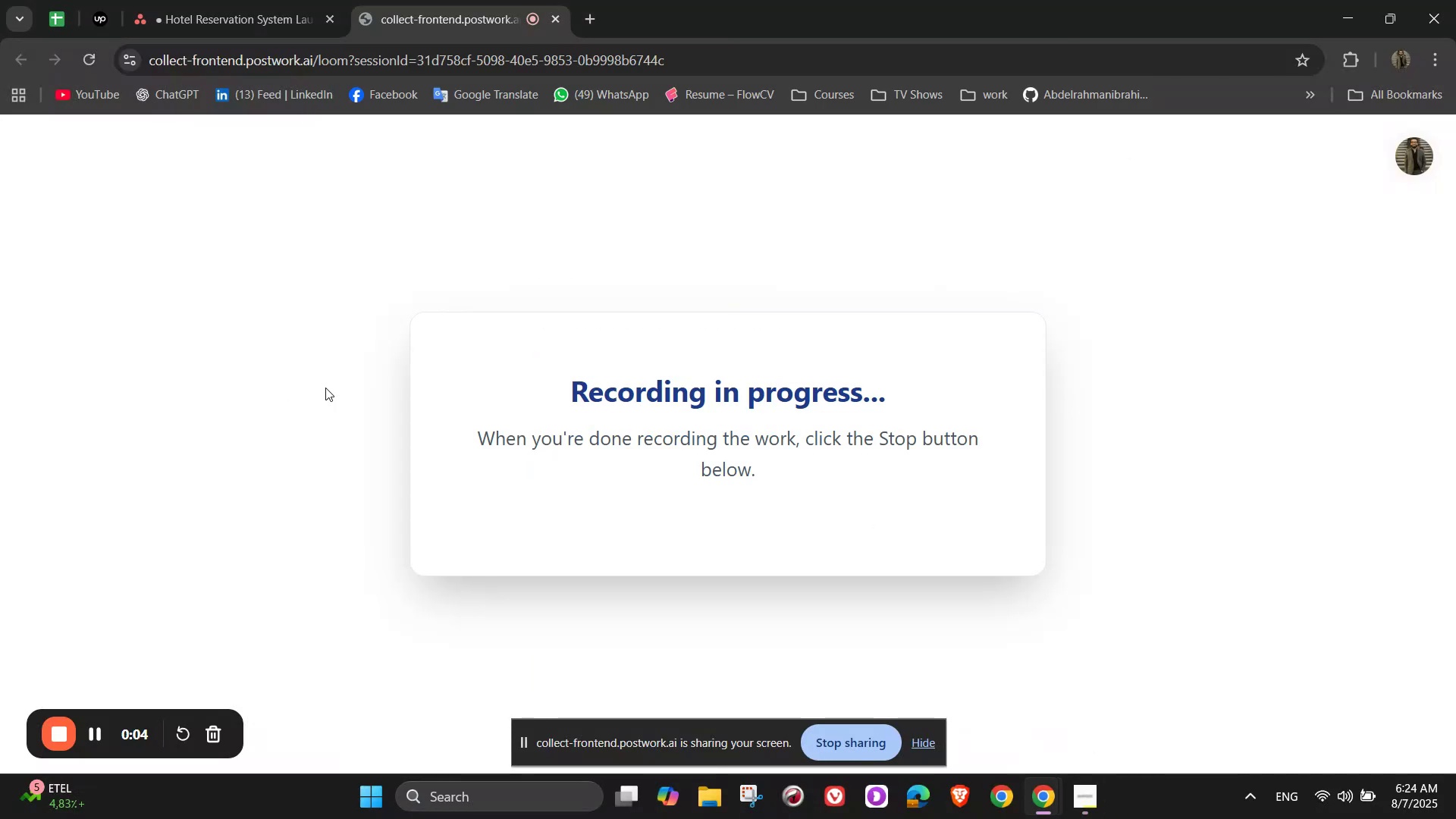 
left_click([221, 26])
 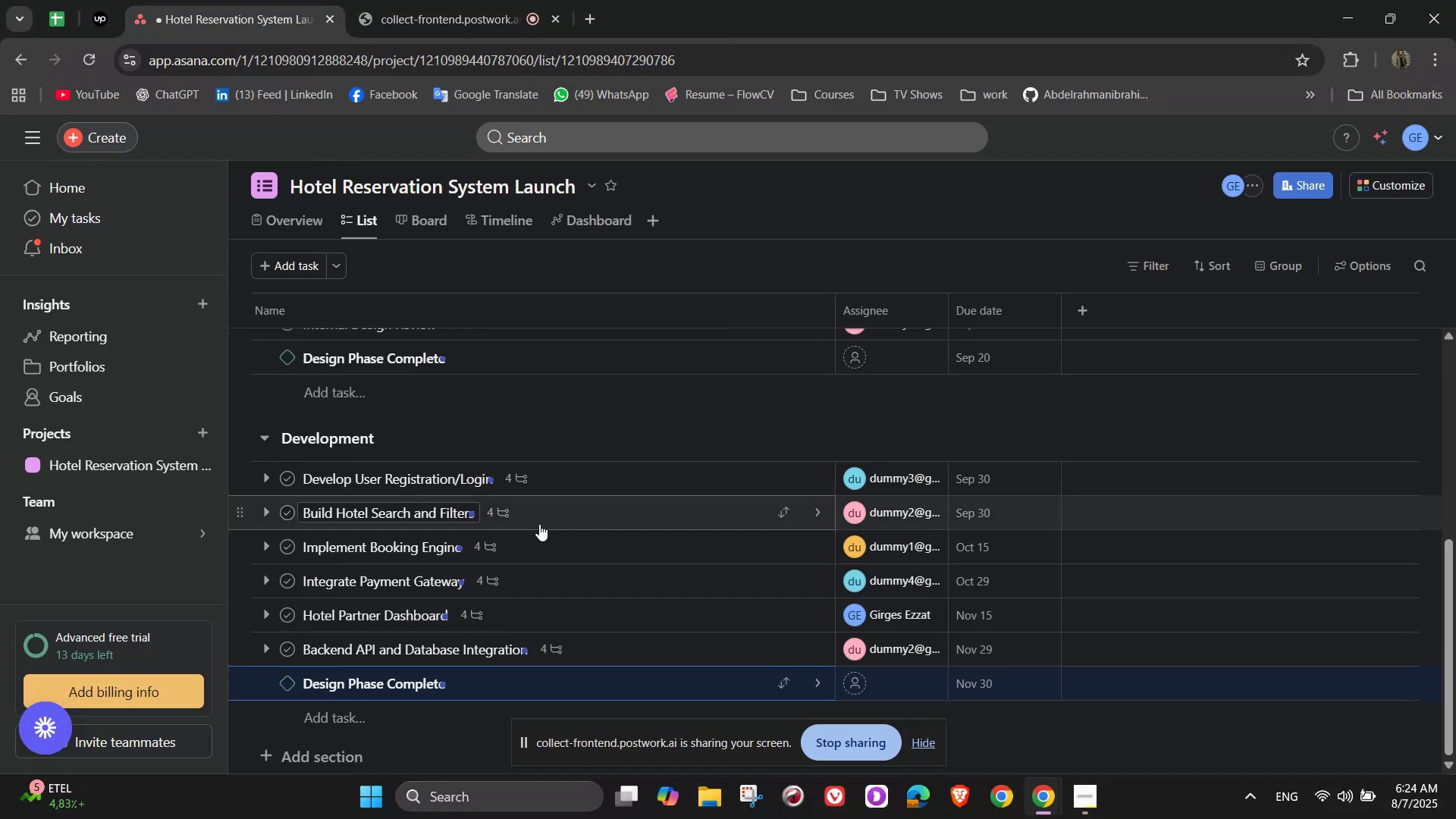 
scroll: coordinate [378, 595], scroll_direction: down, amount: 2.0
 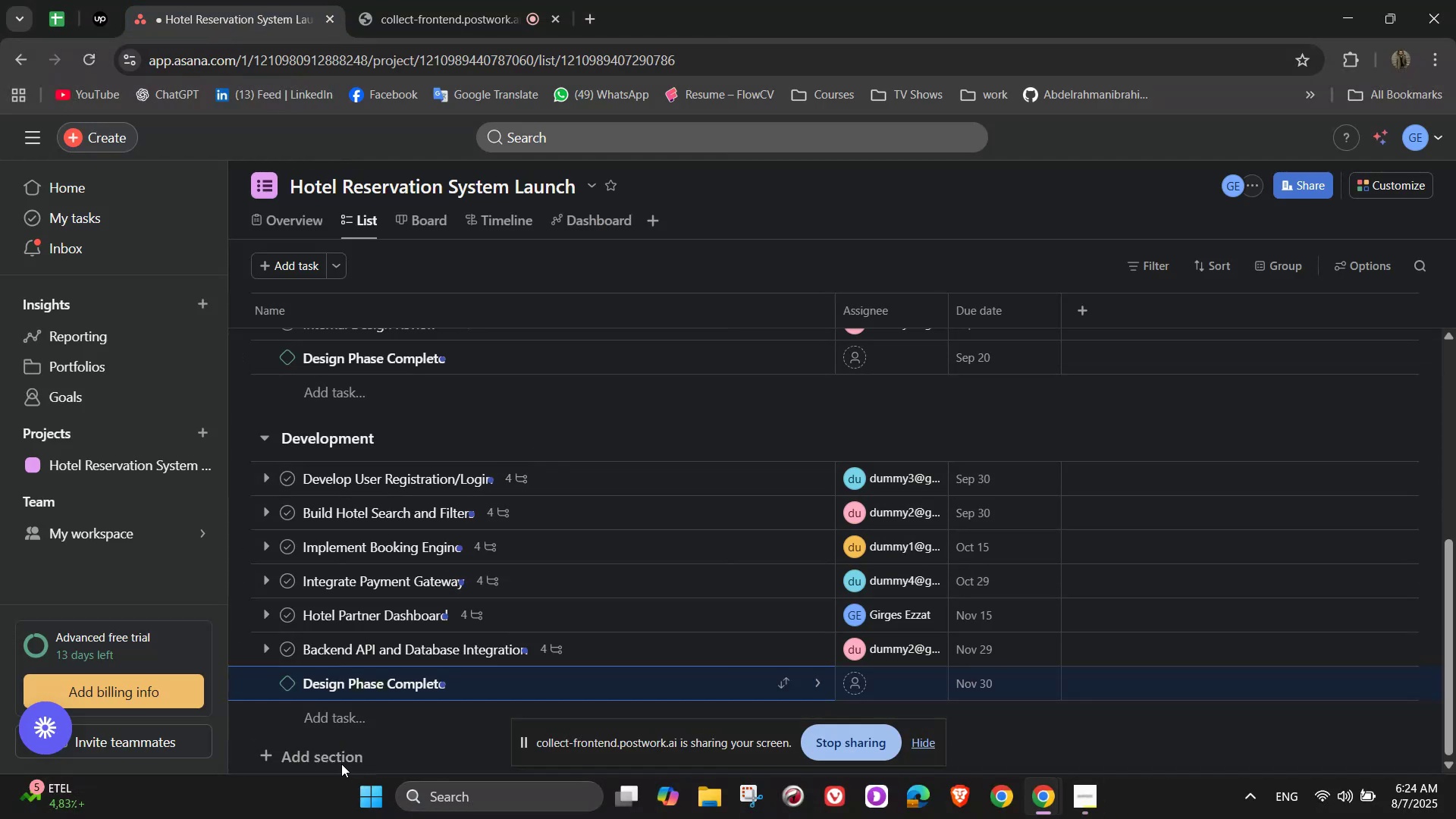 
left_click([341, 764])
 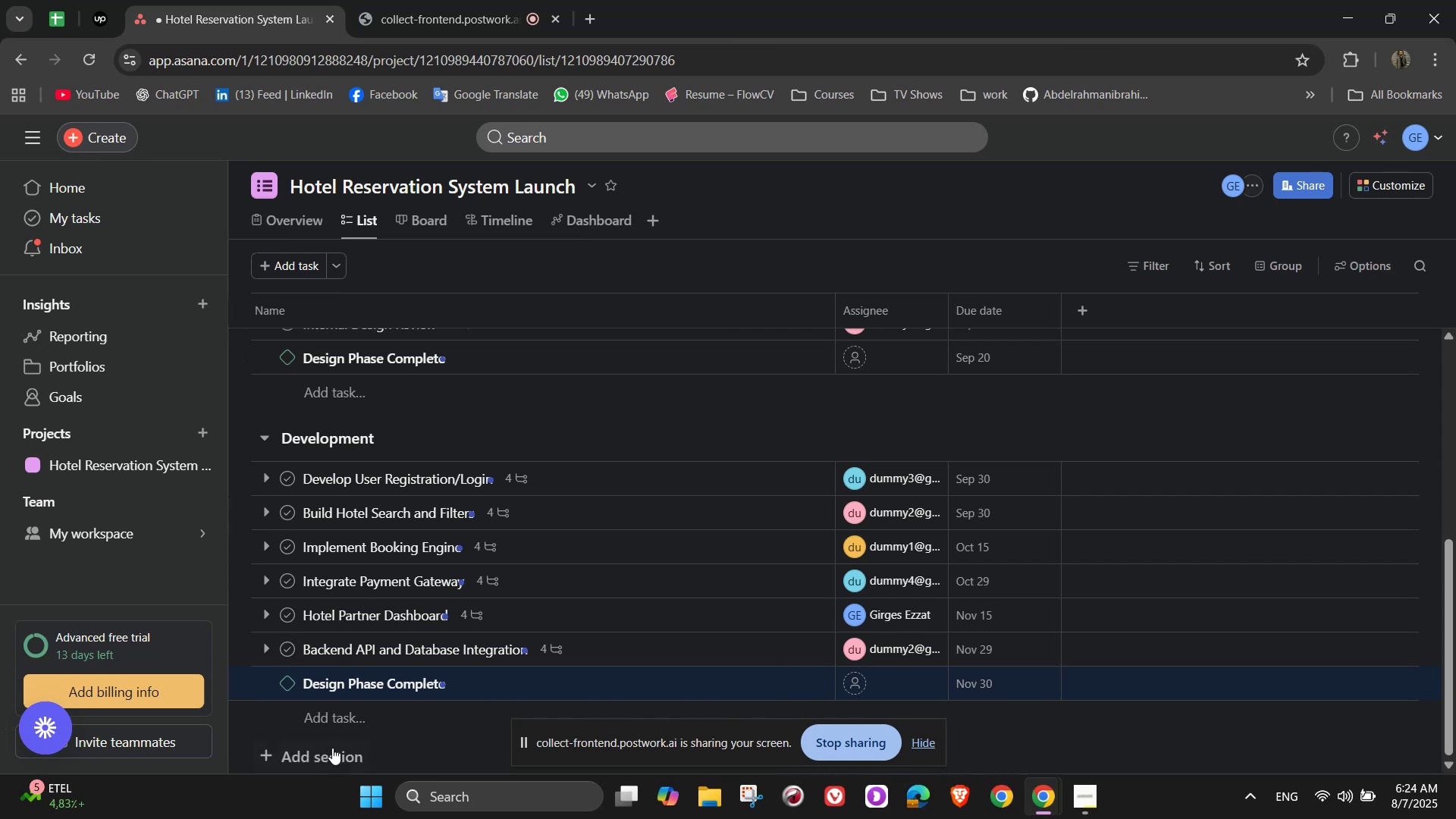 
left_click([332, 746])
 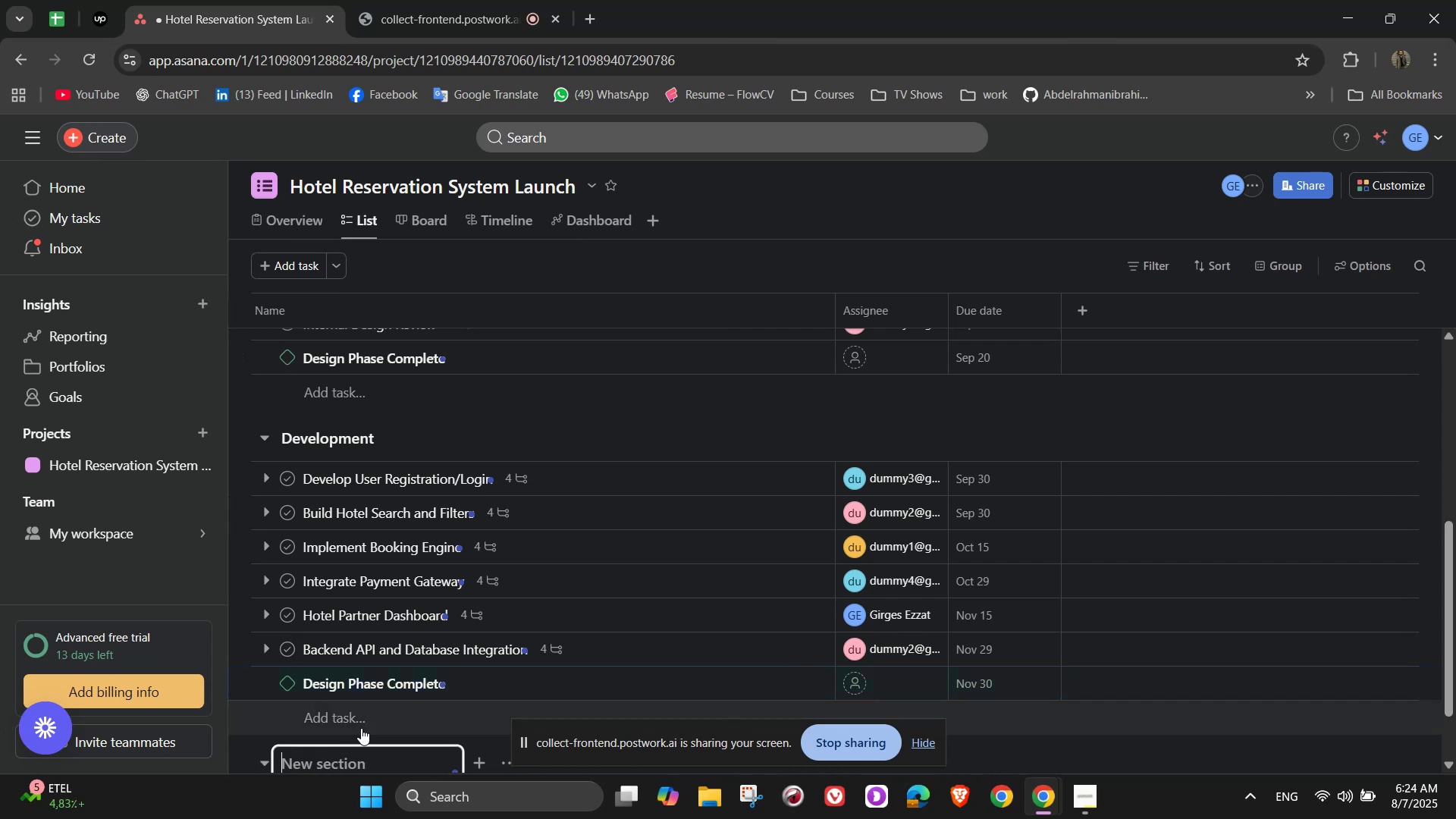 
scroll: coordinate [460, 652], scroll_direction: up, amount: 12.0
 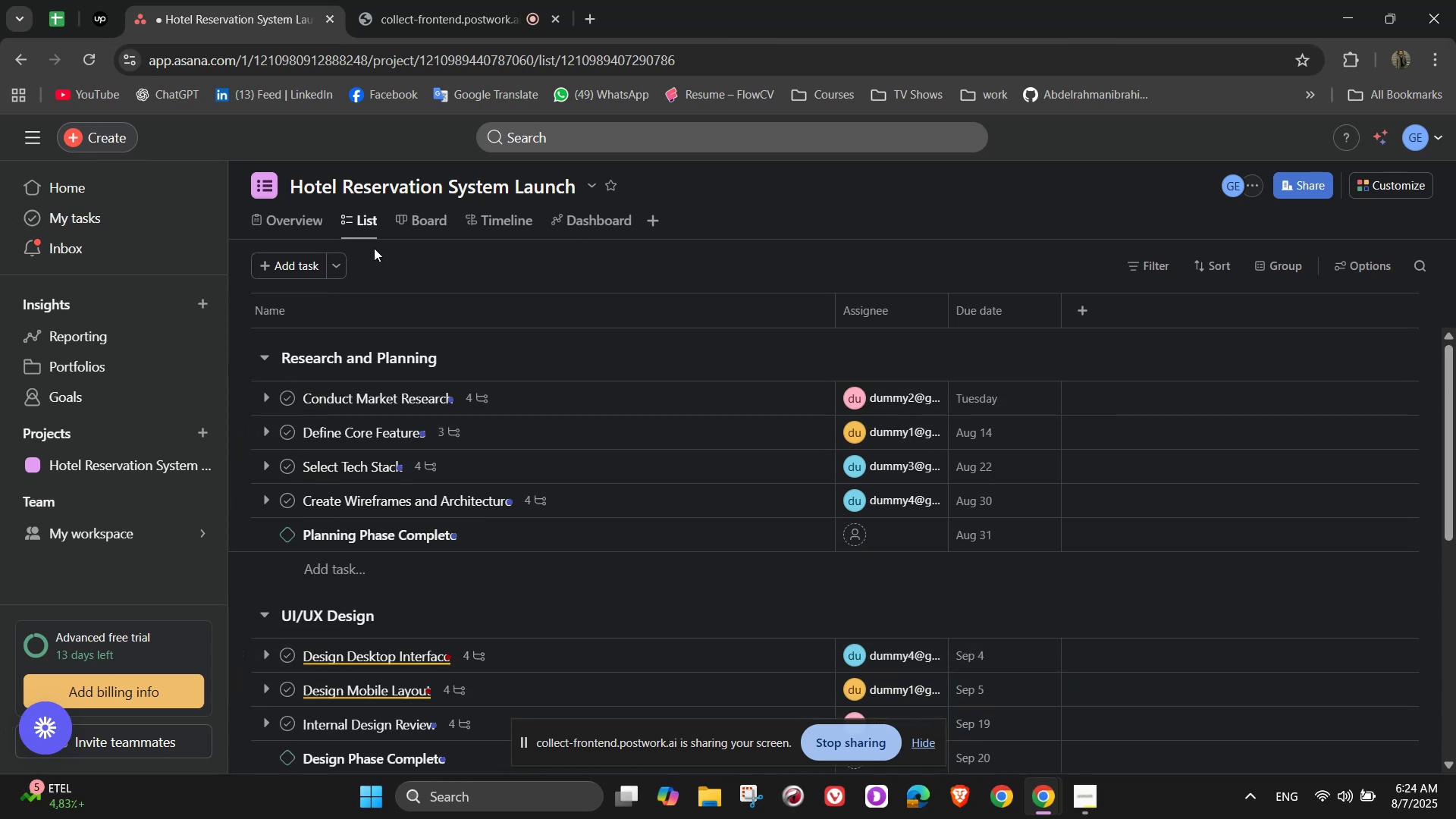 
scroll: coordinate [359, 571], scroll_direction: down, amount: 11.0
 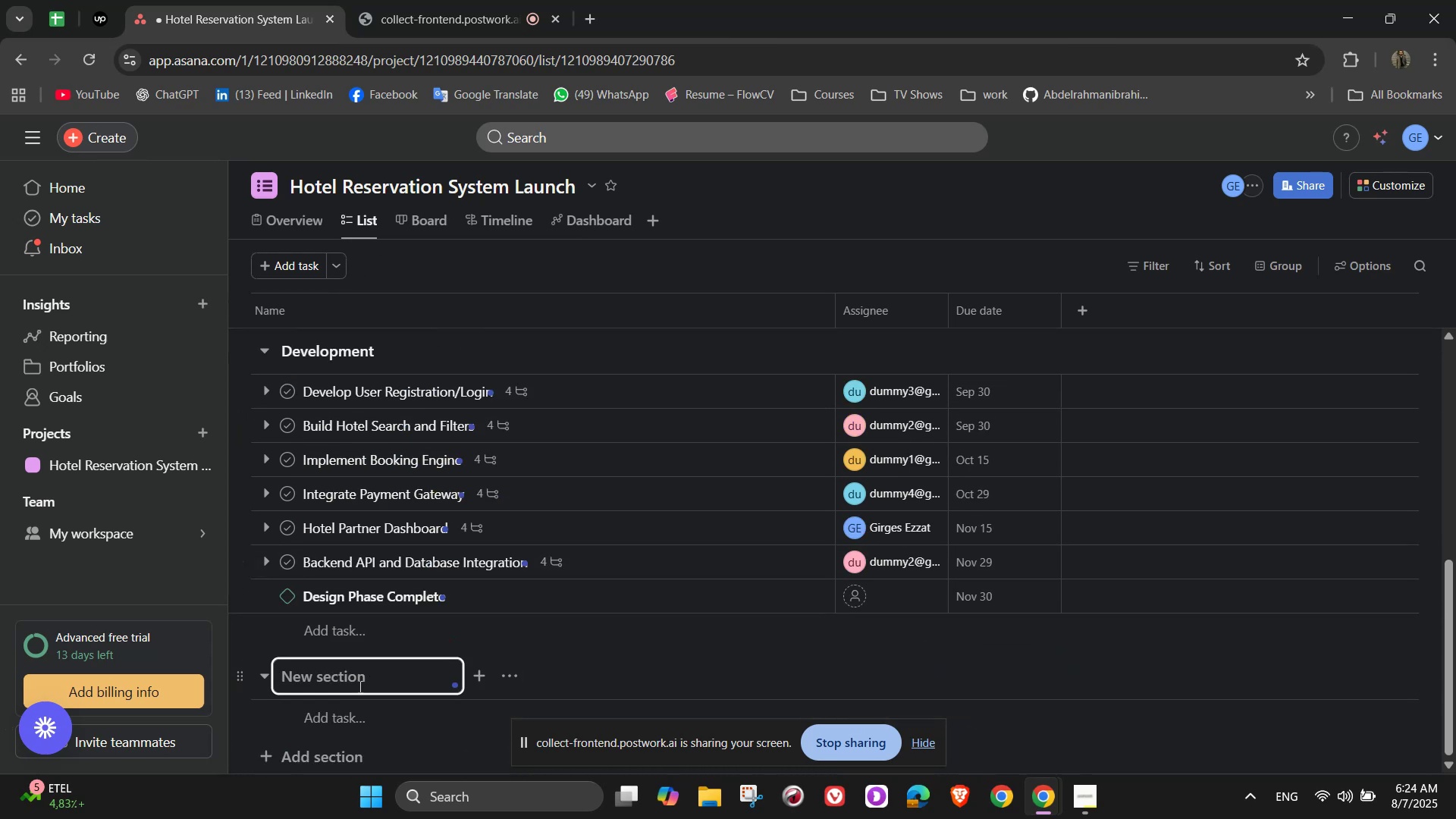 
left_click([359, 686])
 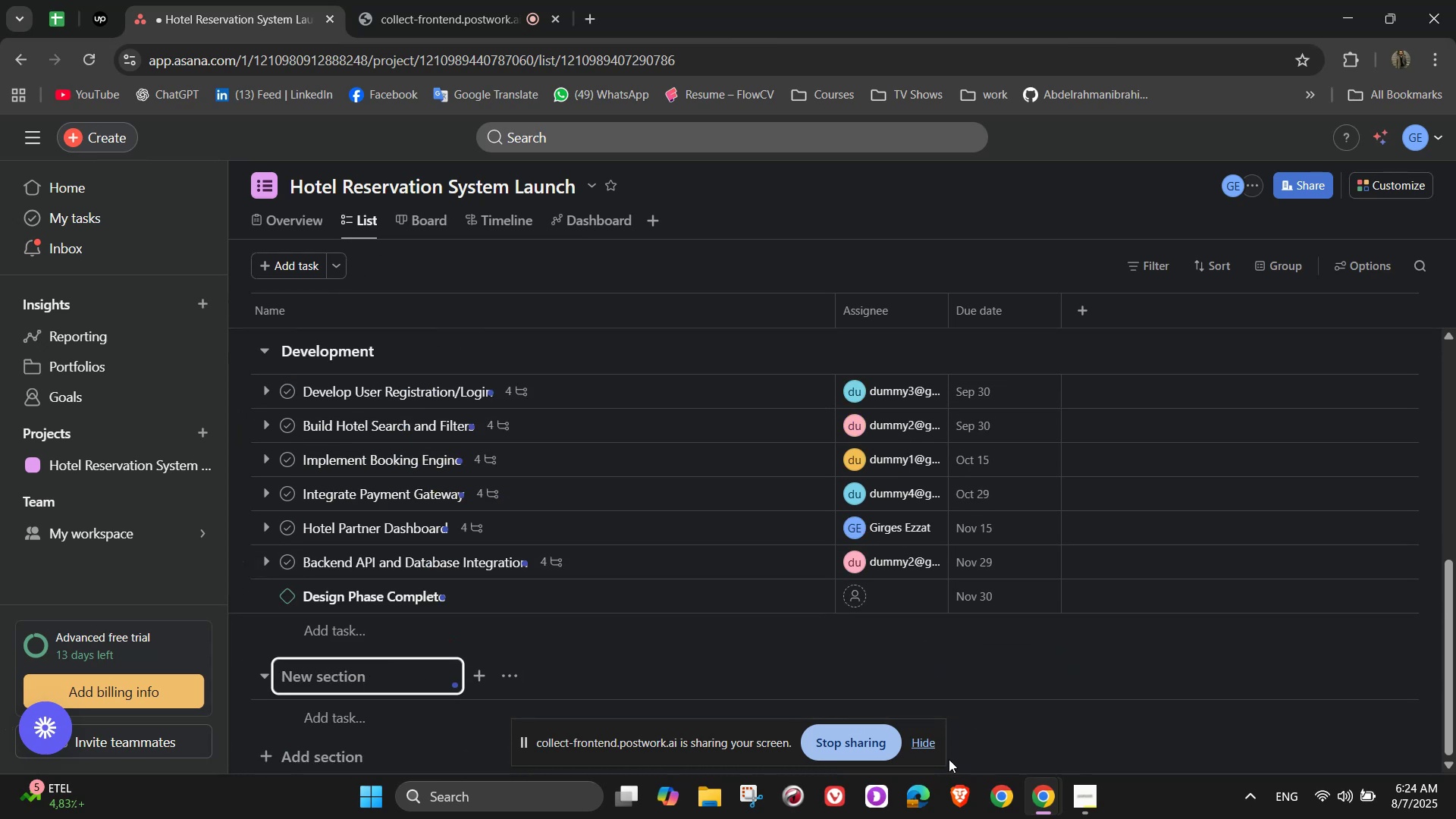 
left_click([934, 748])
 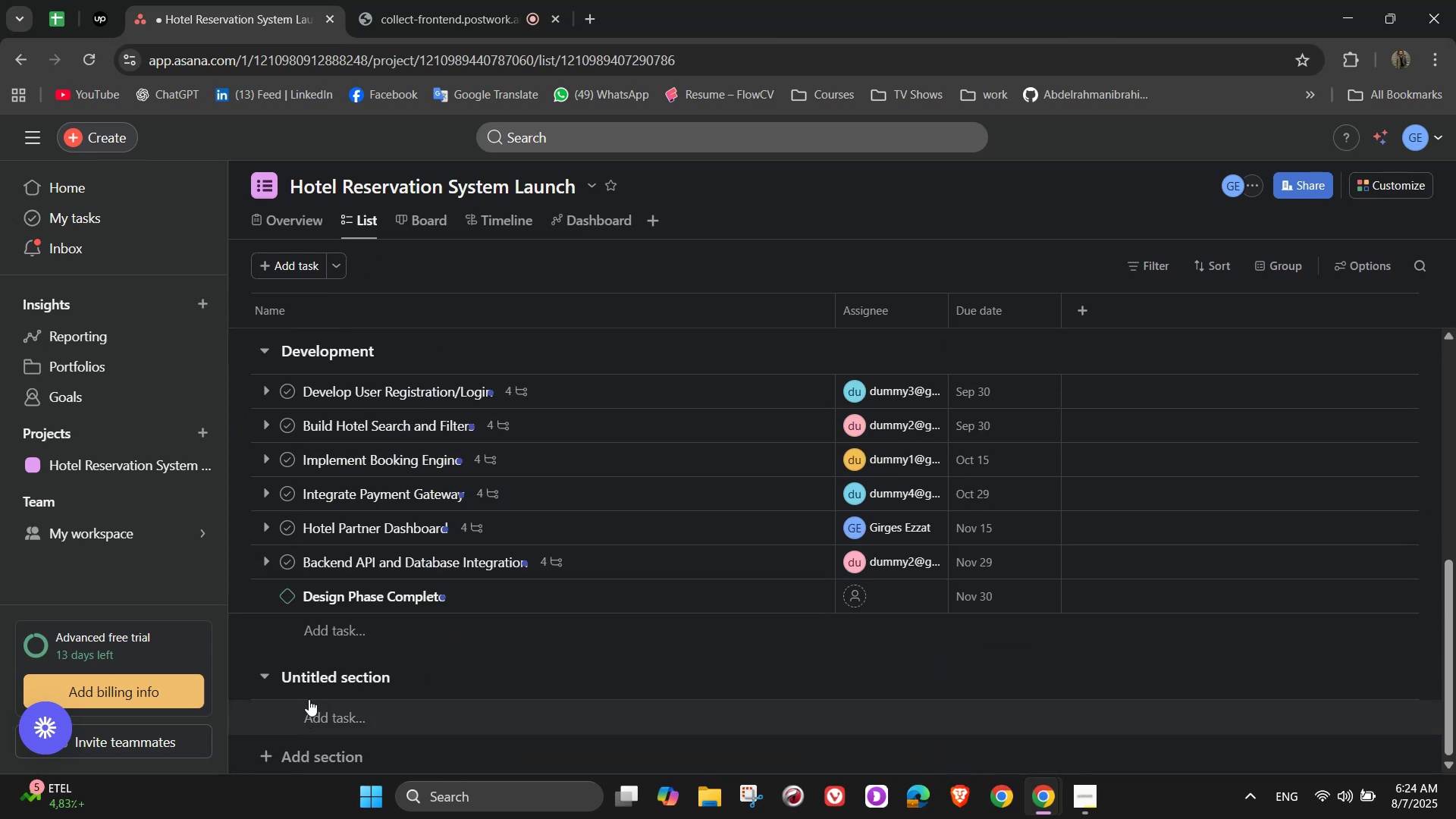 
left_click([311, 681])
 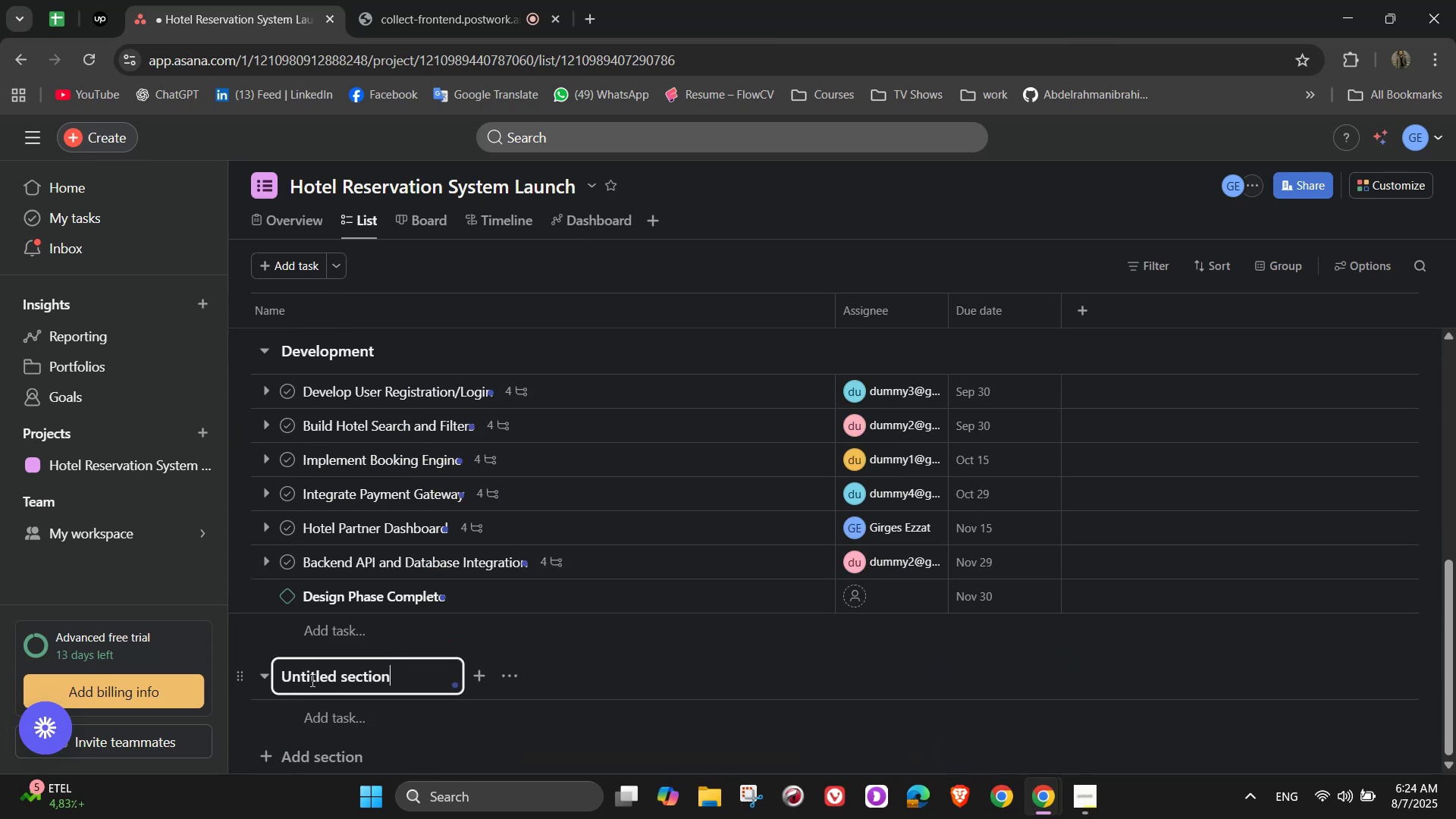 
double_click([311, 680])
 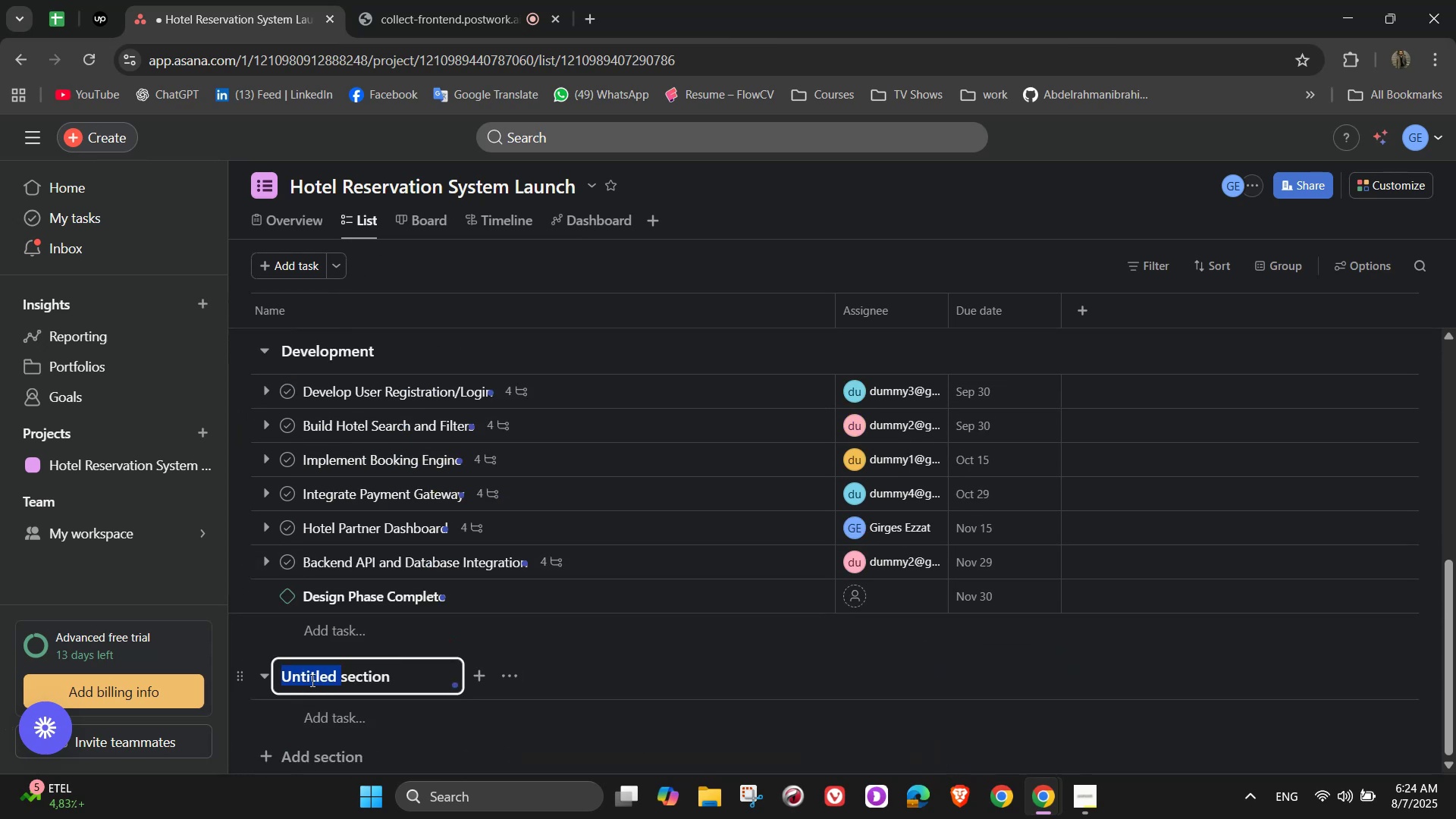 
triple_click([311, 680])
 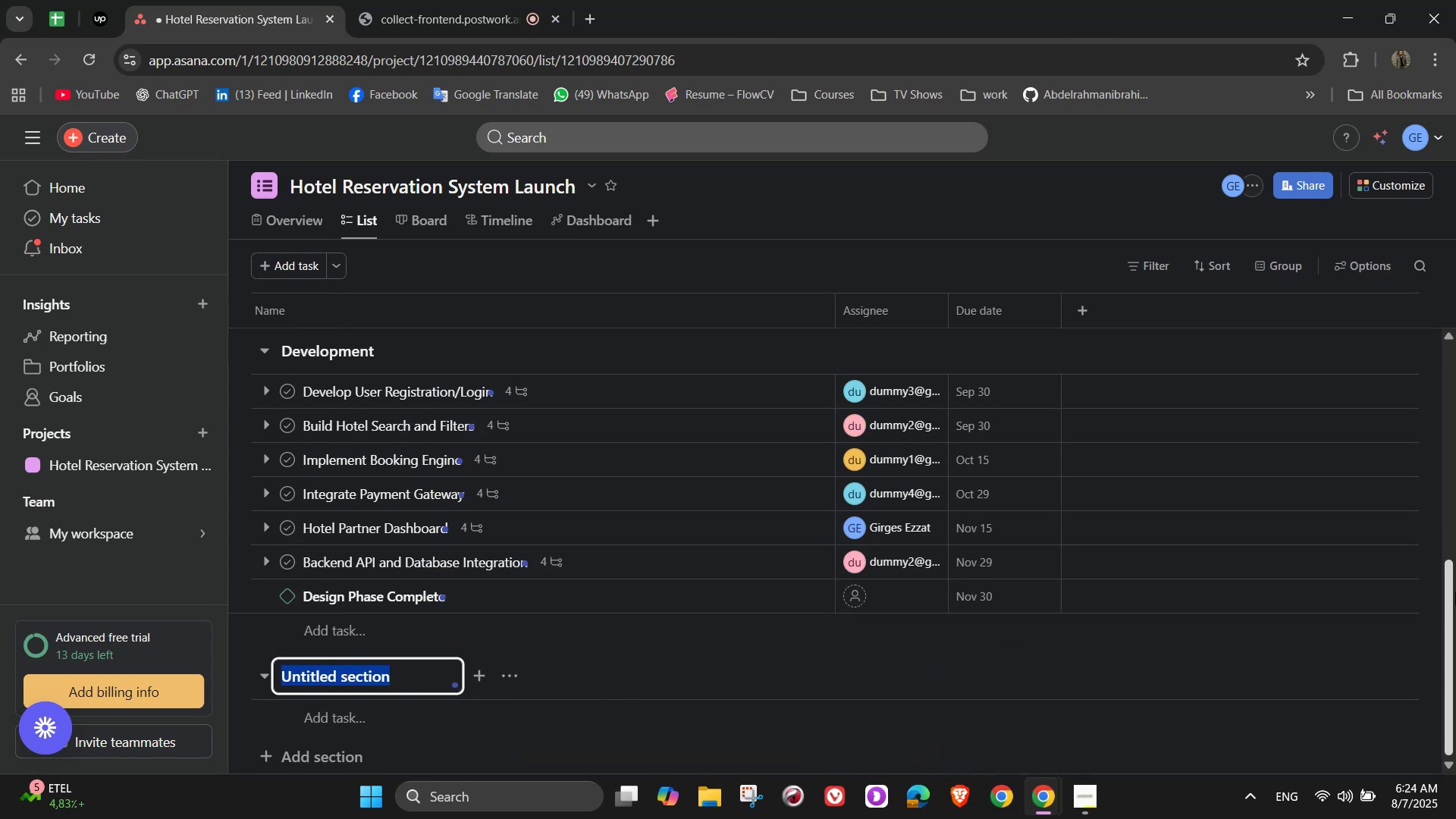 
hold_key(key=ControlLeft, duration=0.52)
 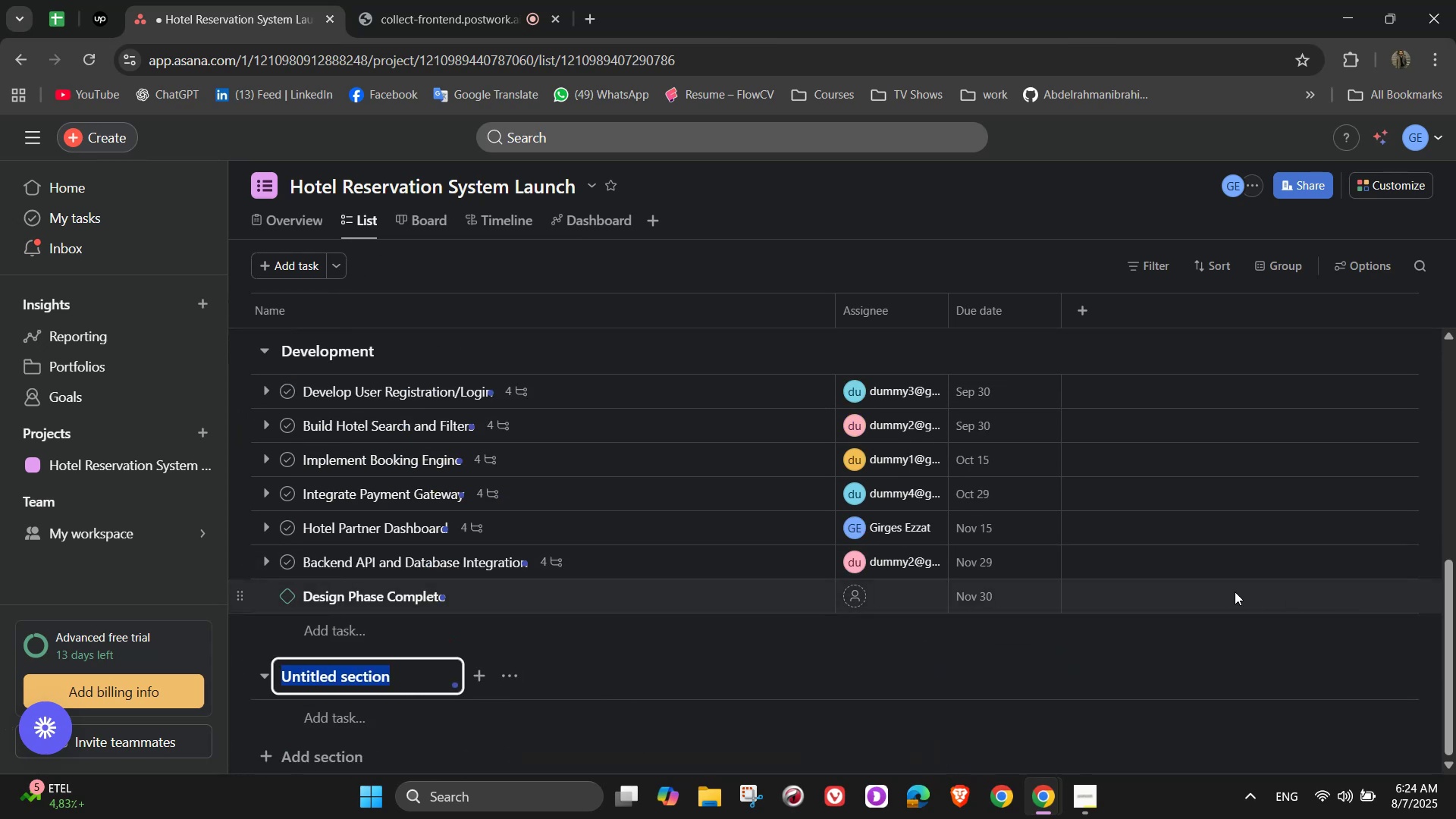 
type(Testing A)
key(Backspace)
type(& QA)
 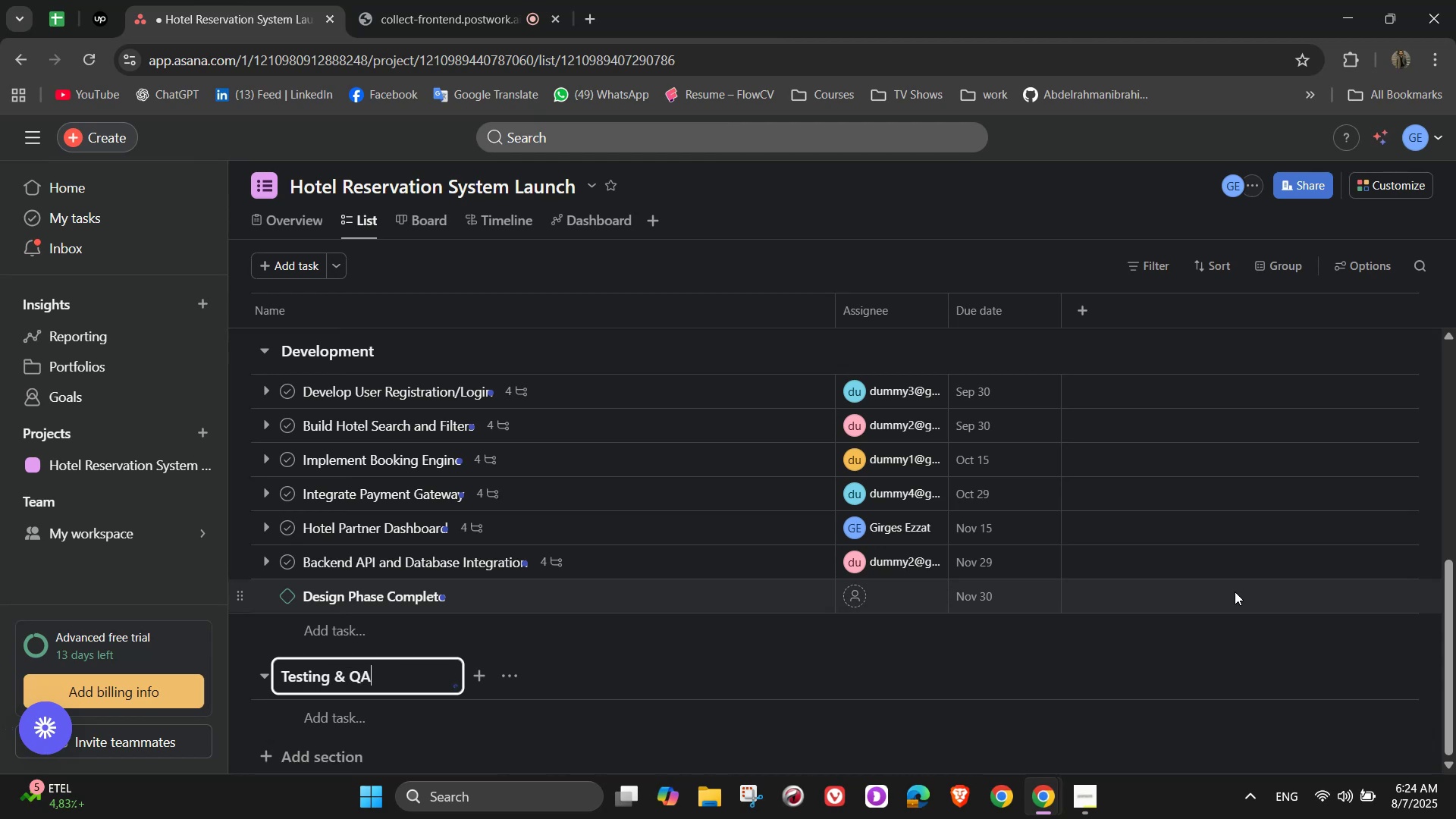 
wait(7.23)
 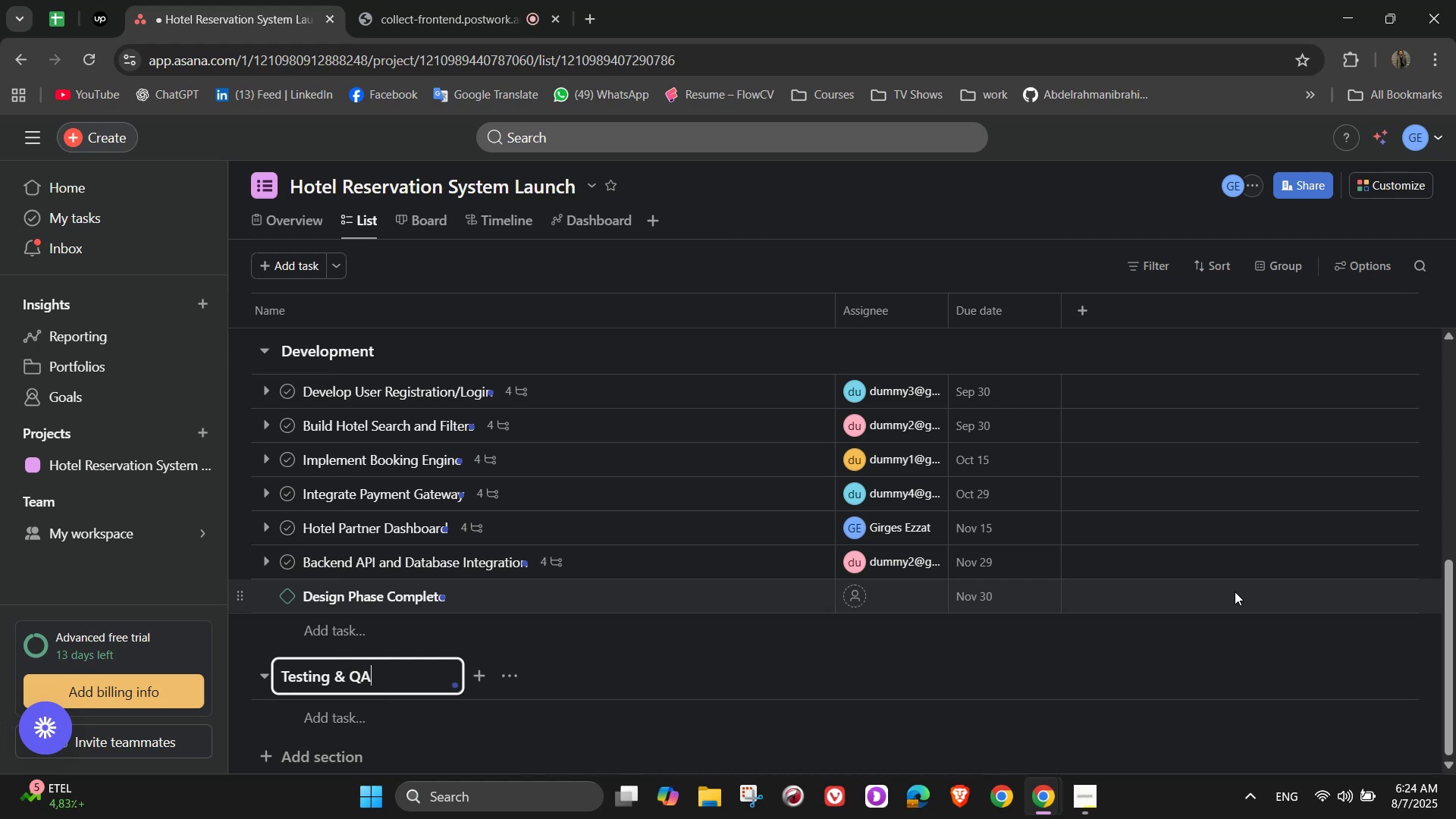 
left_click([334, 722])
 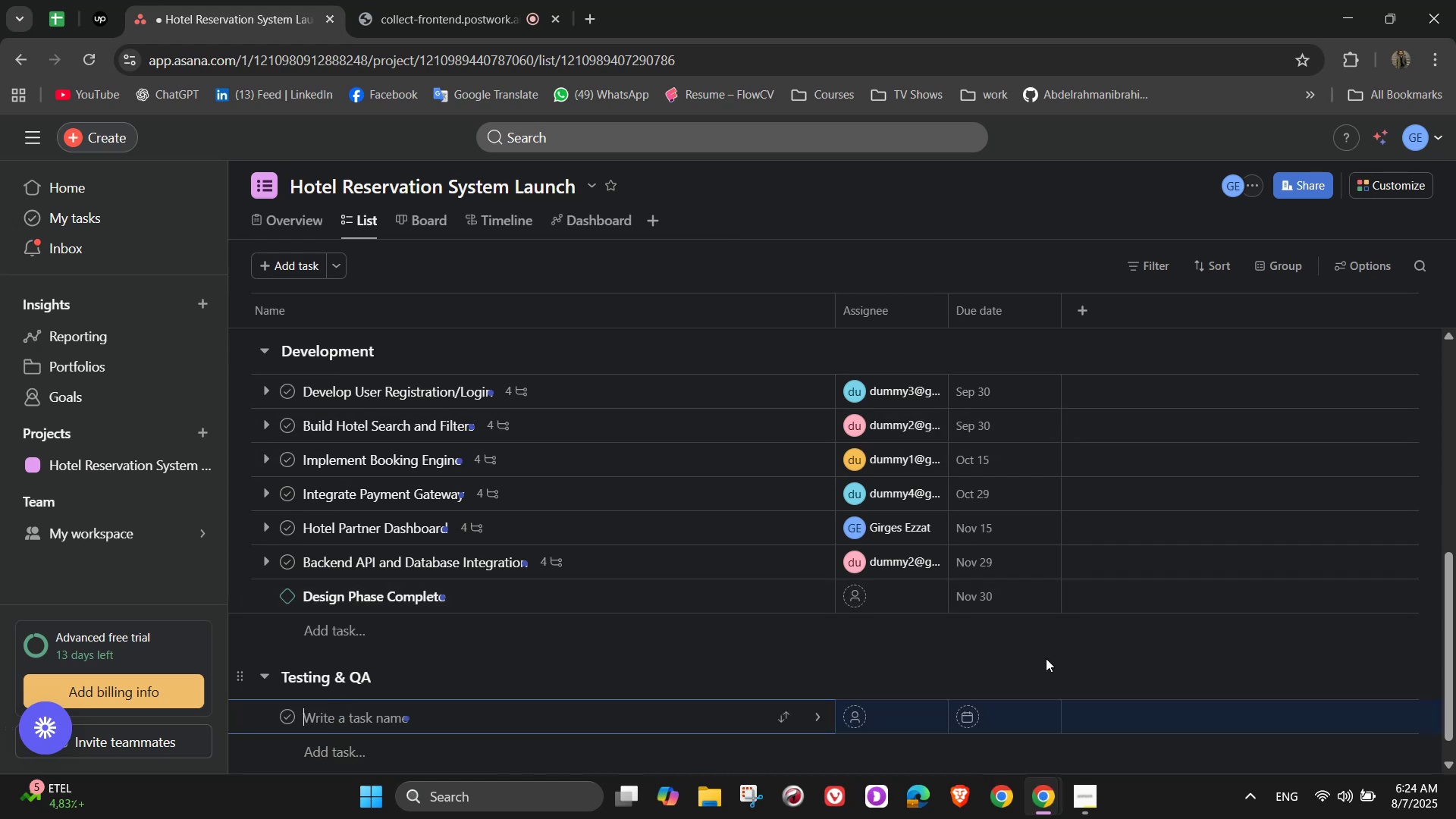 
wait(5.71)
 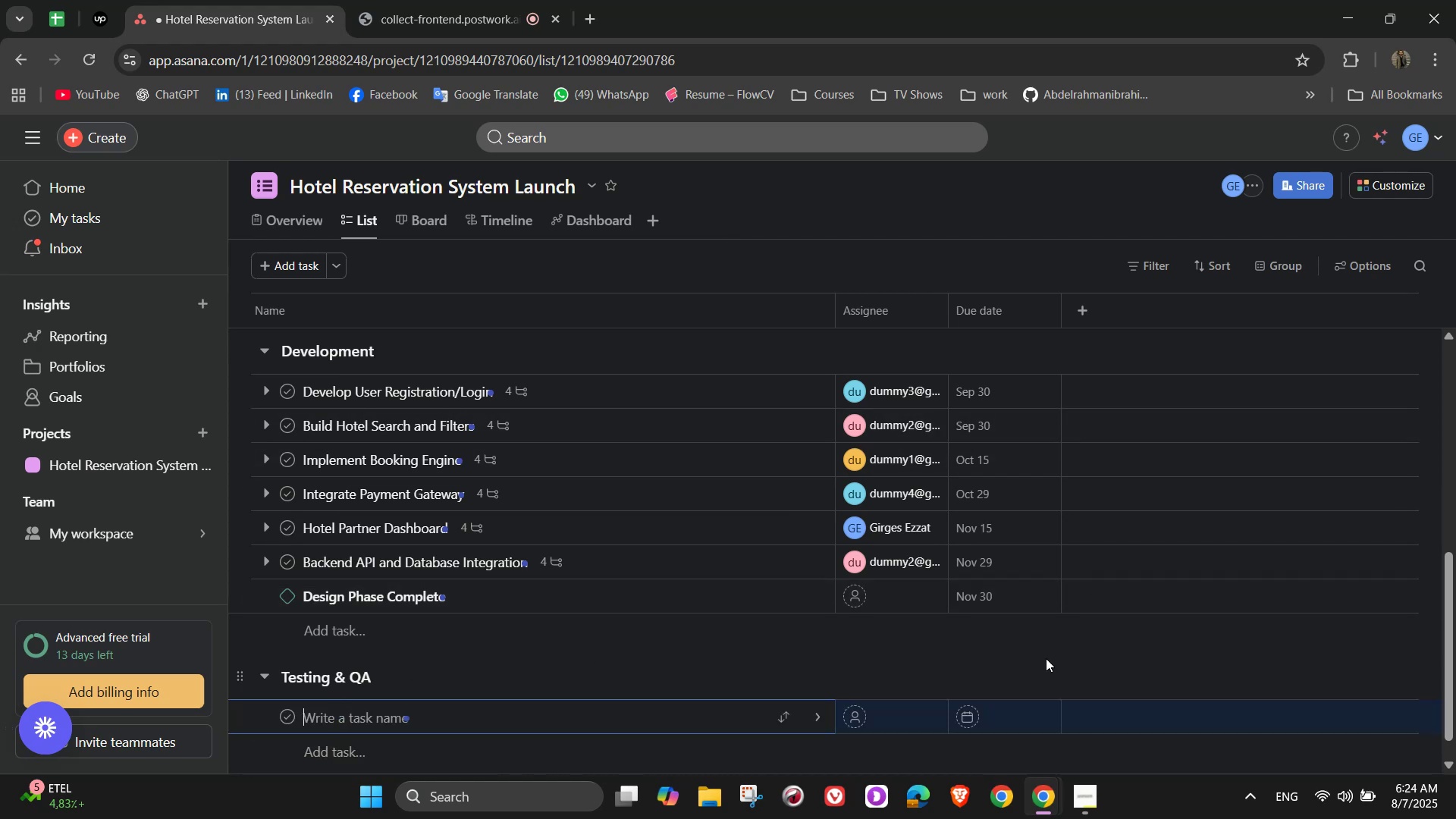 
type(Functional Testing)
 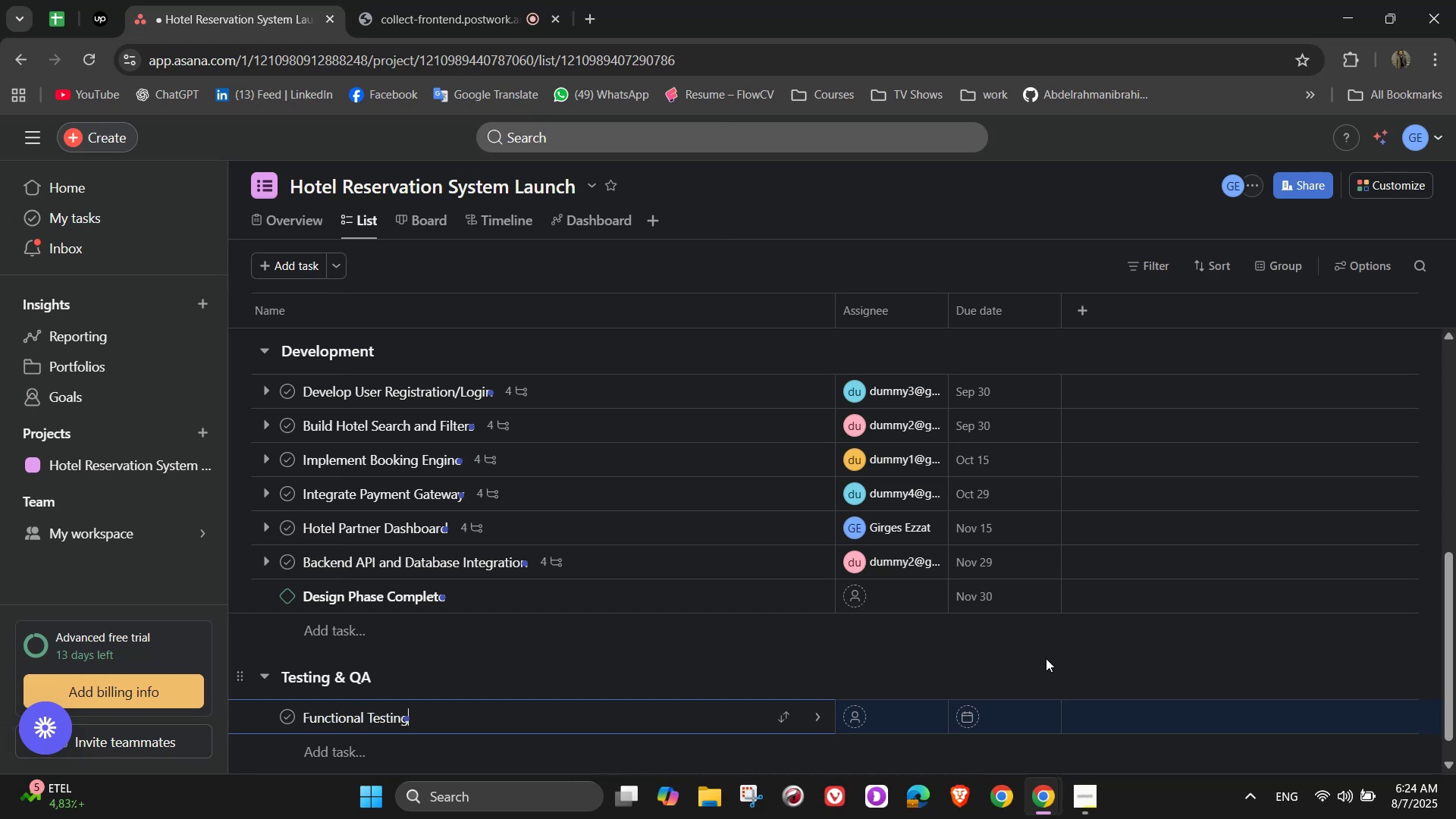 
wait(6.63)
 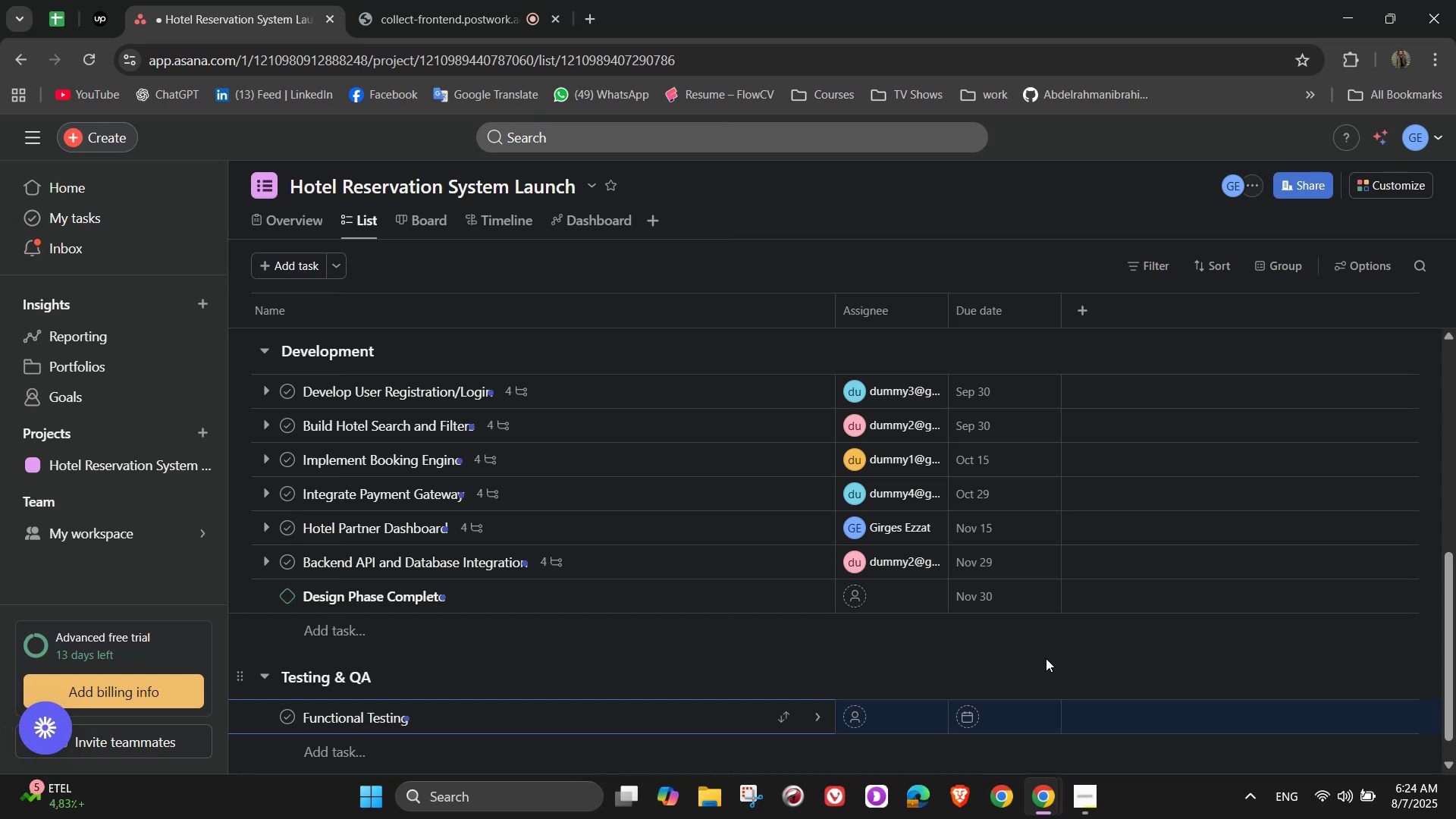 
mouse_move([1031, 702])
 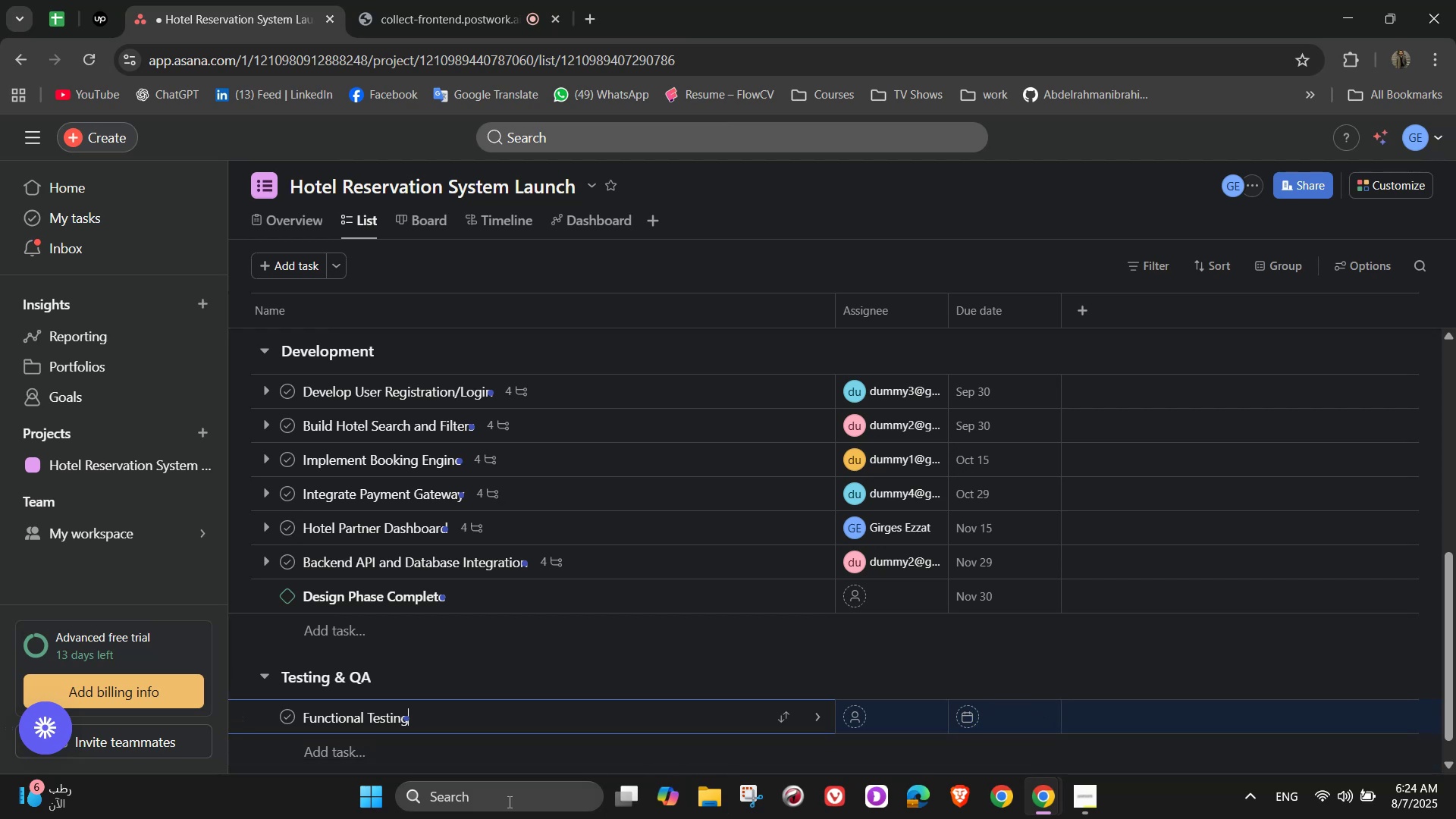 
scroll: coordinate [475, 585], scroll_direction: down, amount: 3.0
 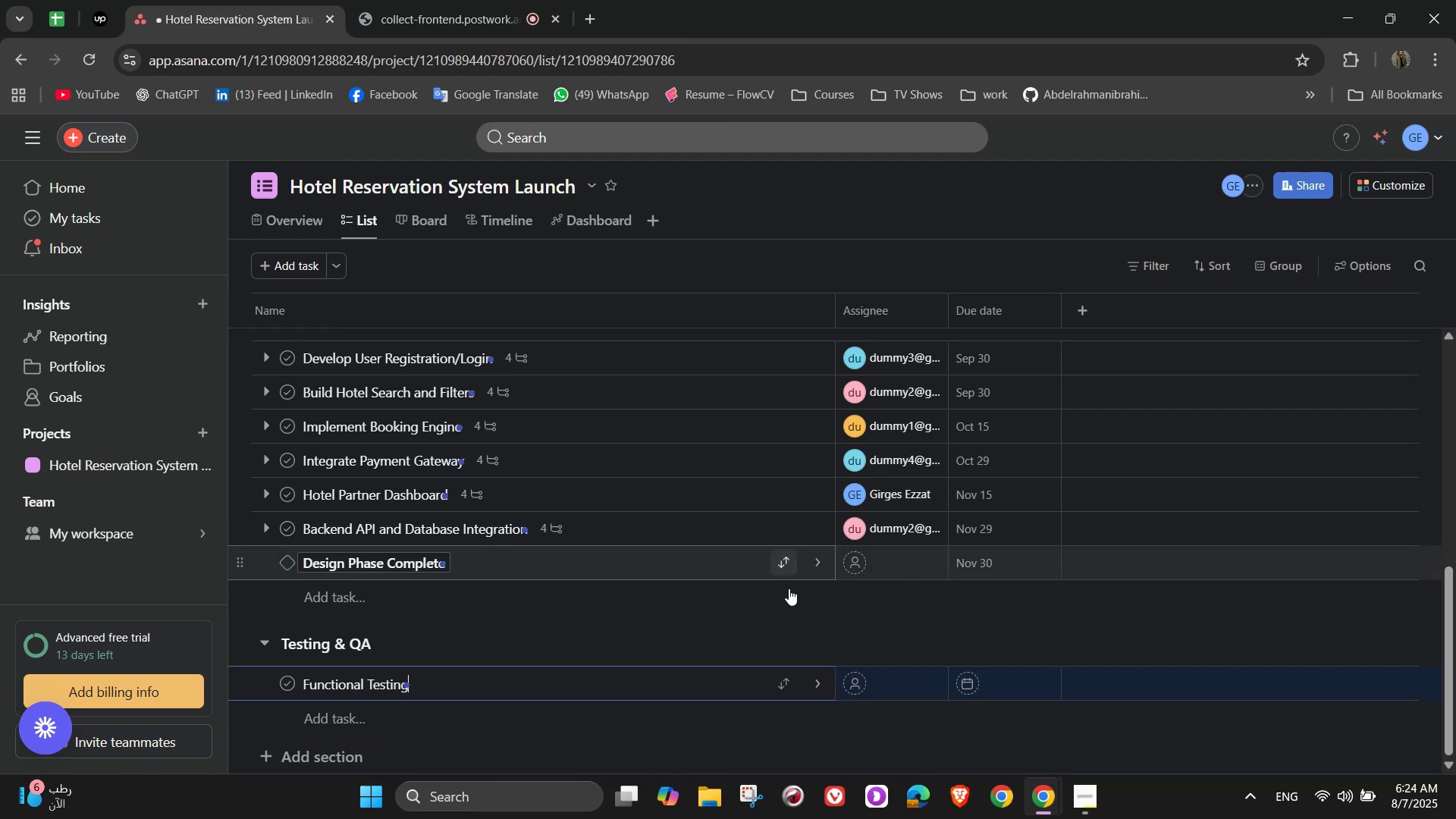 
left_click([820, 692])
 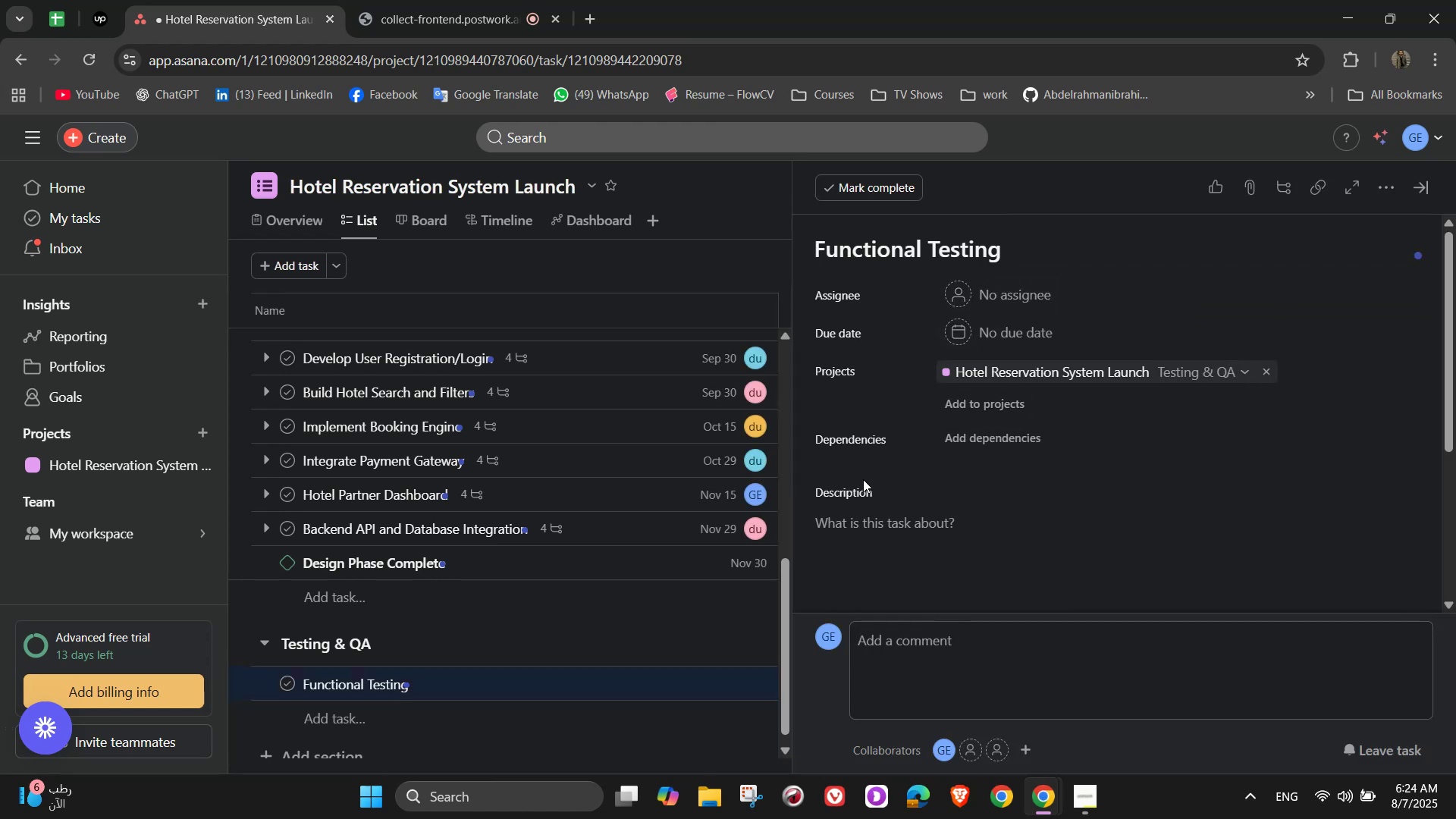 
scroll: coordinate [806, 476], scroll_direction: down, amount: 1.0
 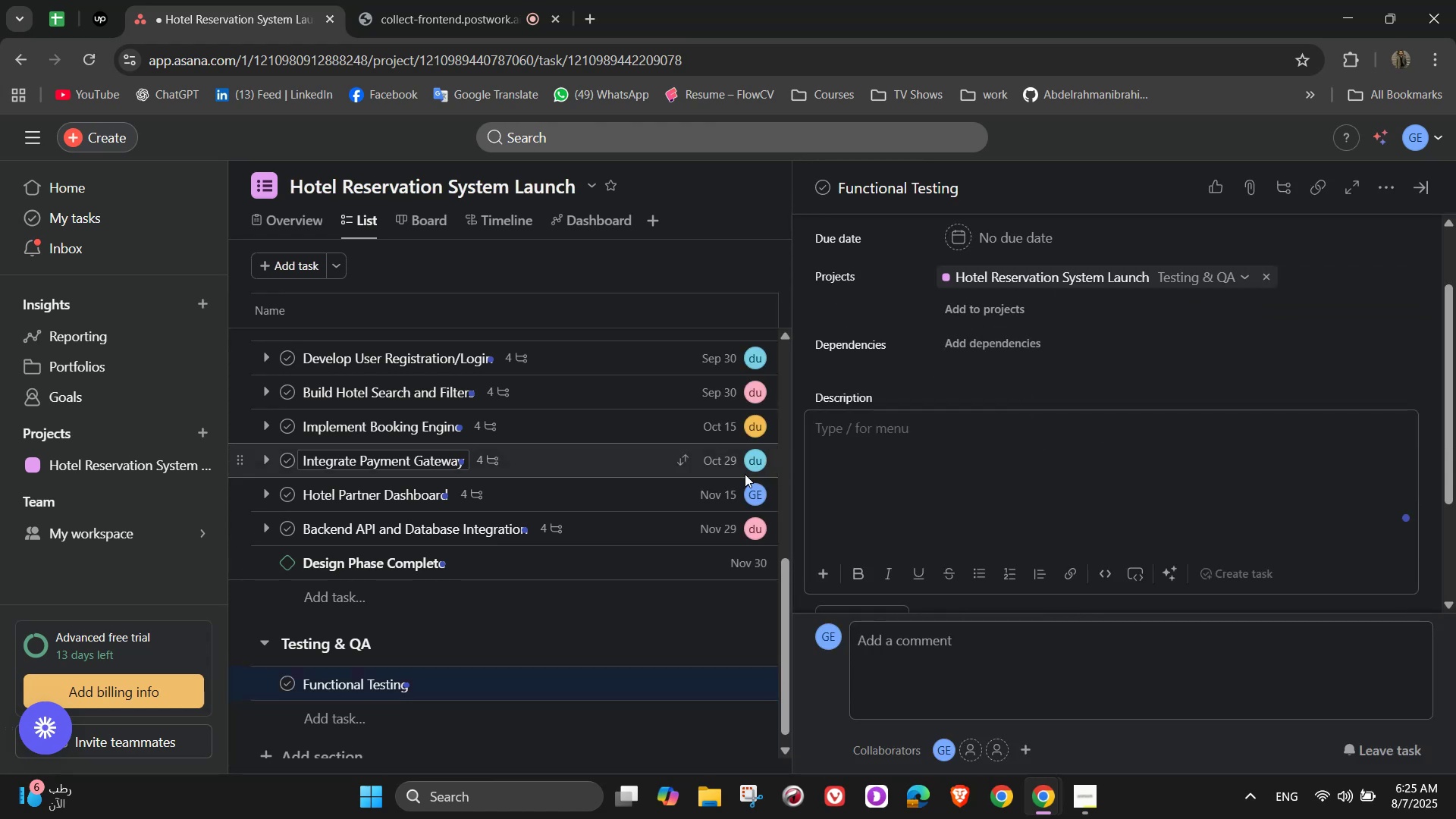 
key(Shift+V)
 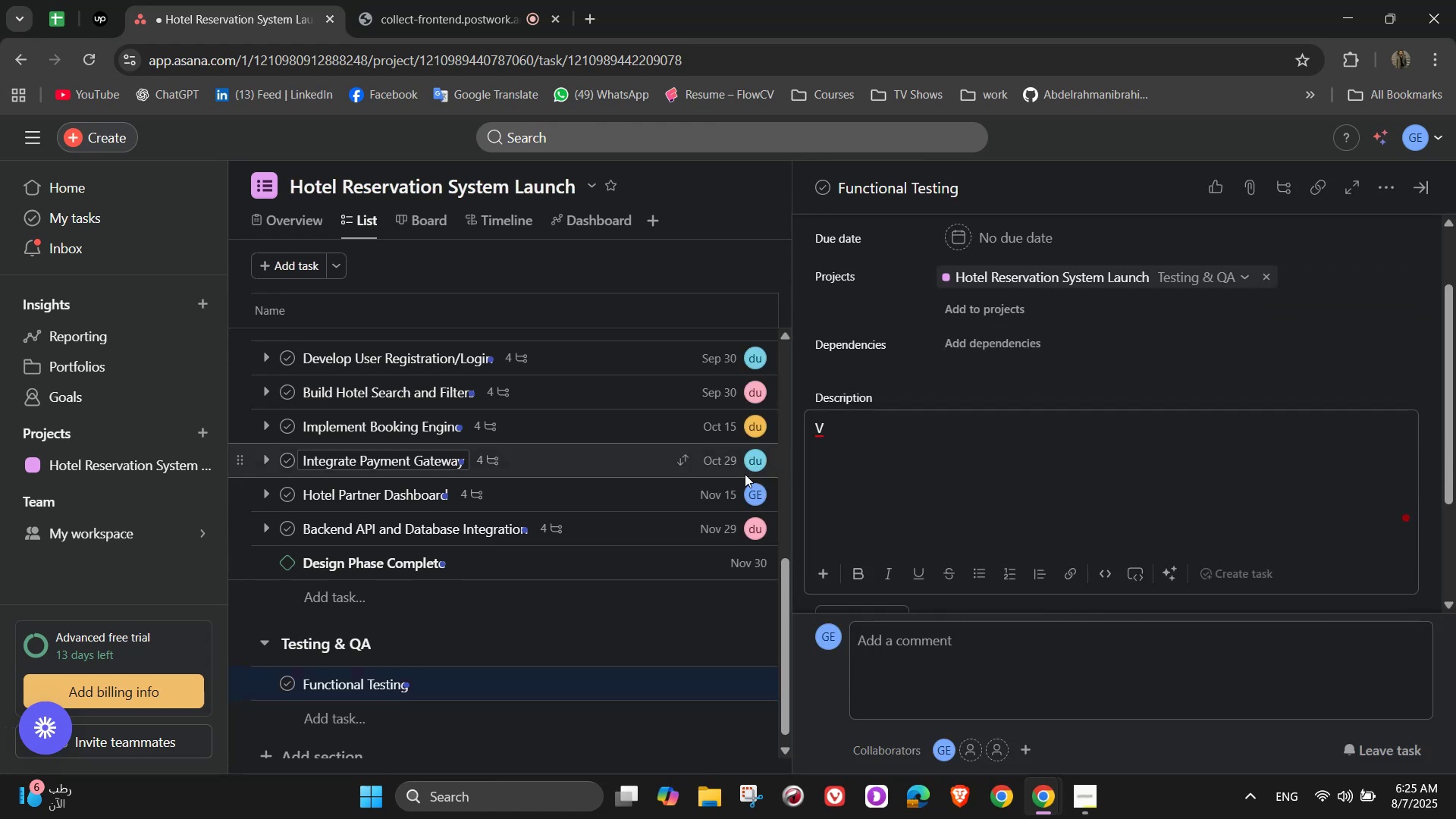 
type(ai)
key(Backspace)
type(lidates)
key(Backspace)
type( all main features work as expected)
 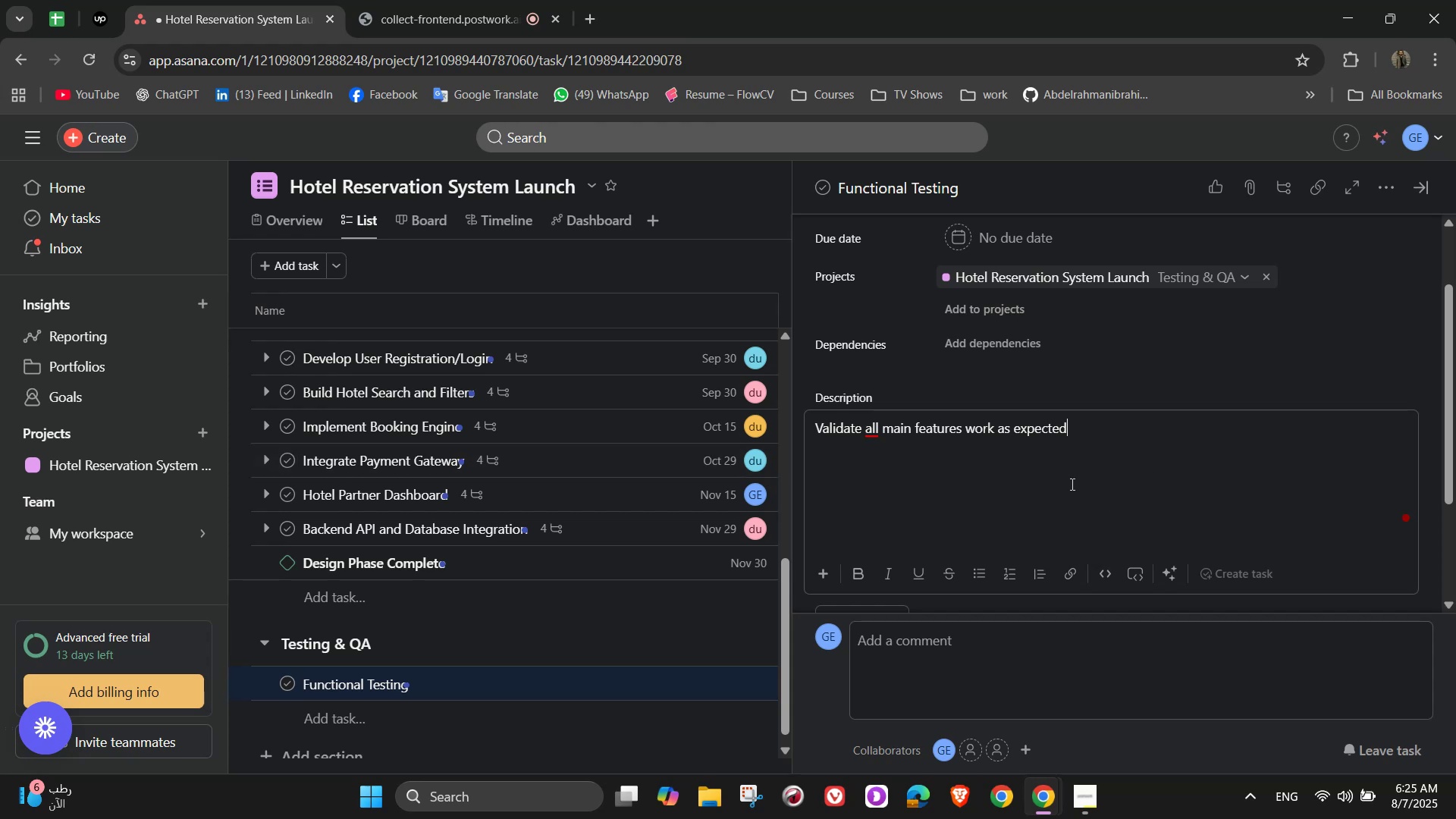 
wait(10.48)
 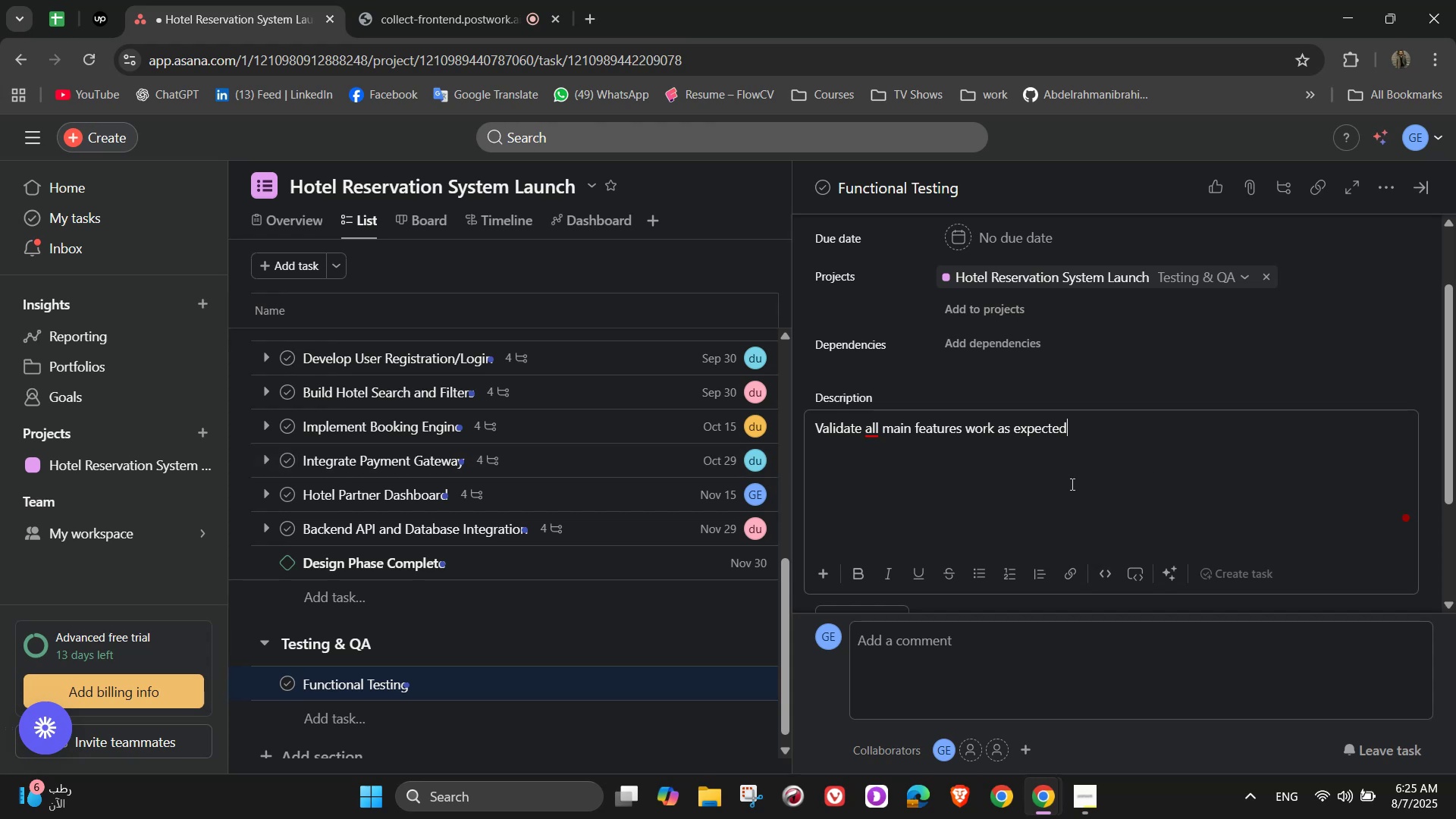 
scroll: coordinate [896, 516], scroll_direction: down, amount: 4.0
 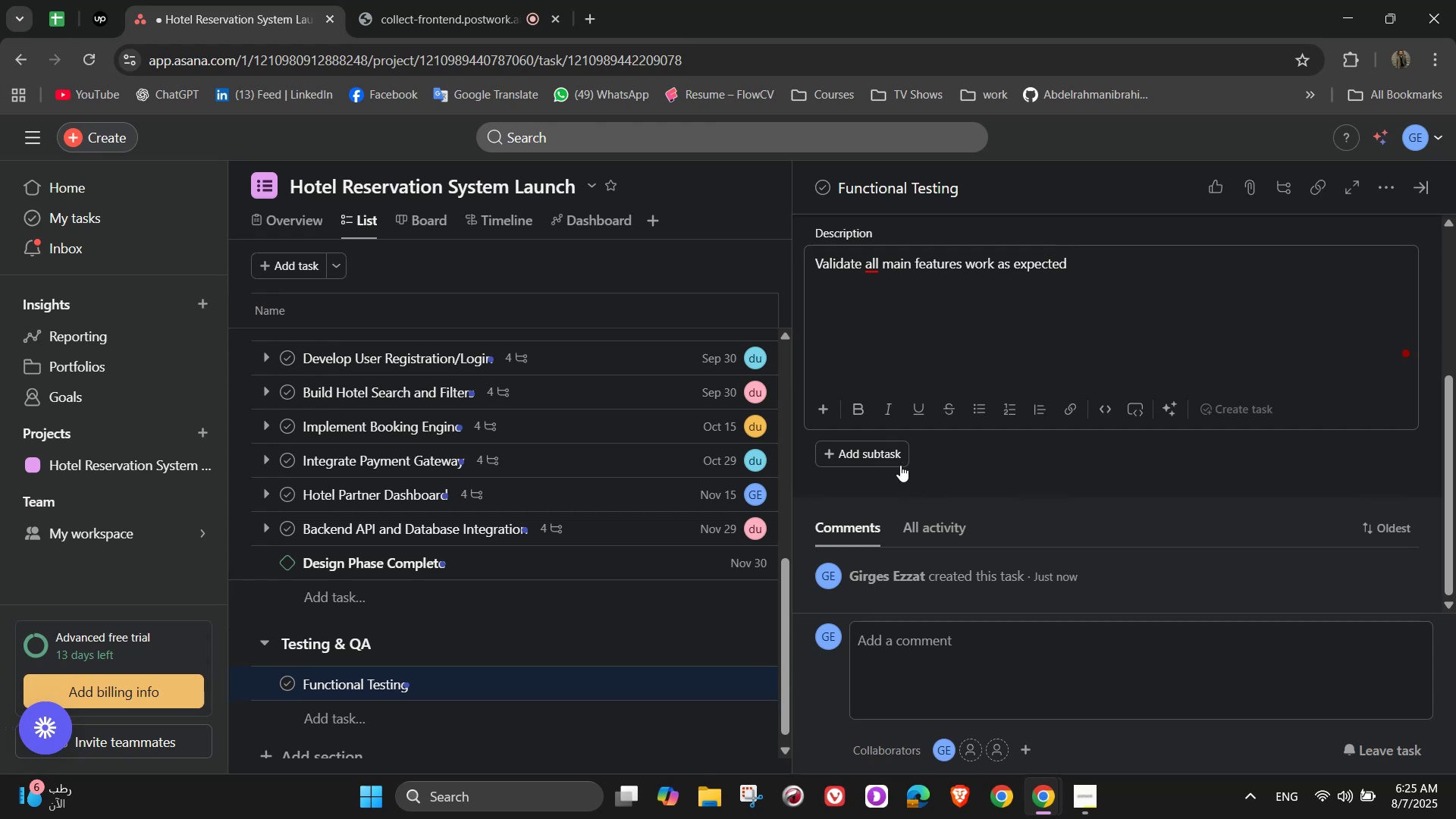 
left_click([884, 456])
 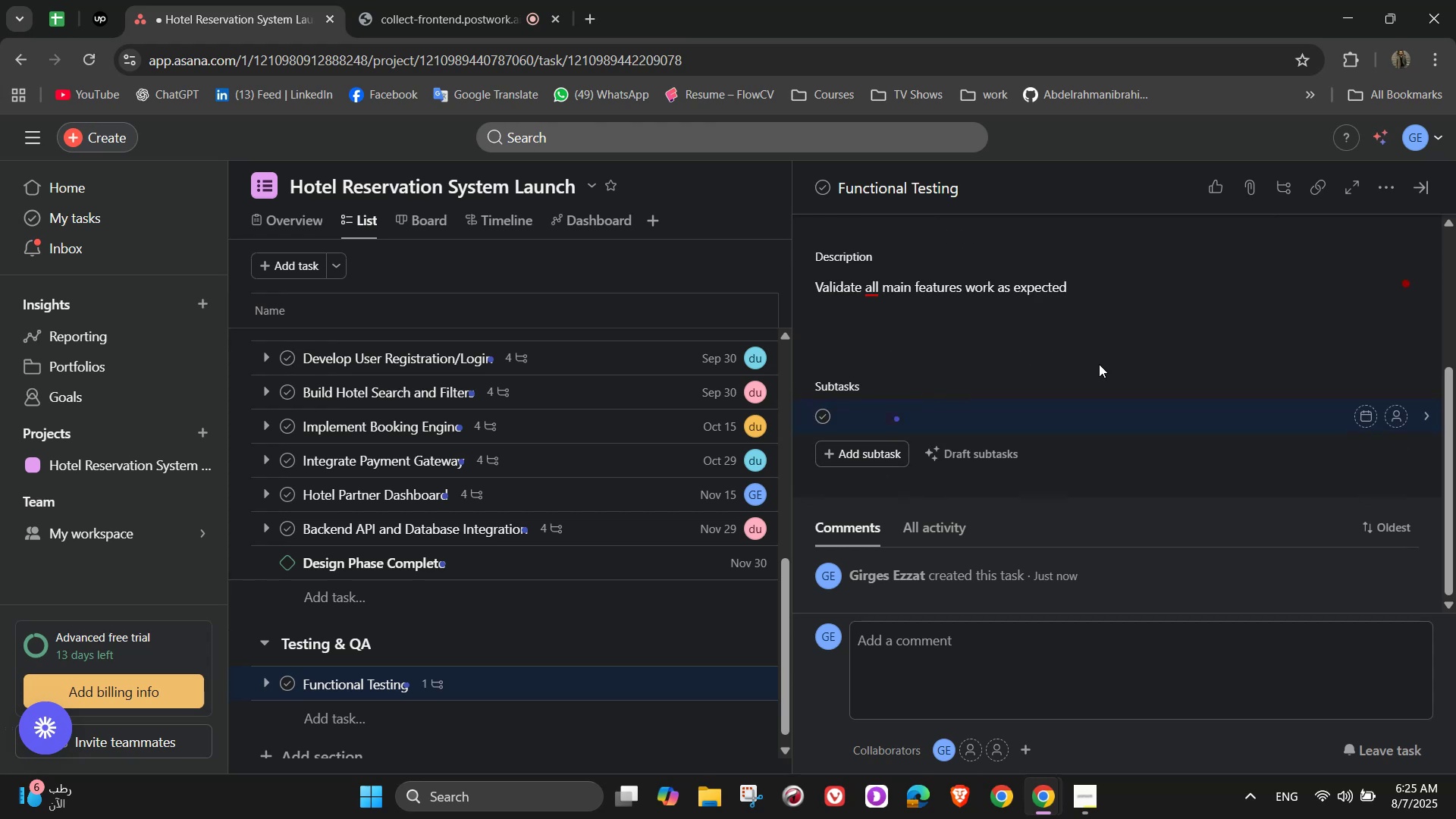 
type(Test user reistration and login)
key(NumpadEnter)
 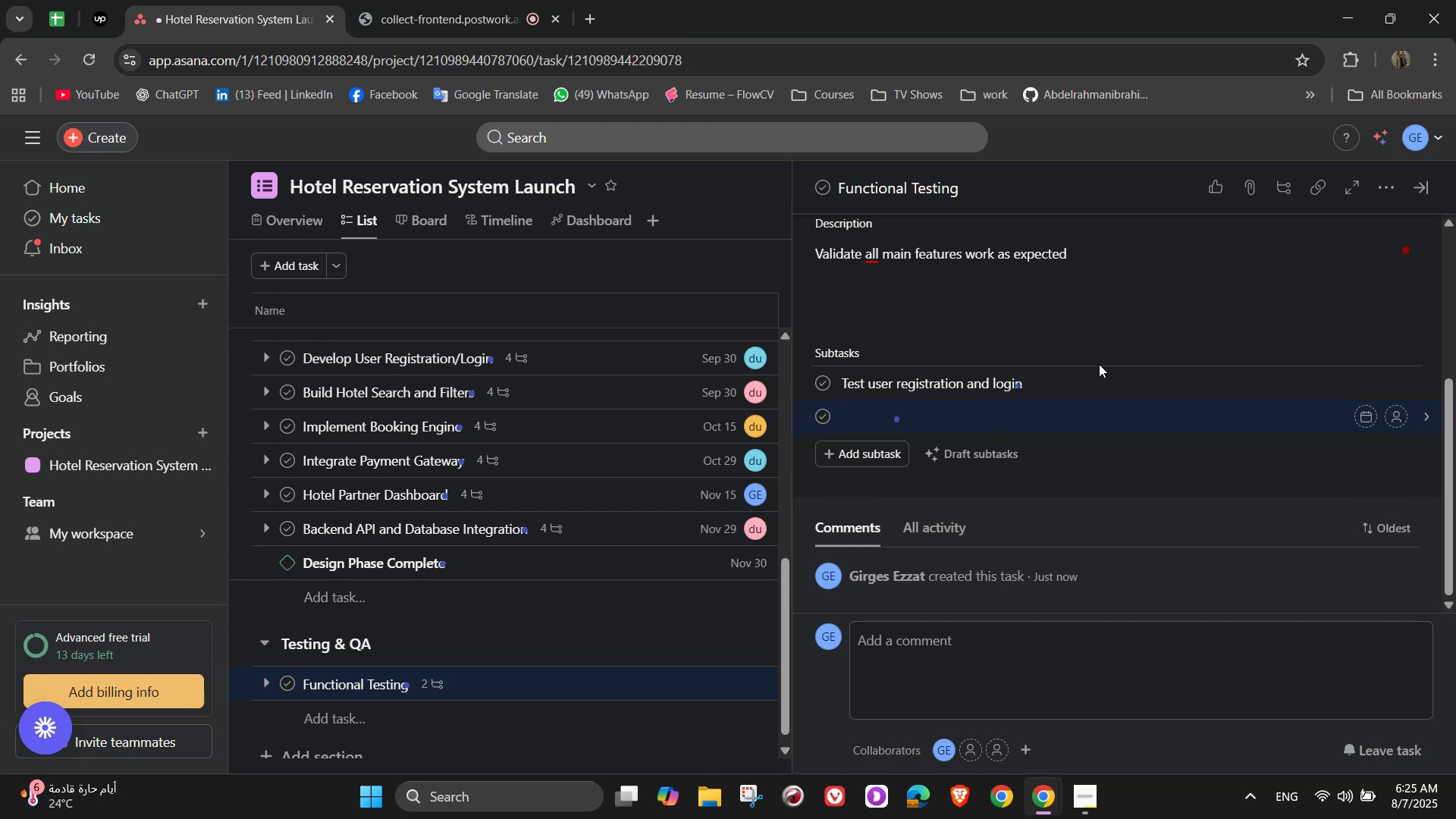 
wait(7.32)
 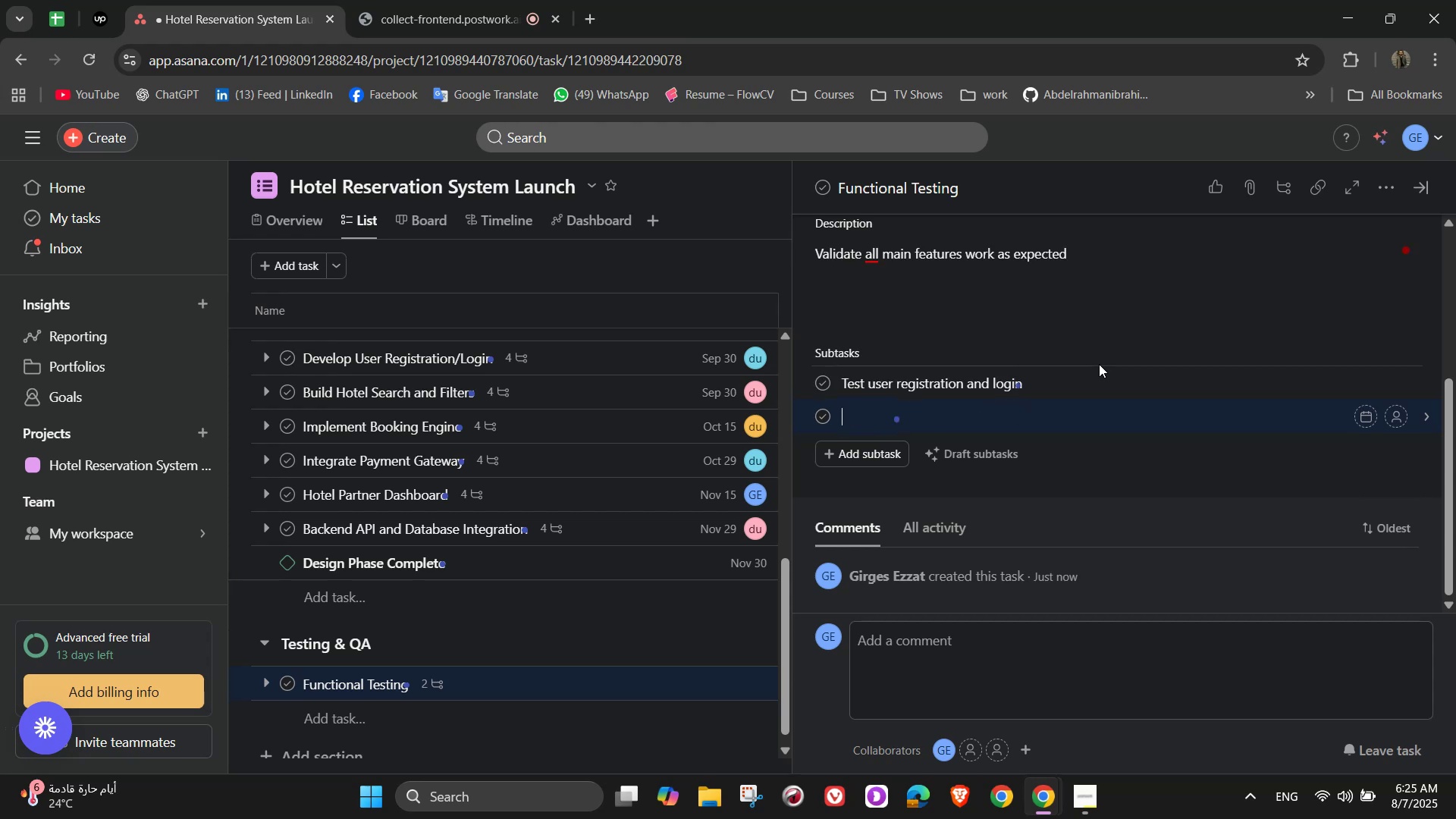 
key(Shift+N)
 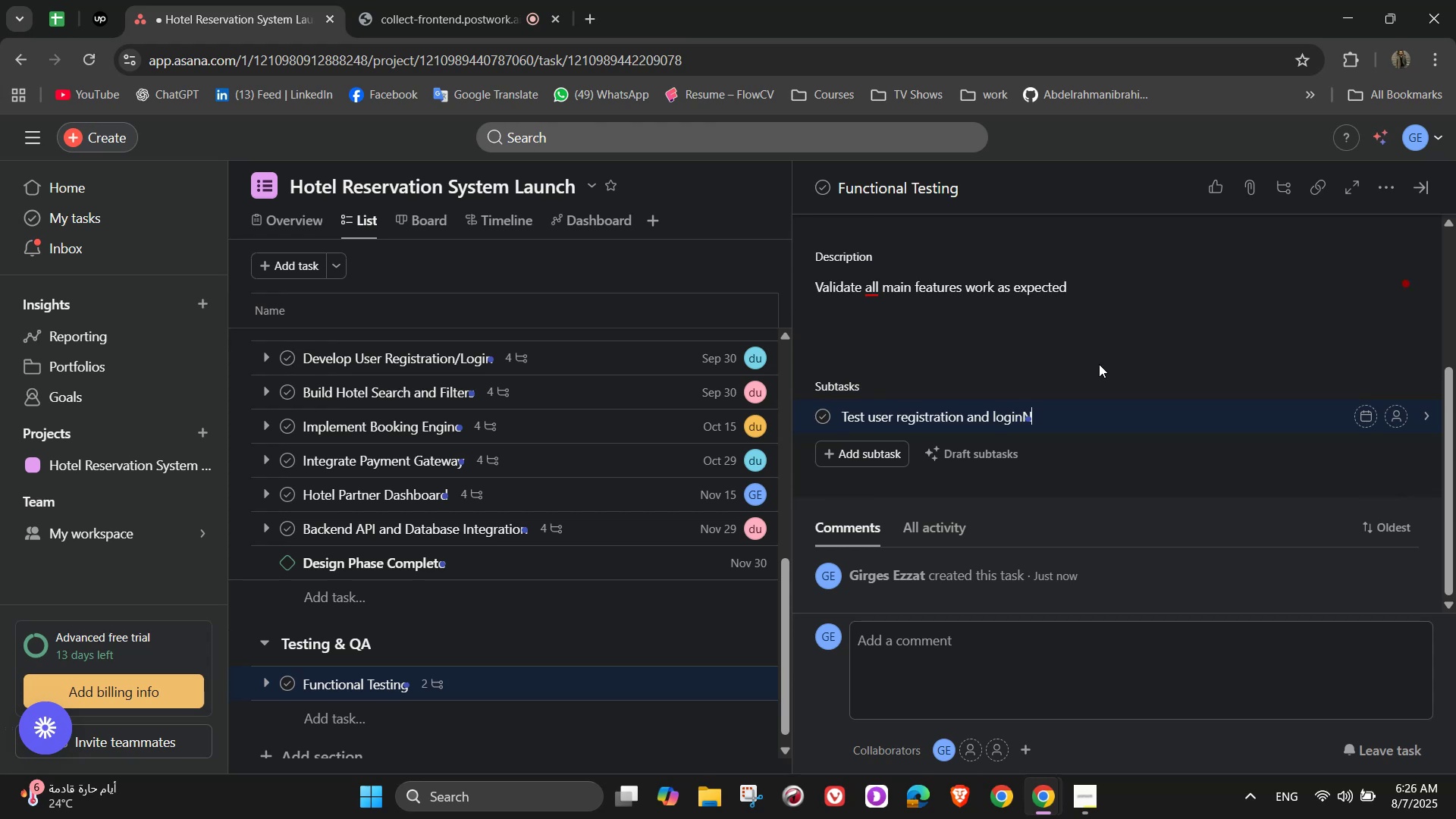 
left_click([1099, 364])
 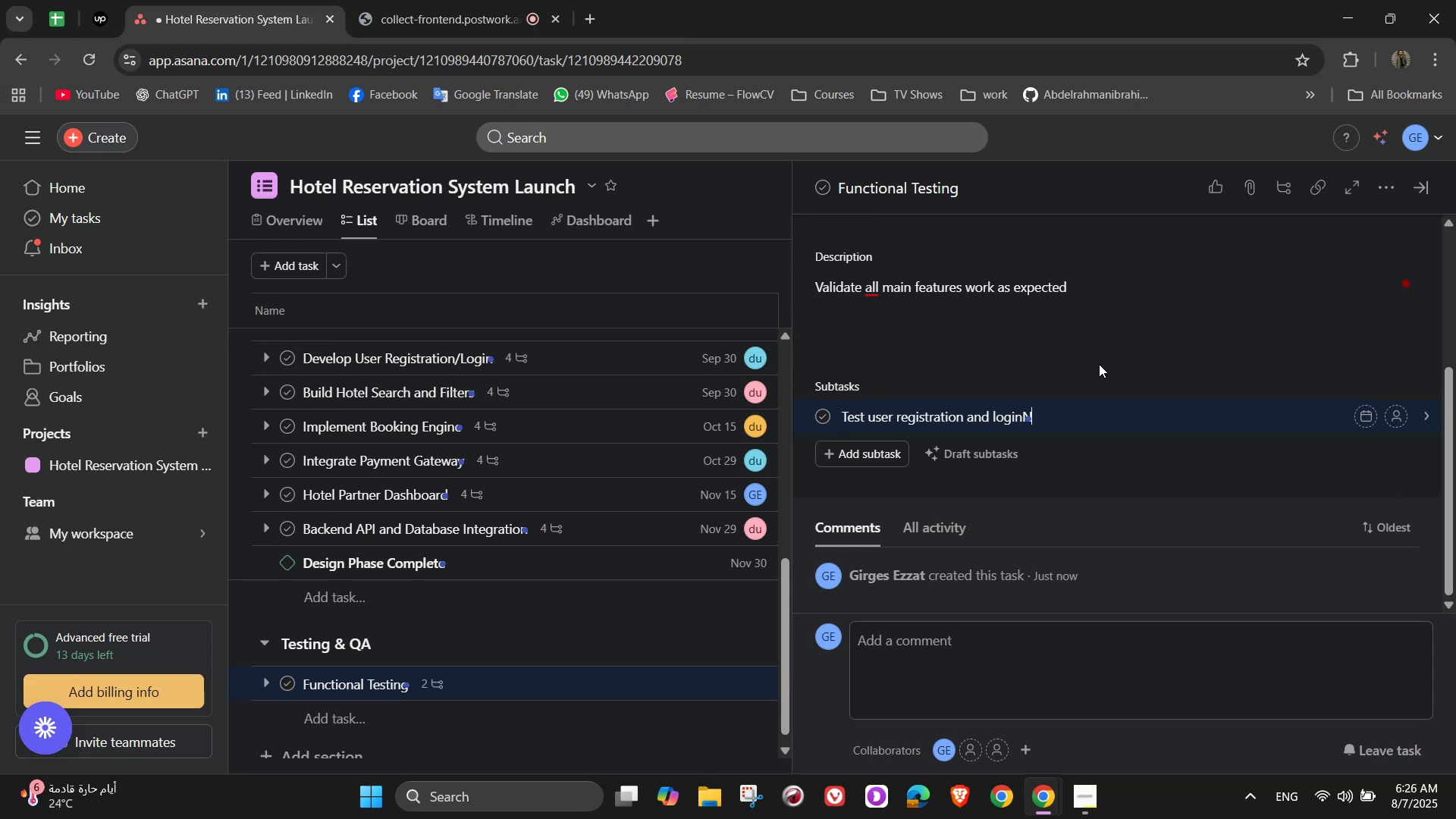 
key(Backspace)
 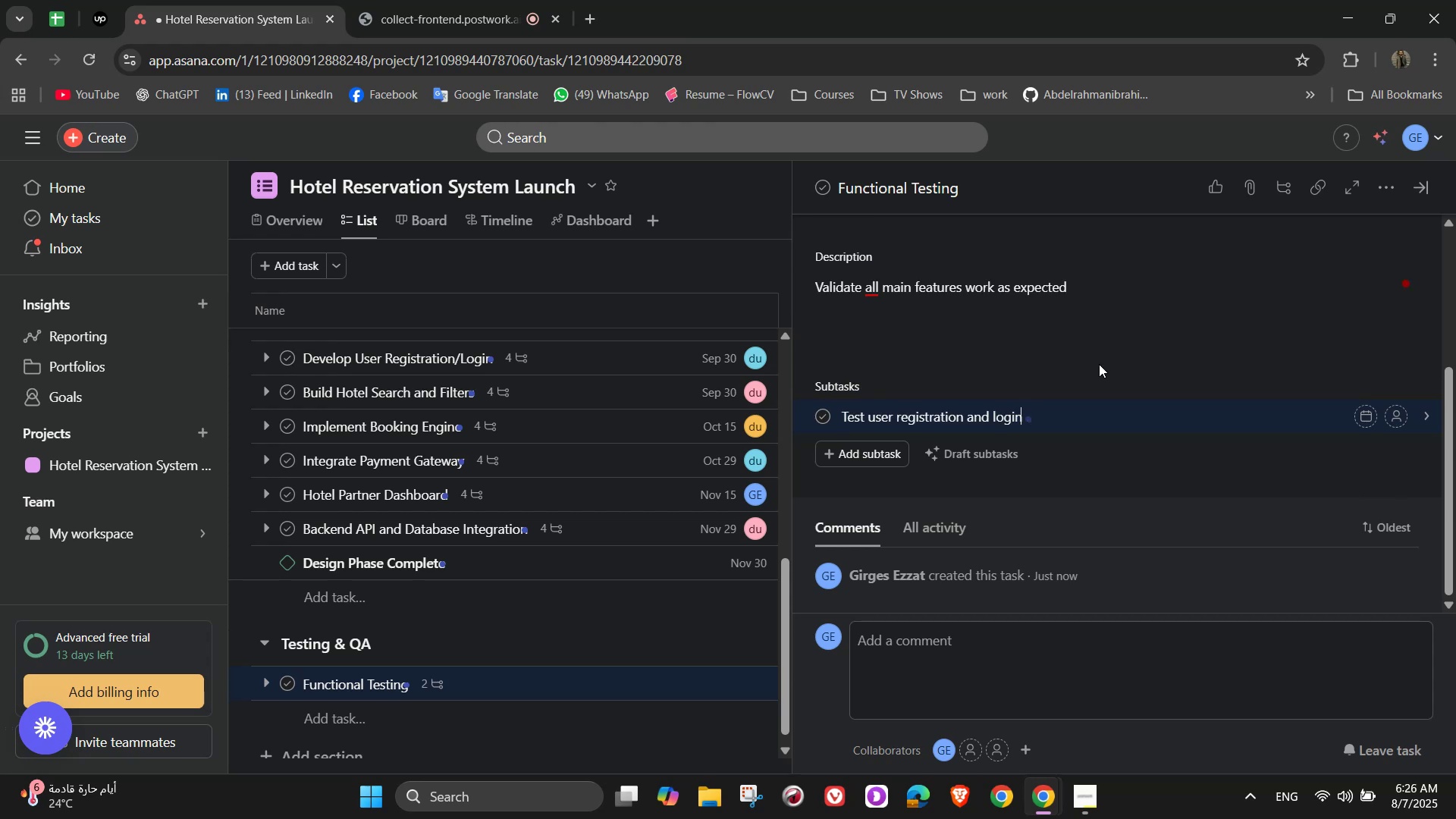 
key(Shift+V)
 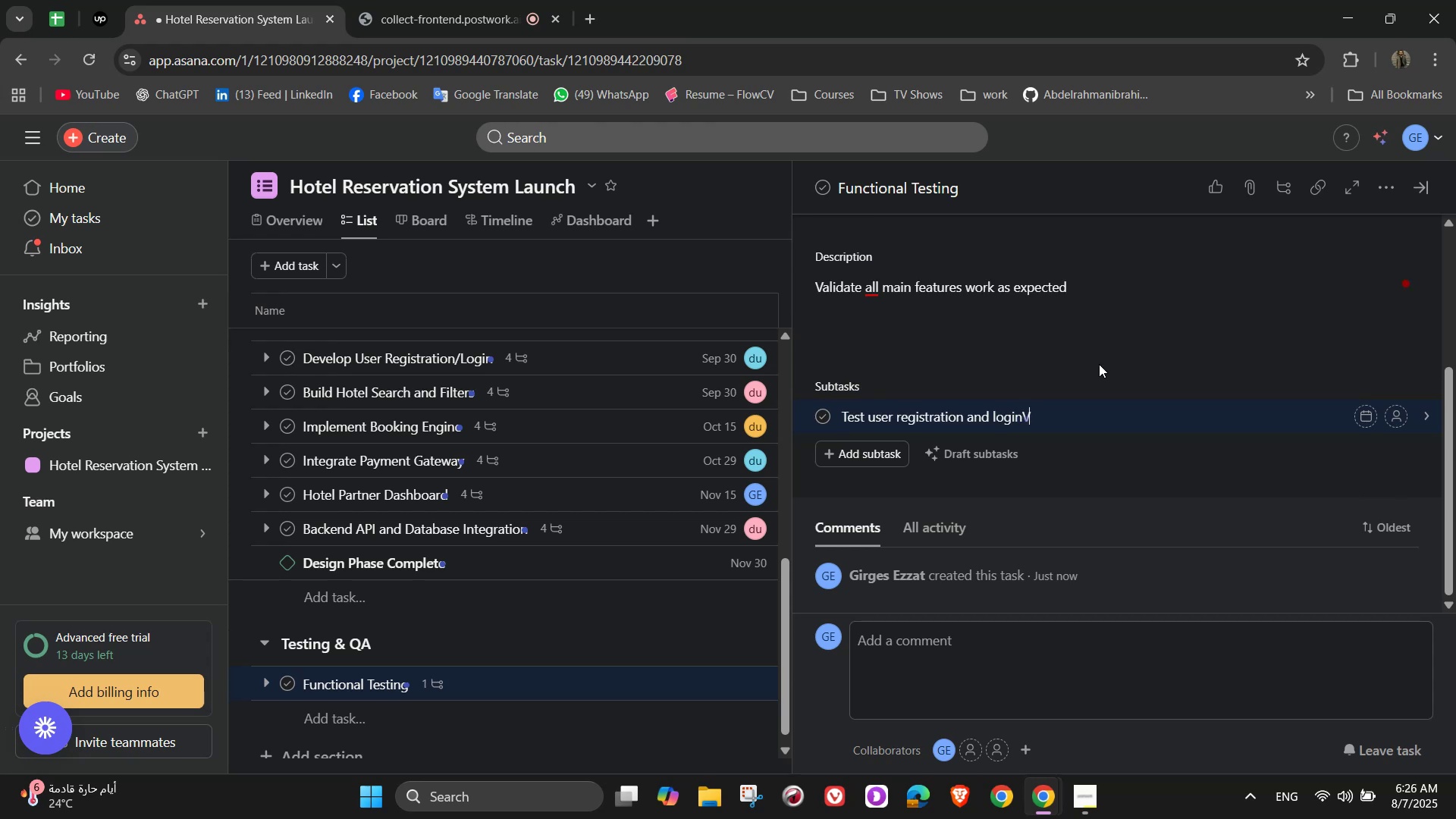 
key(Backspace)
 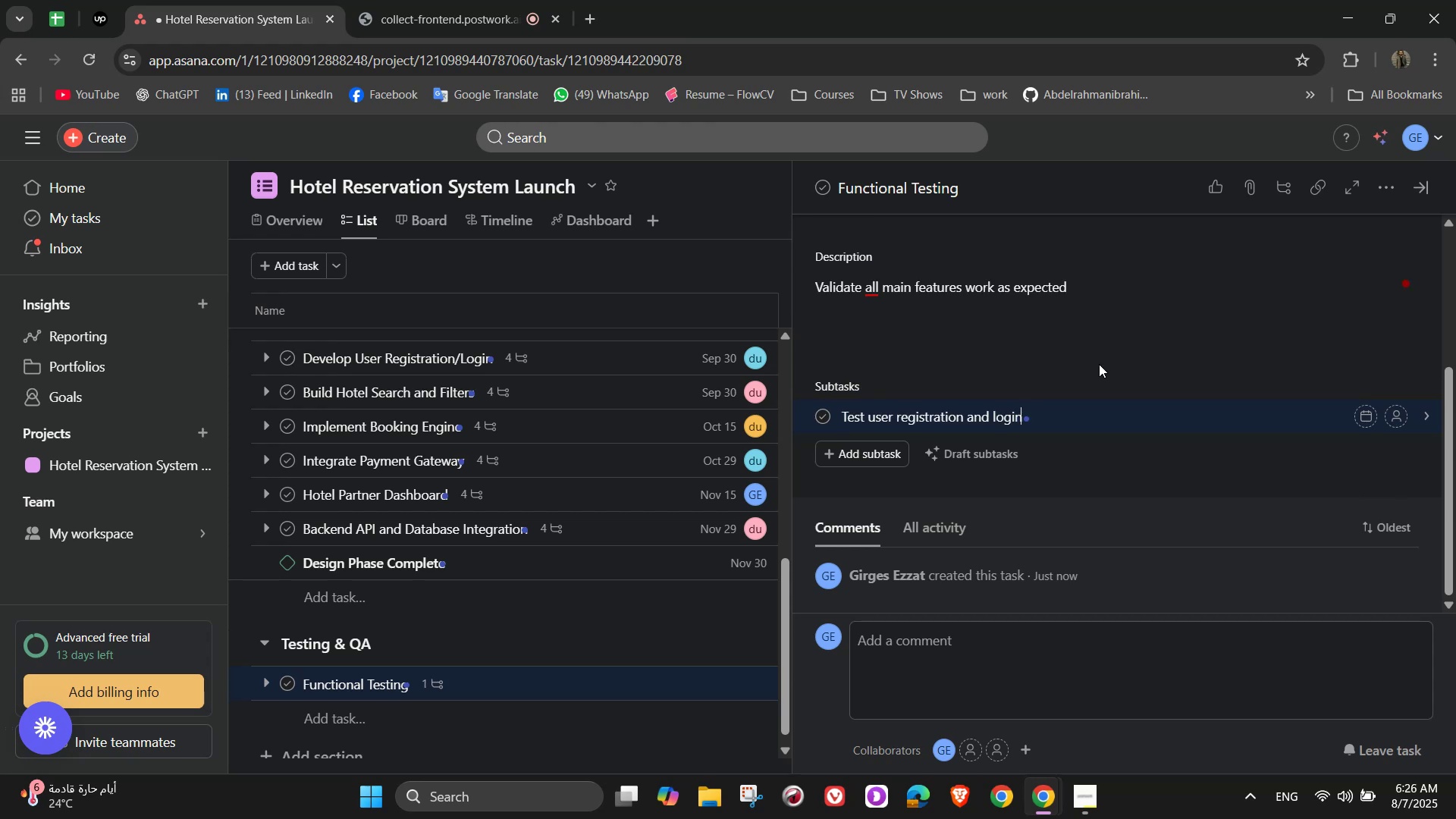 
key(Shift+ShiftLeft)
 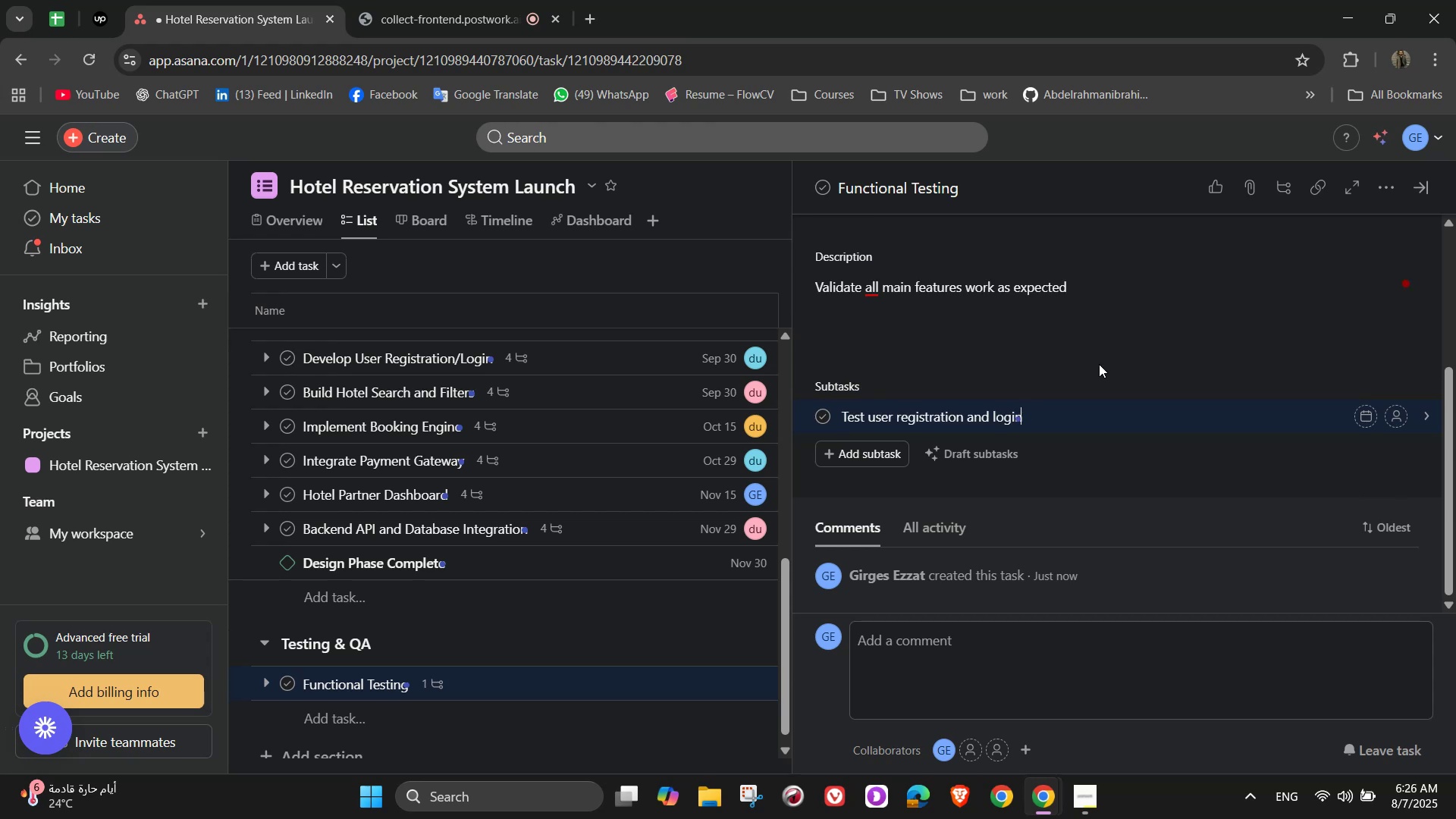 
key(Shift+B)
 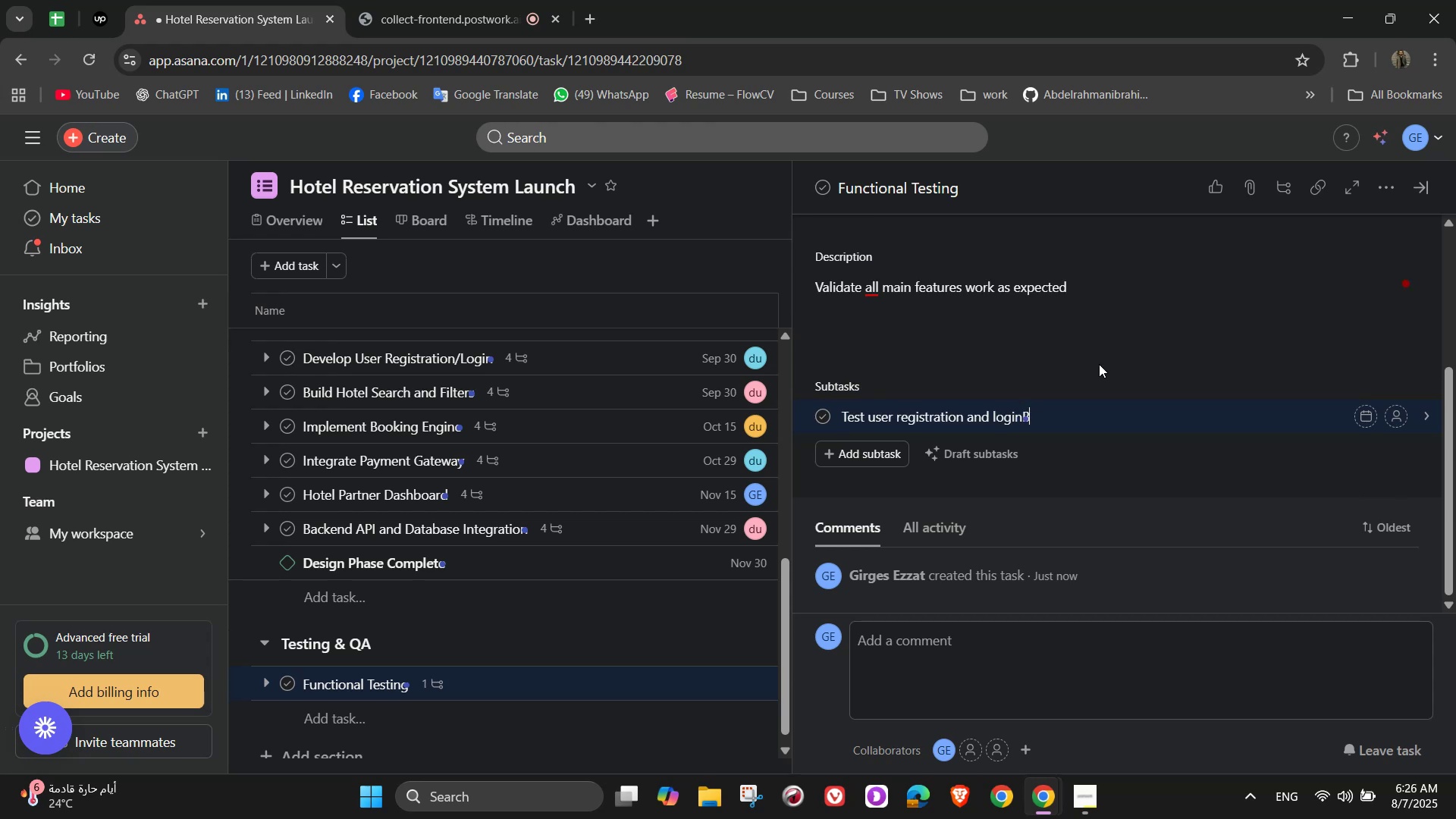 
key(Backspace)
 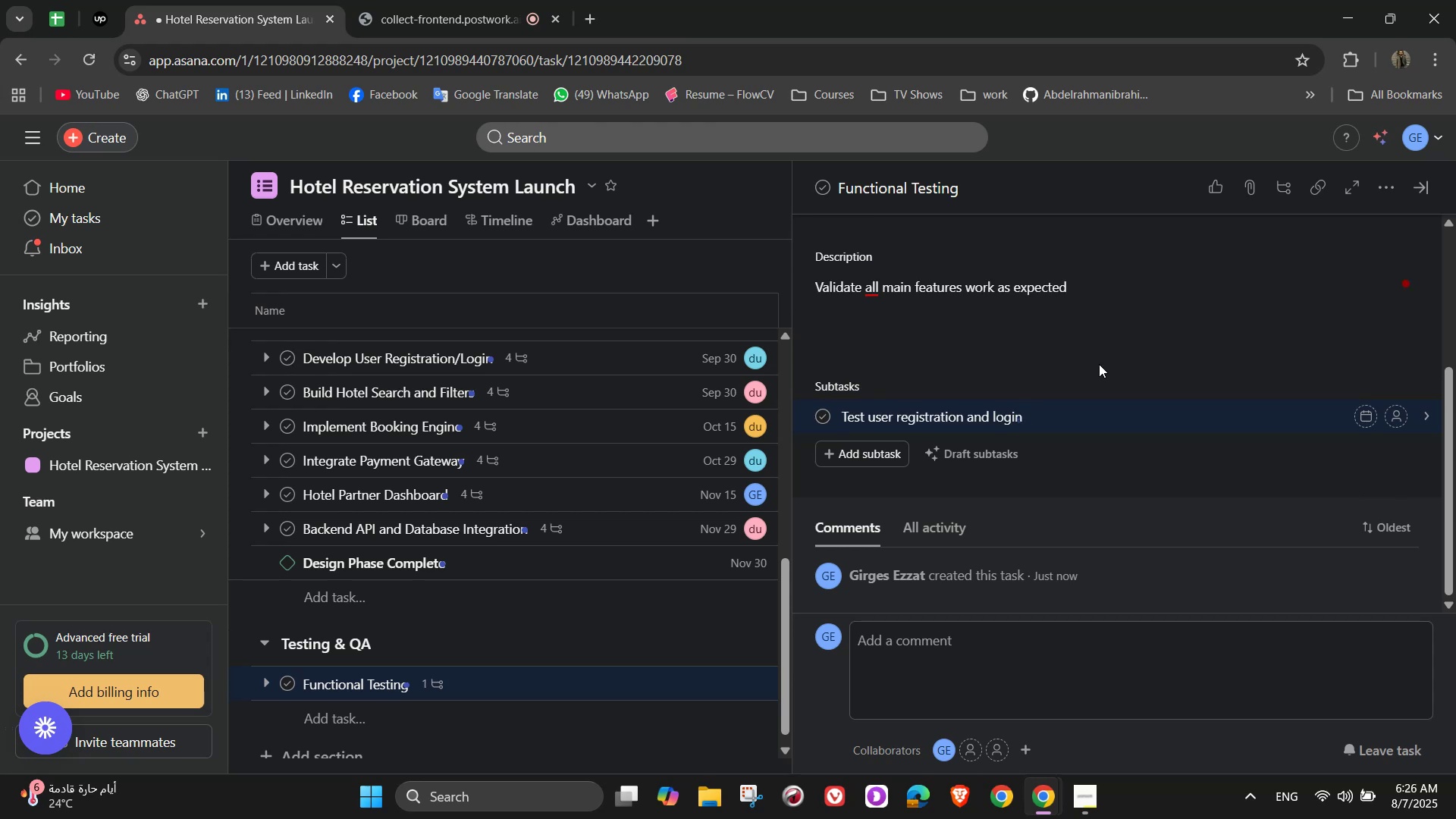 
key(Enter)
 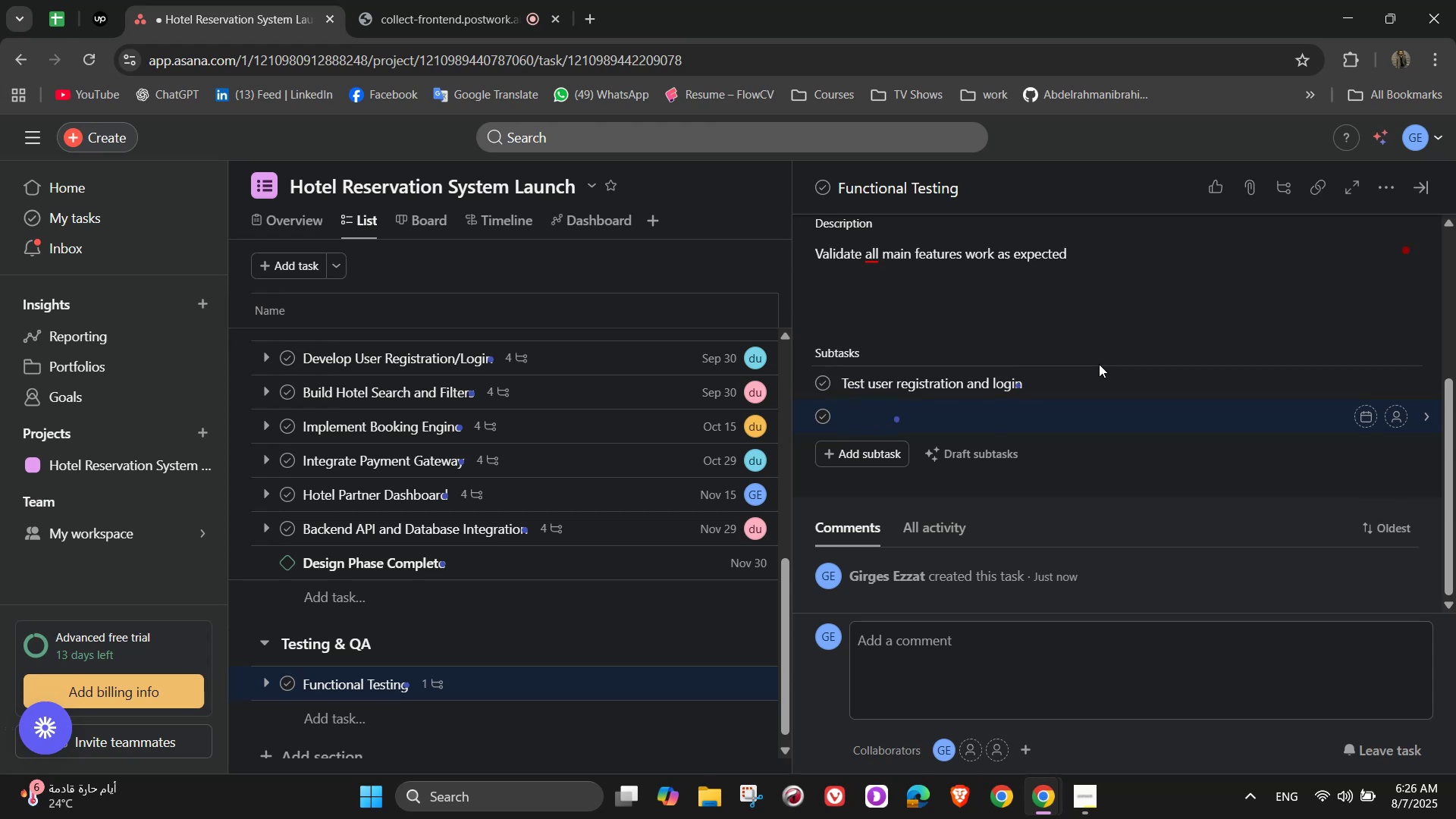 
type(Book room from search results)
 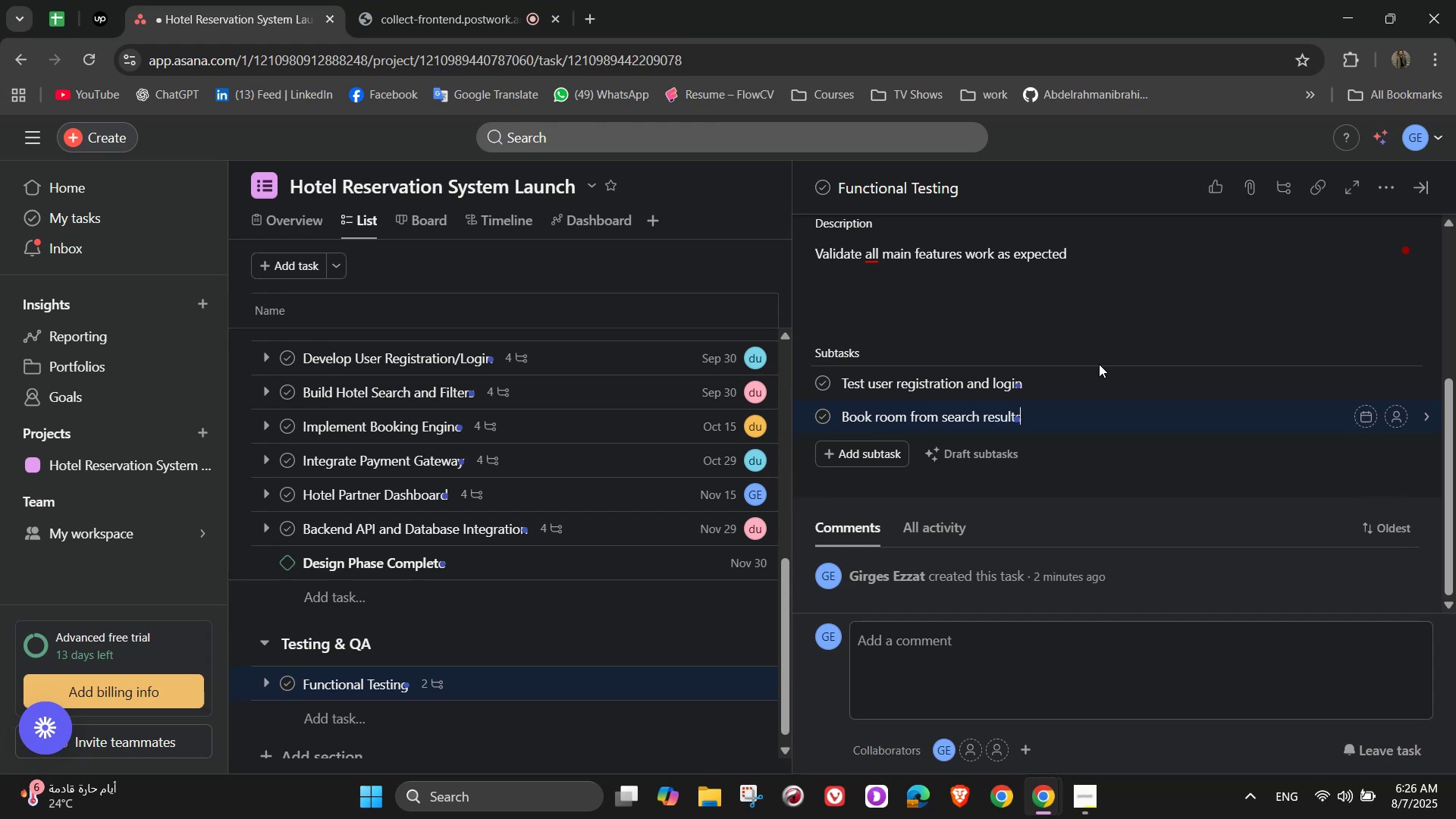 
key(Enter)
 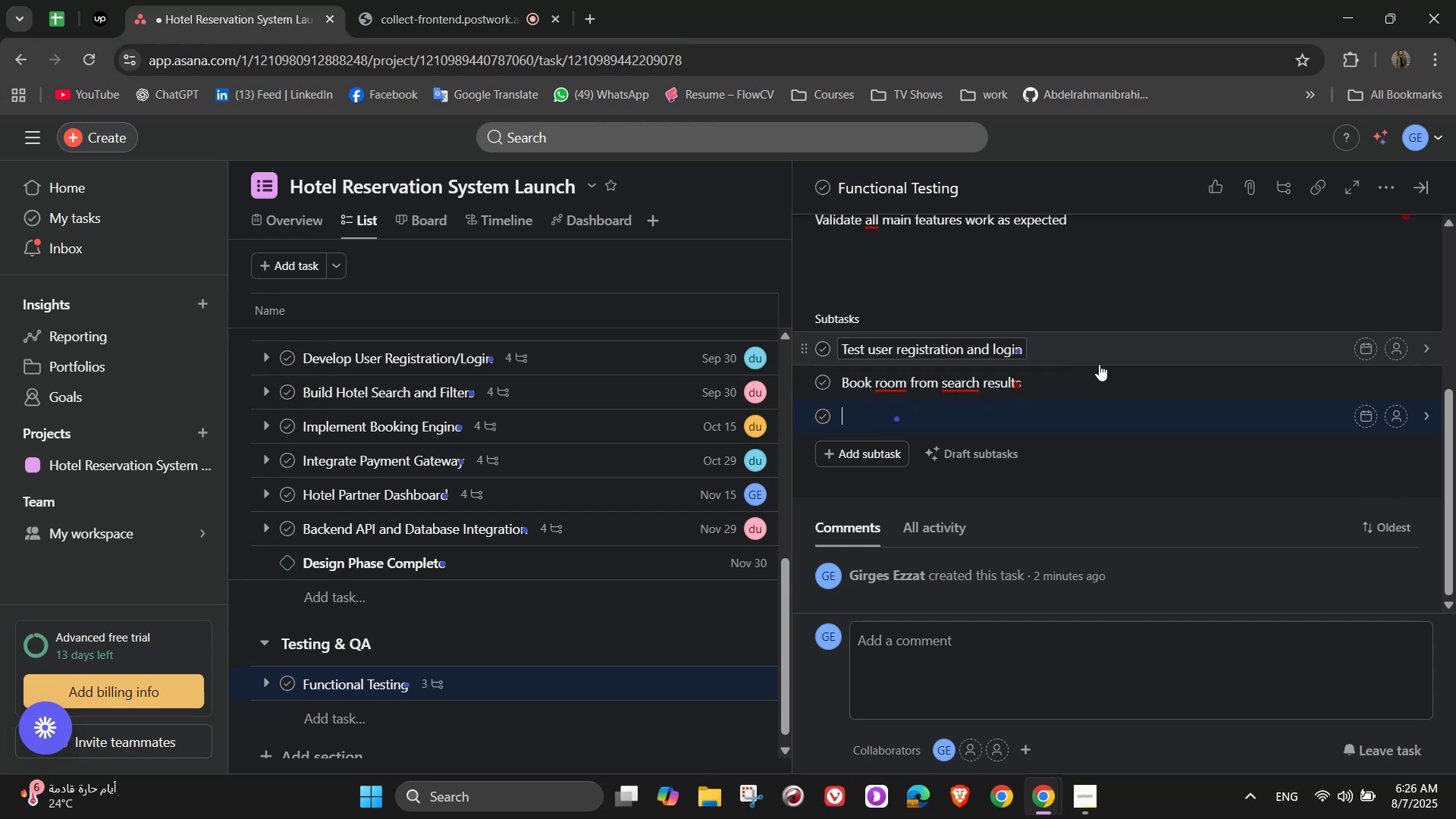 
wait(10.17)
 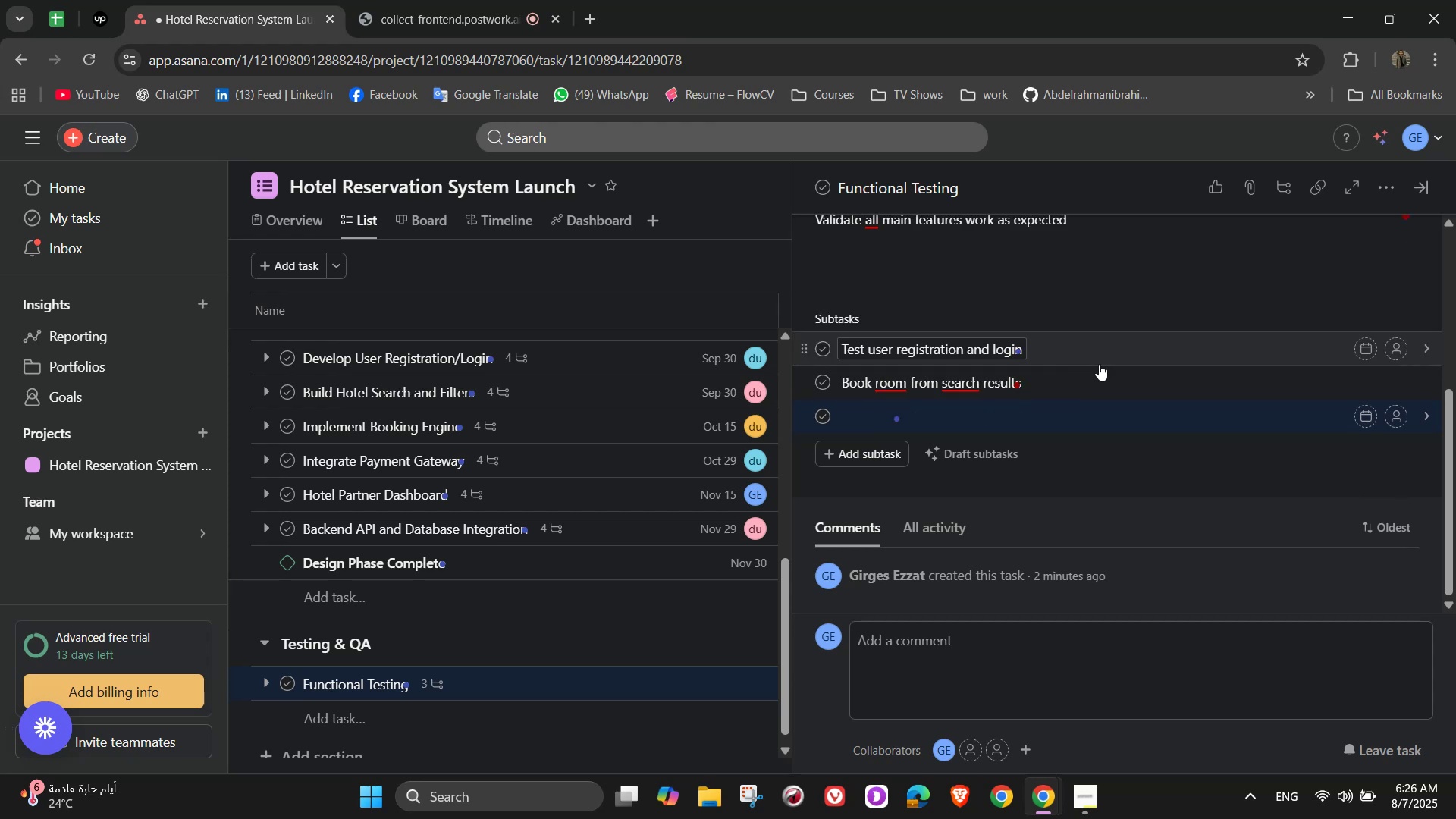 
type(Complete test pay,emt flow)
 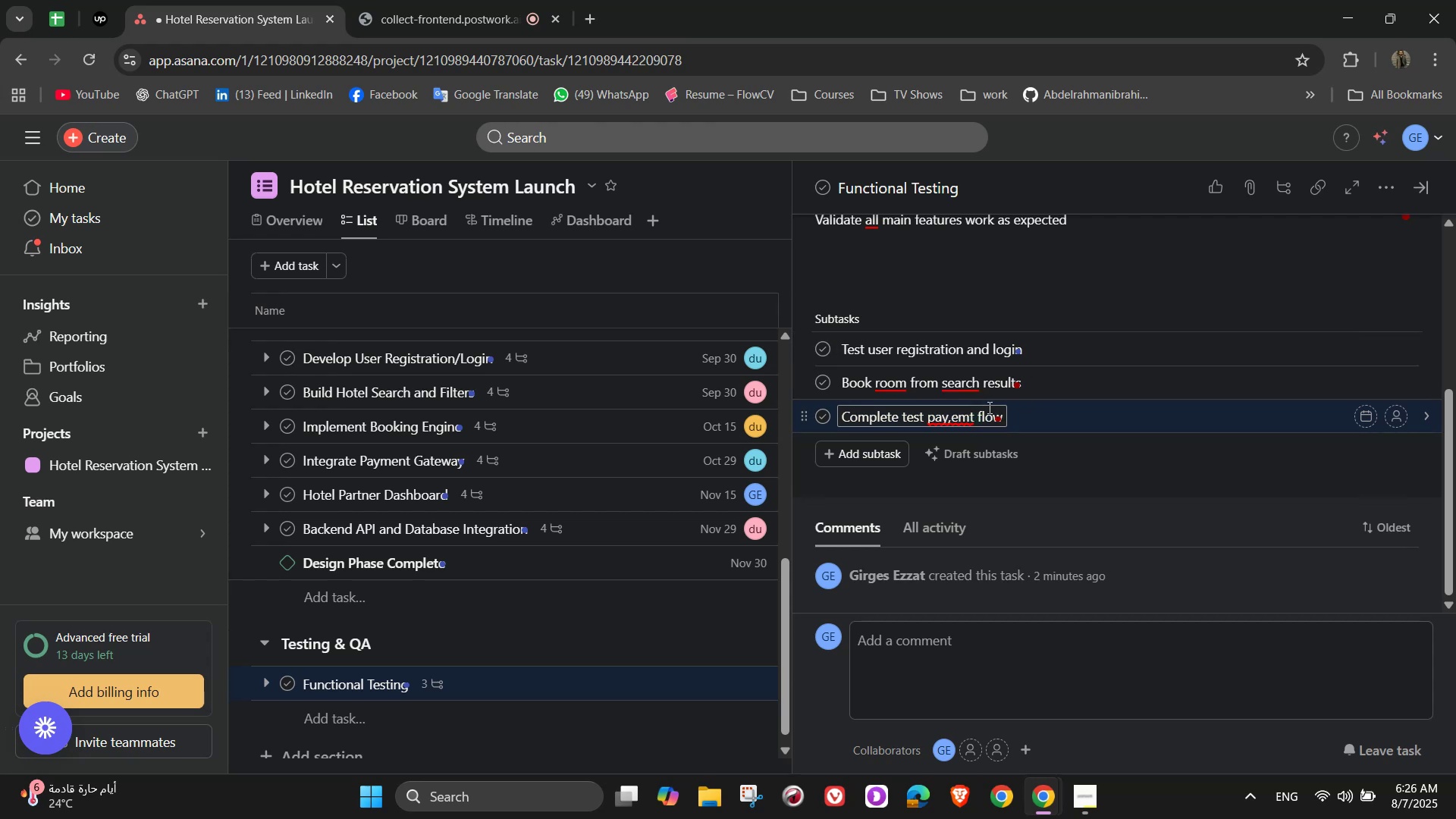 
left_click([952, 417])
 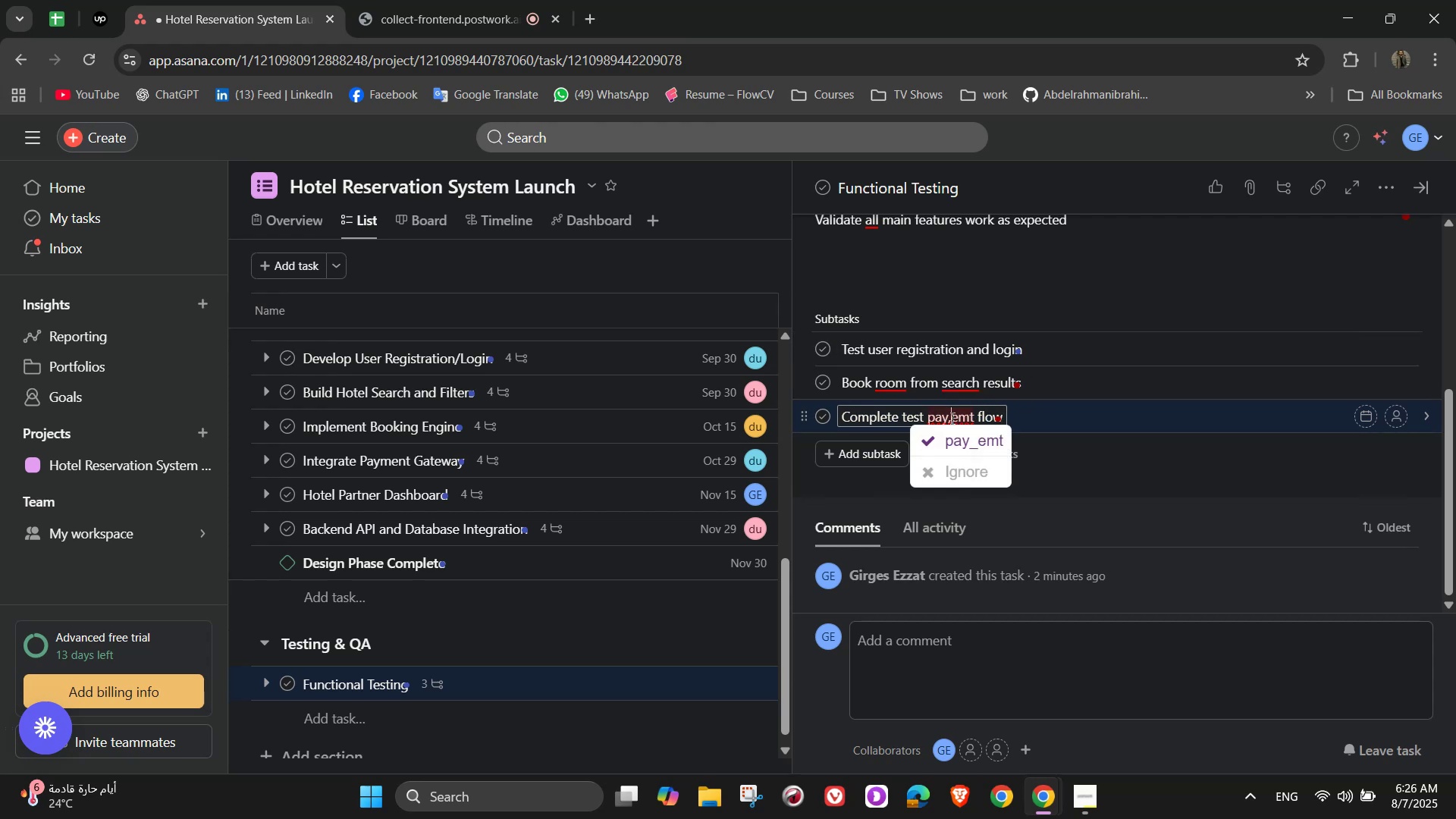 
left_click_drag(start_coordinate=[953, 422], to_coordinate=[1116, 426])
 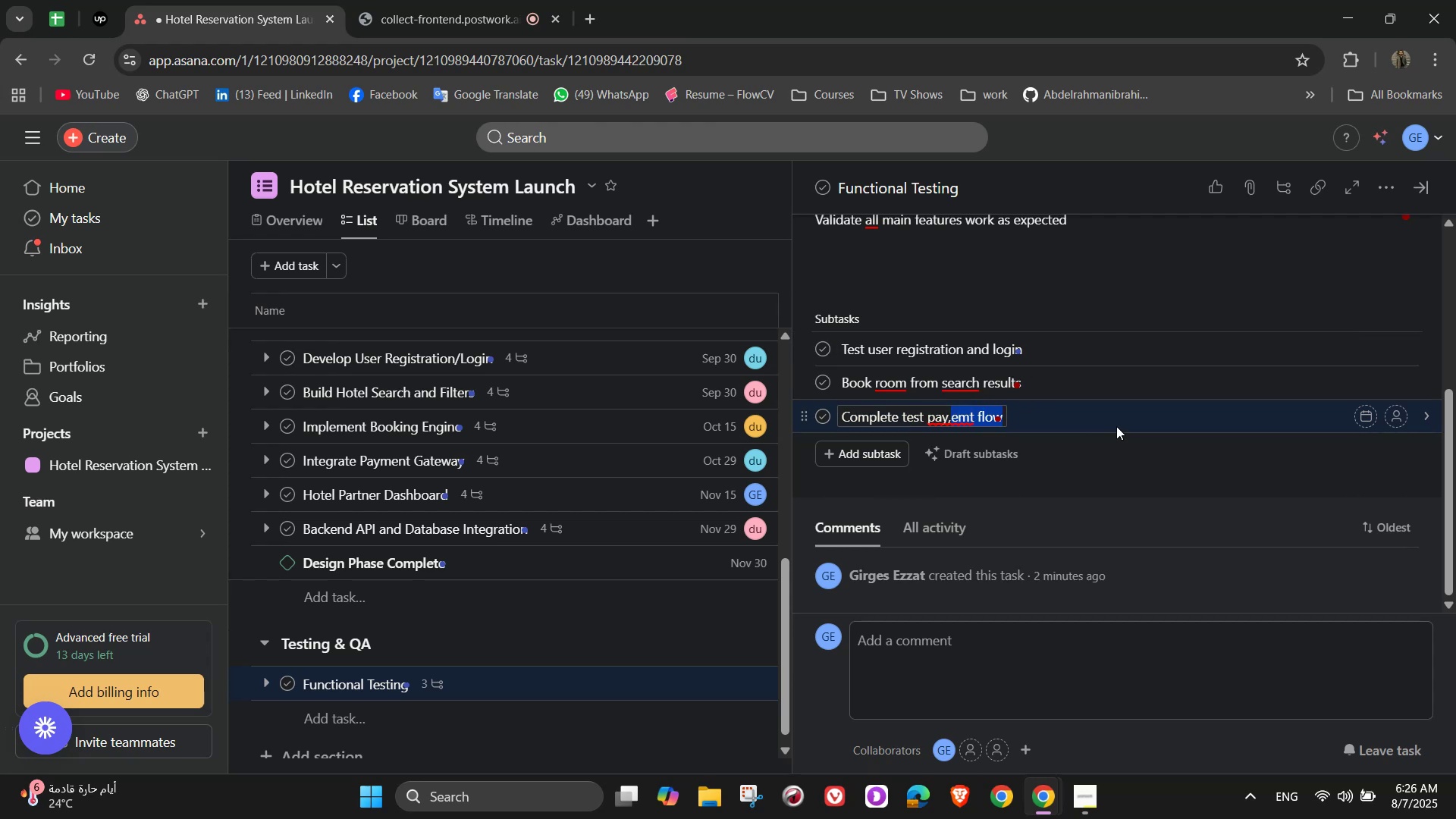 
key(Backspace)
key(Backspace)
type(ment flow)
key(NumpadEnter)
type(Report and bugs)
 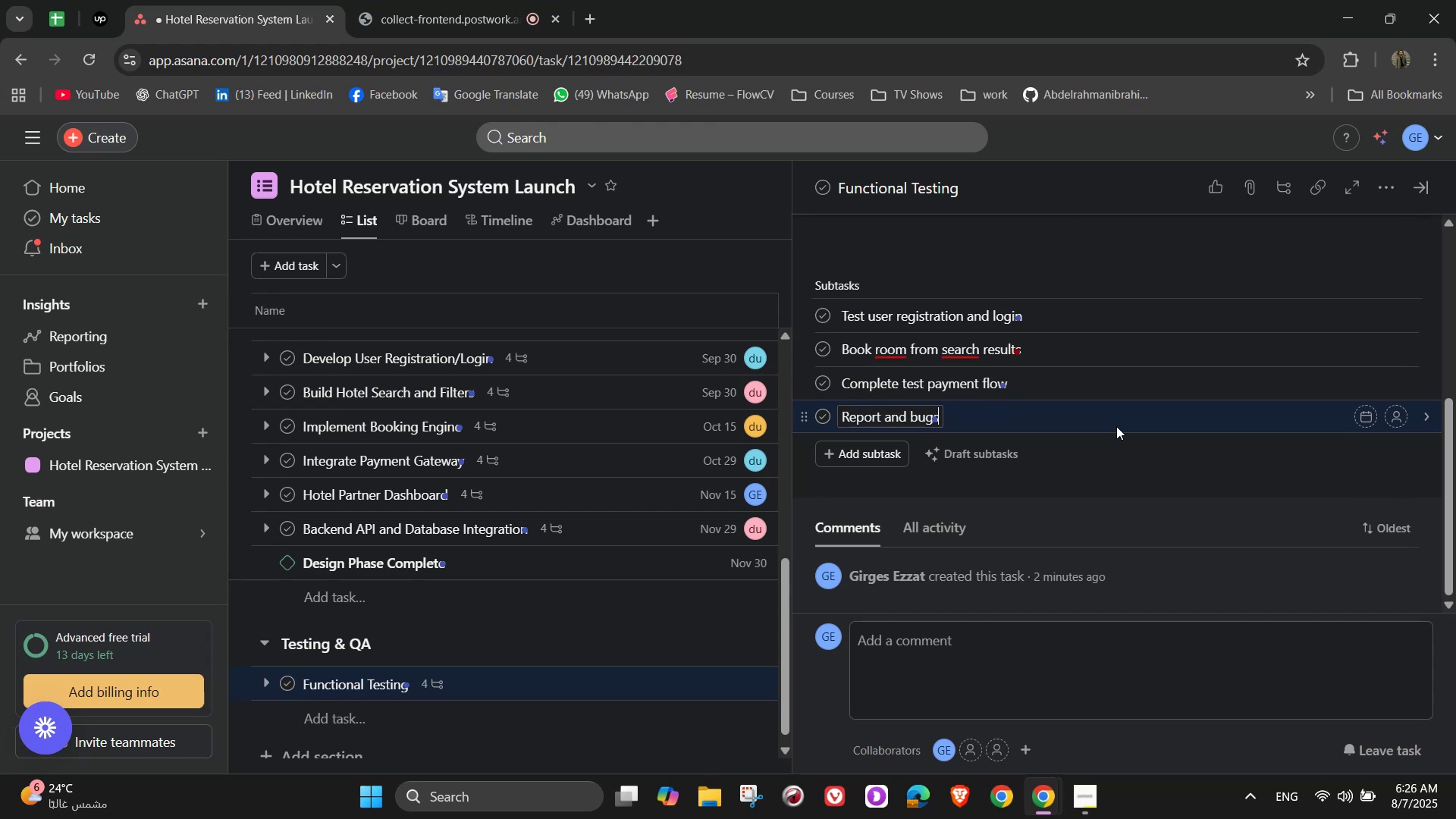 
wait(9.71)
 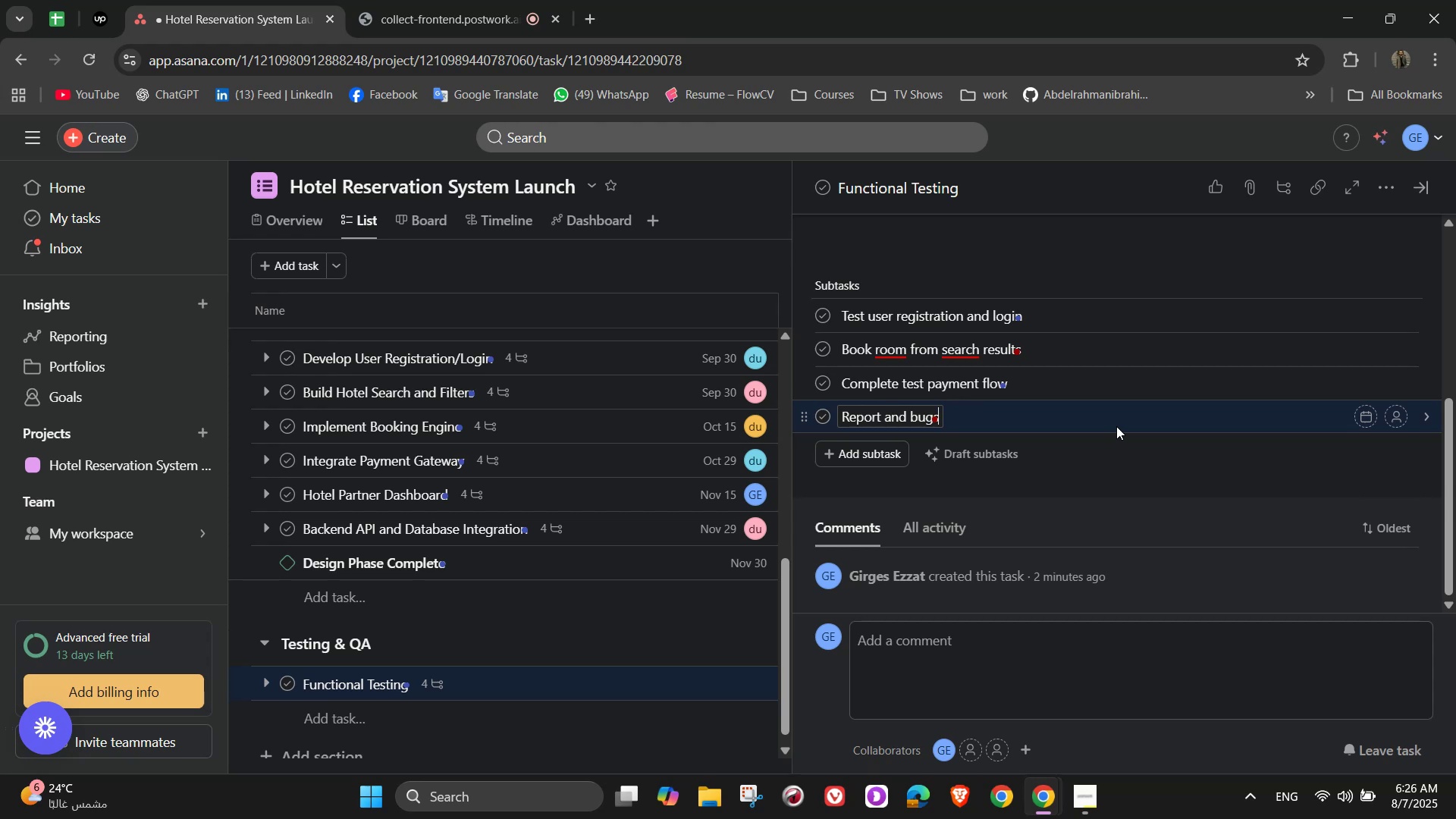 
scroll: coordinate [1408, 224], scroll_direction: up, amount: 5.0
 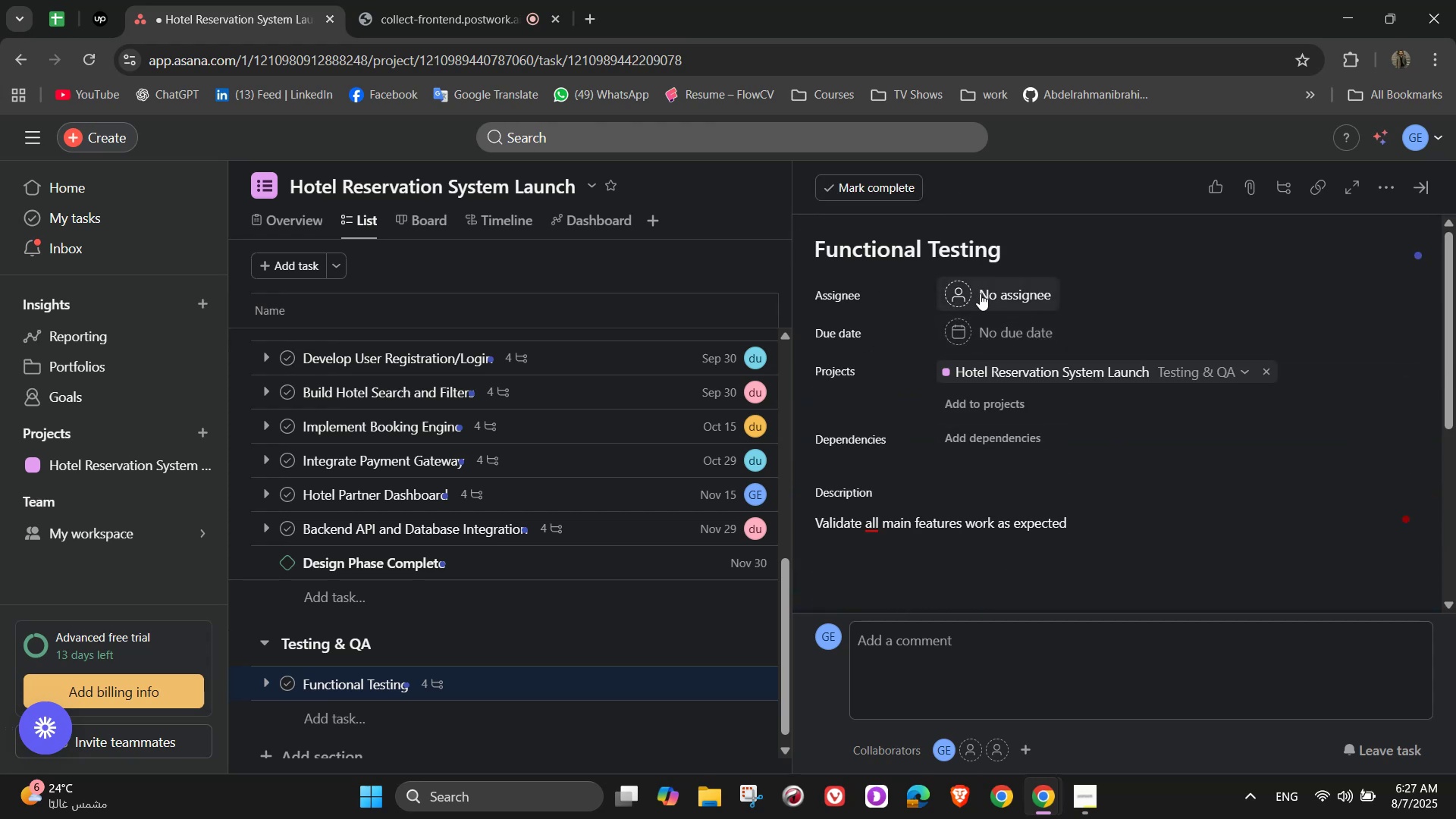 
left_click([962, 293])
 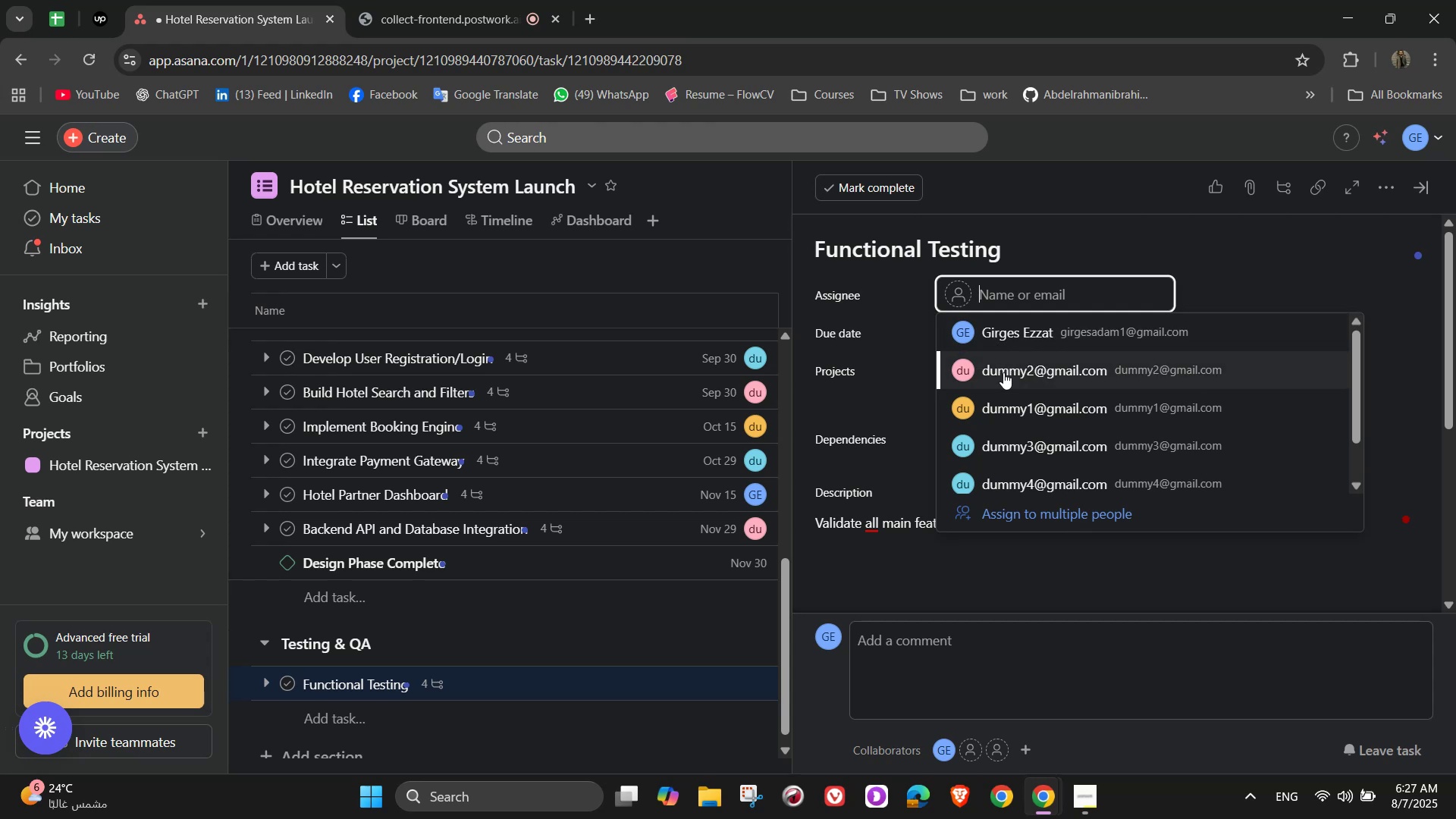 
left_click([1003, 372])
 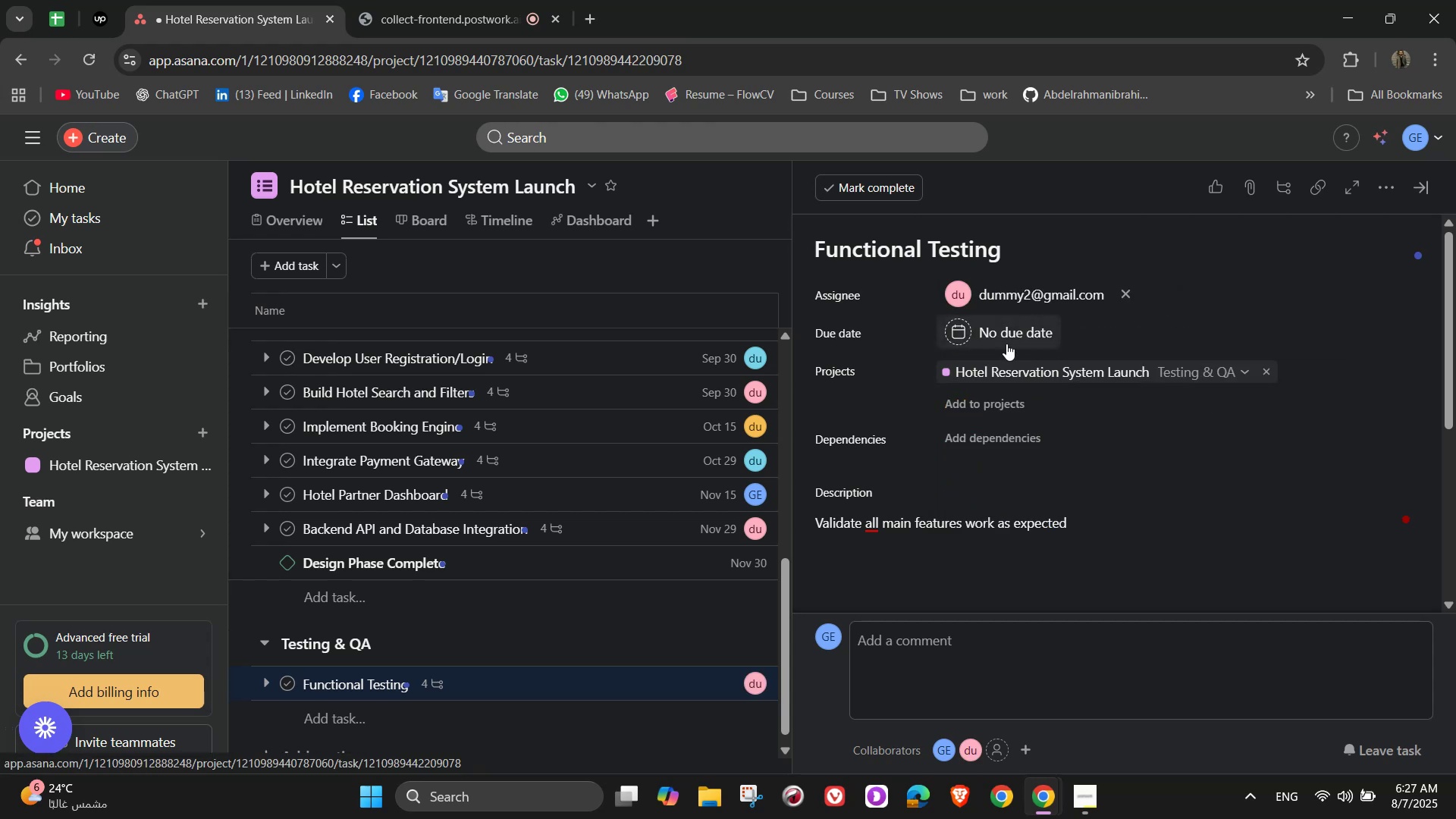 
left_click([1006, 342])
 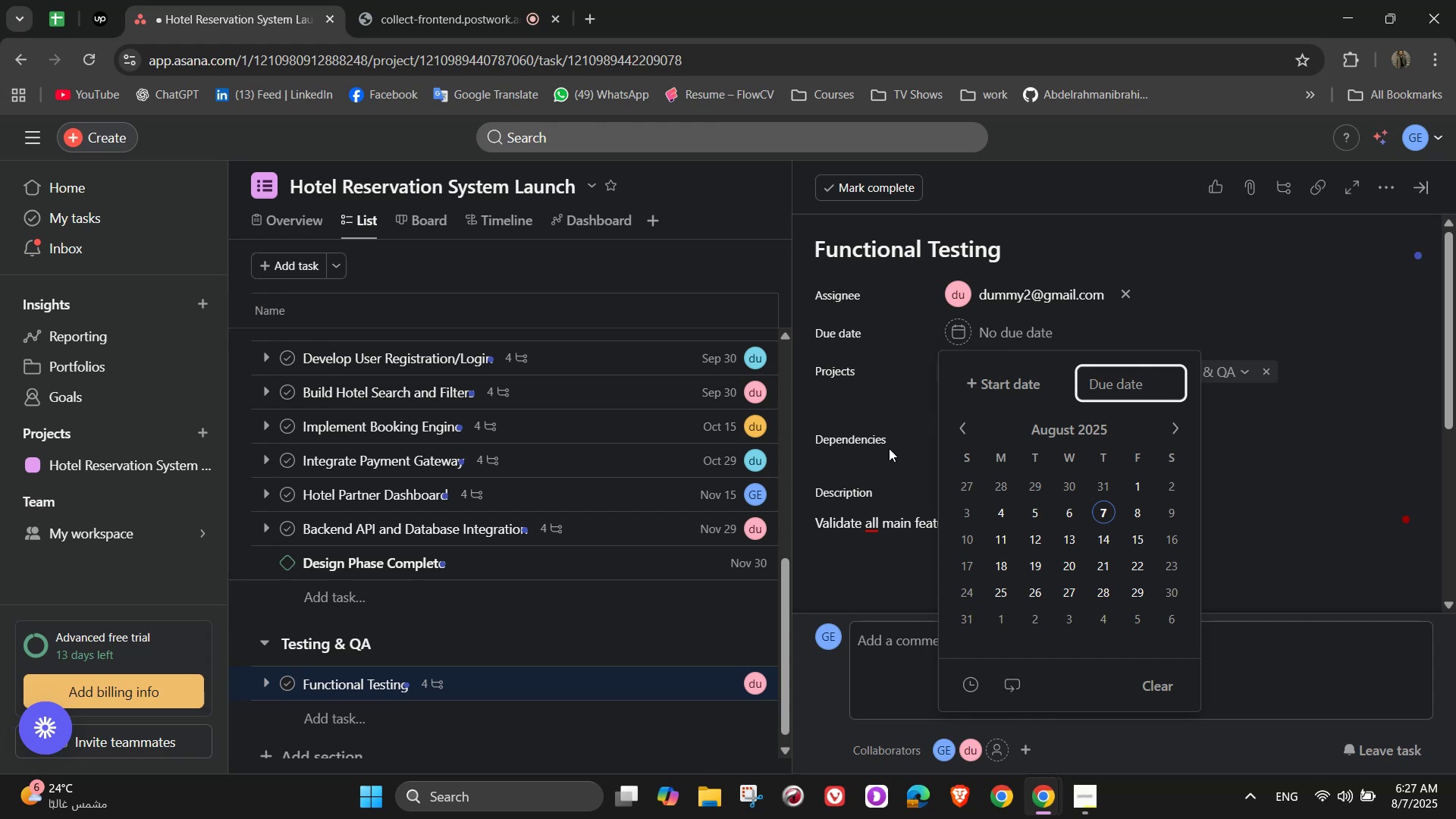 
wait(14.19)
 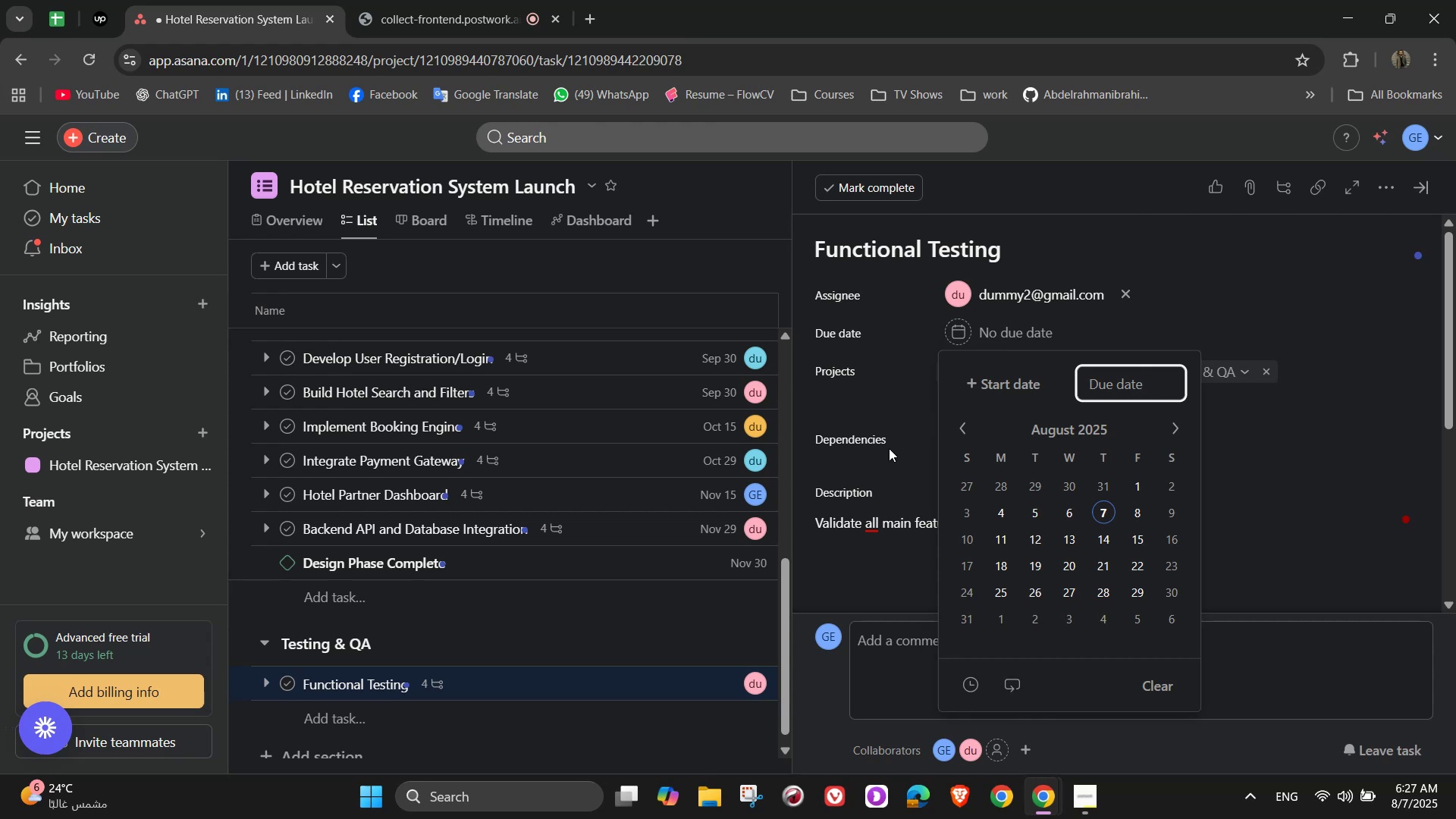 
left_click([1039, 516])
 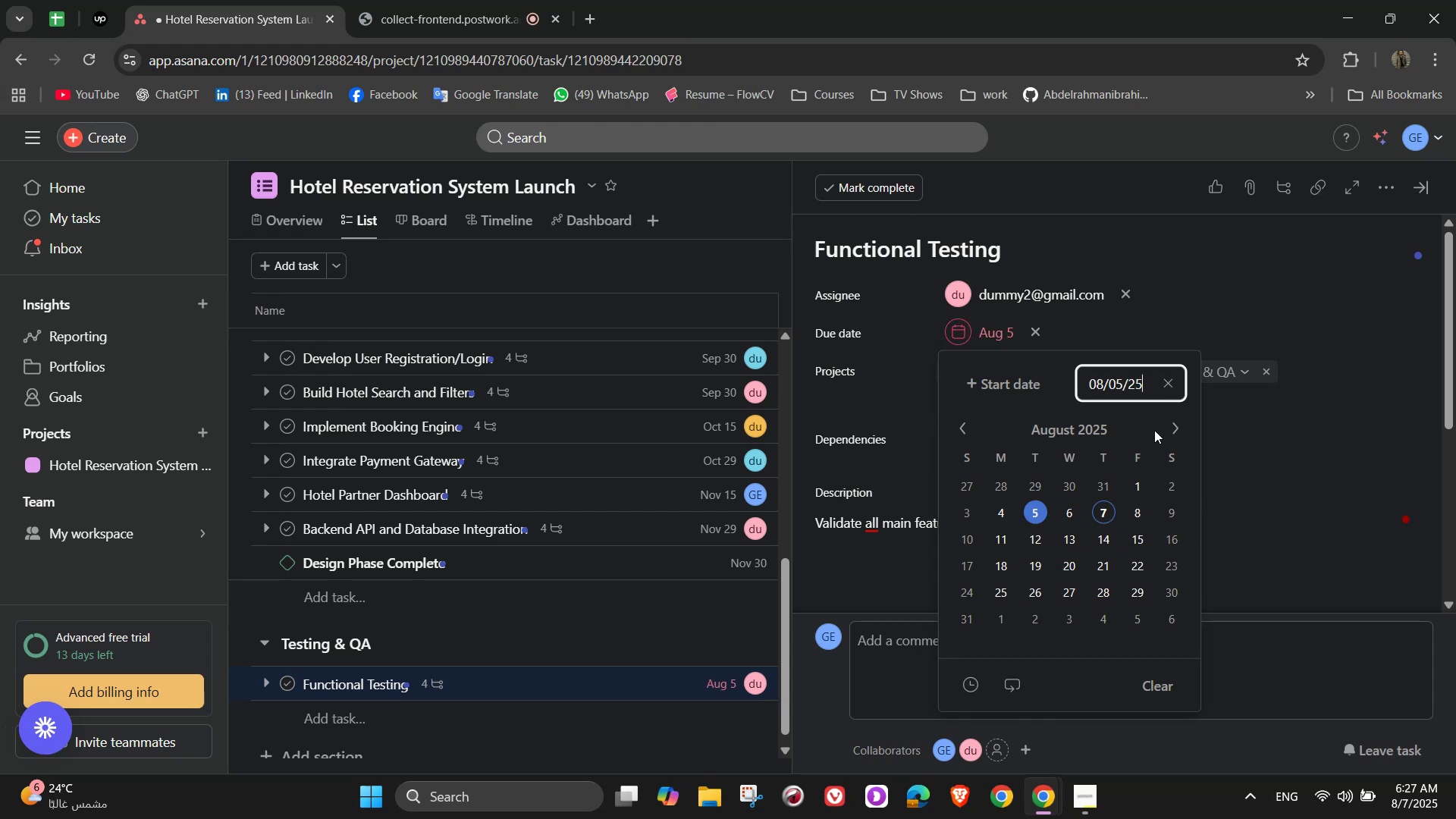 
double_click([1176, 430])
 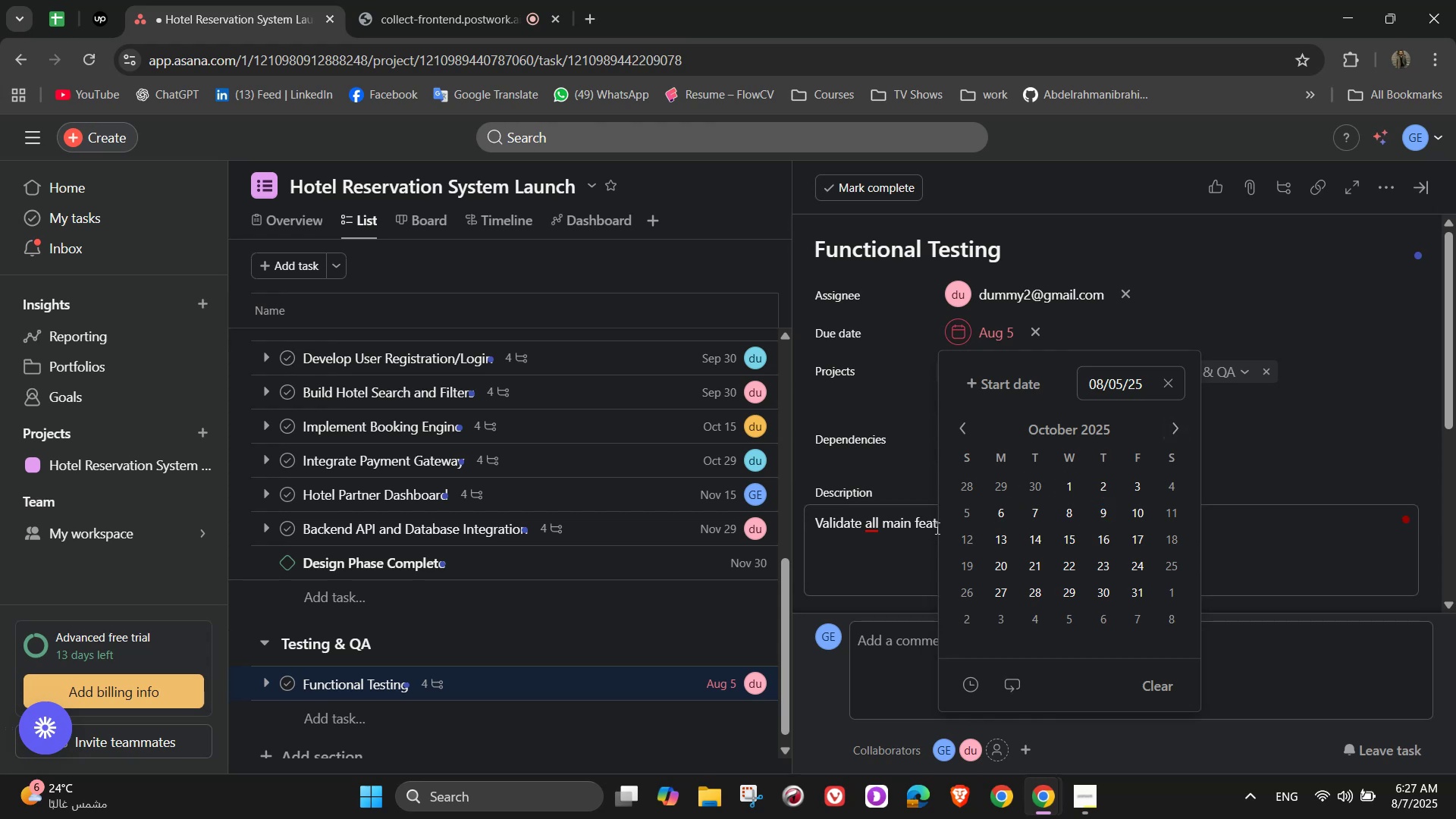 
left_click([962, 513])
 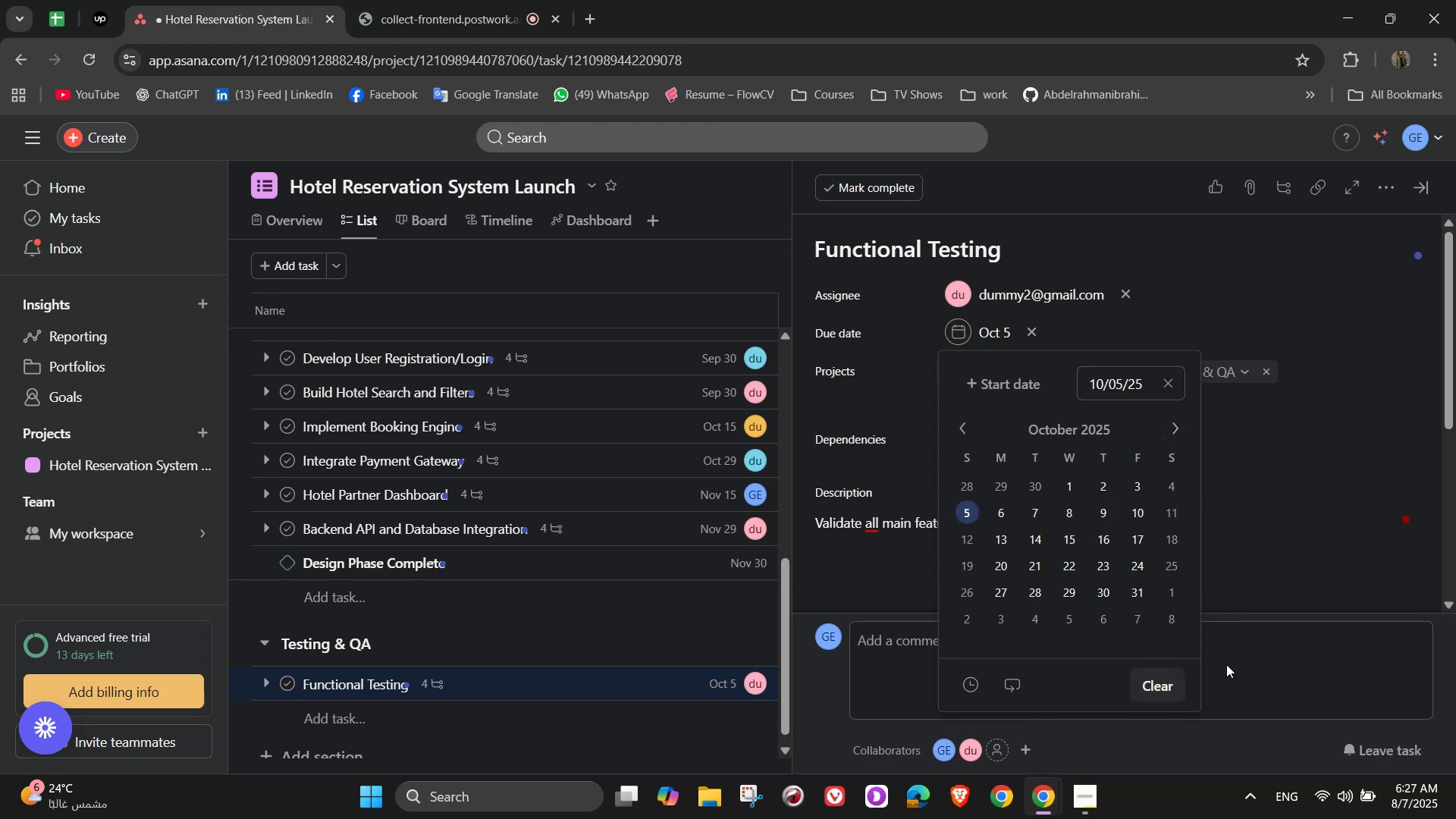 
left_click([1277, 545])
 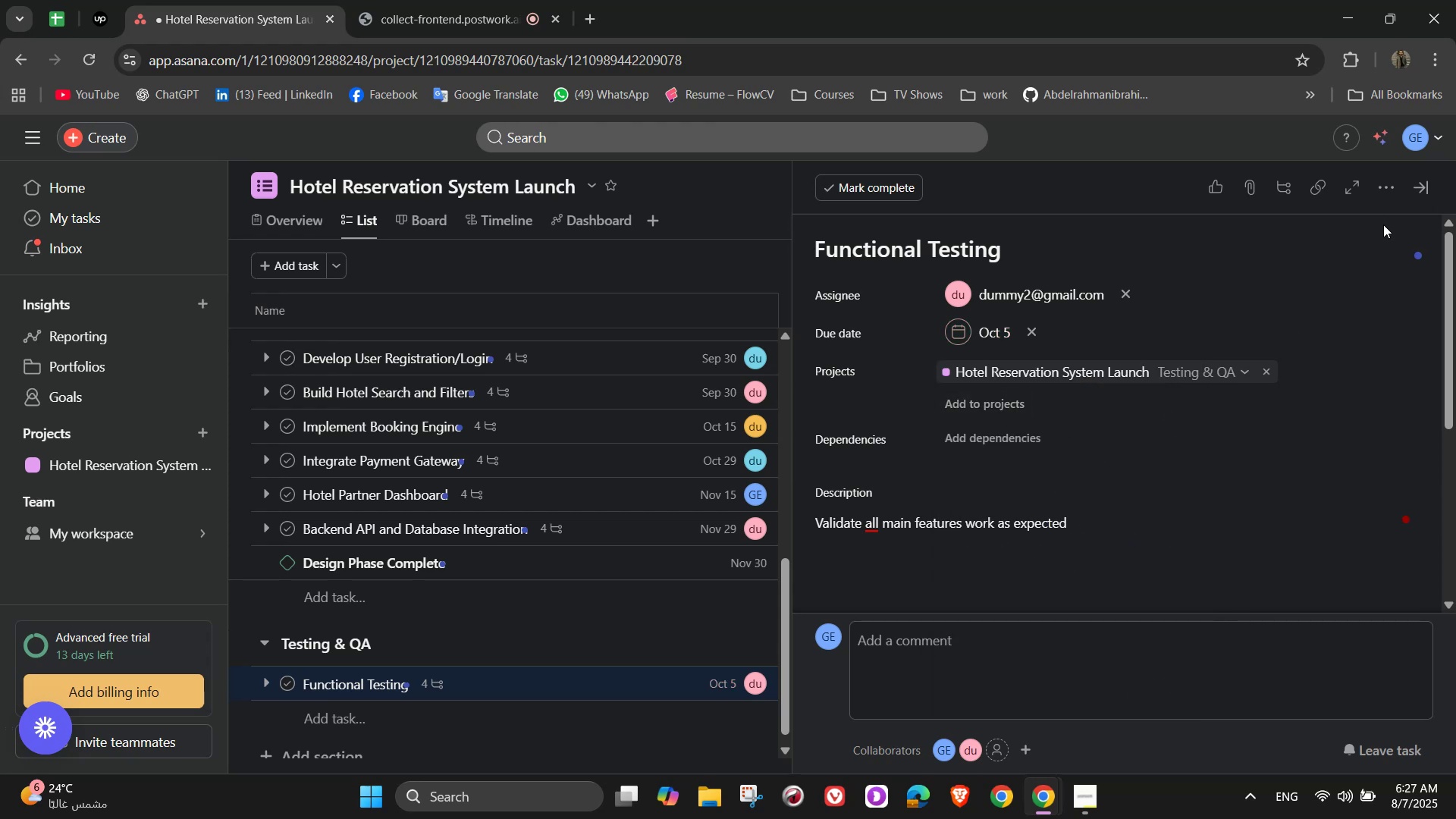 
left_click([1424, 196])
 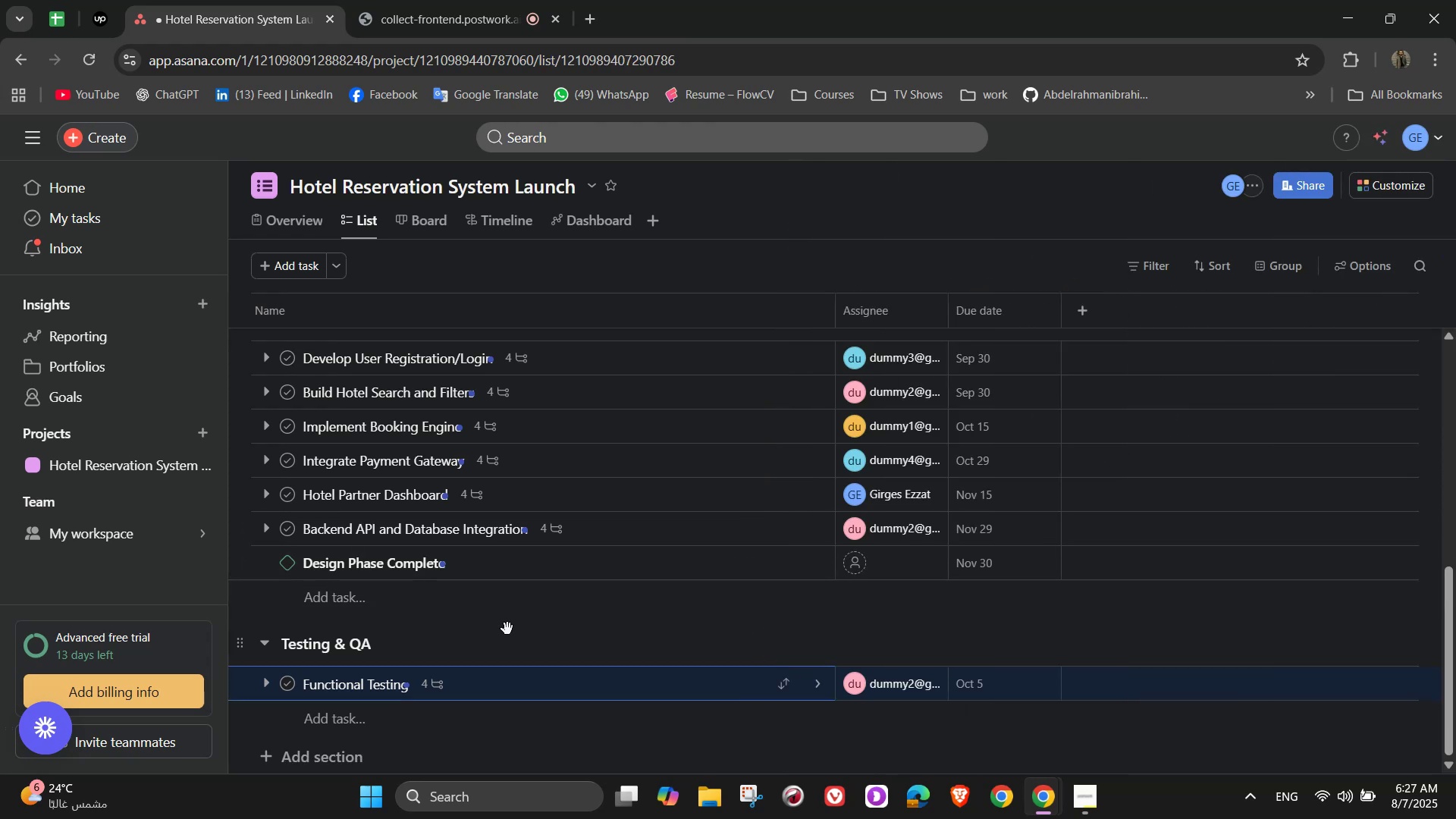 
left_click([373, 717])
 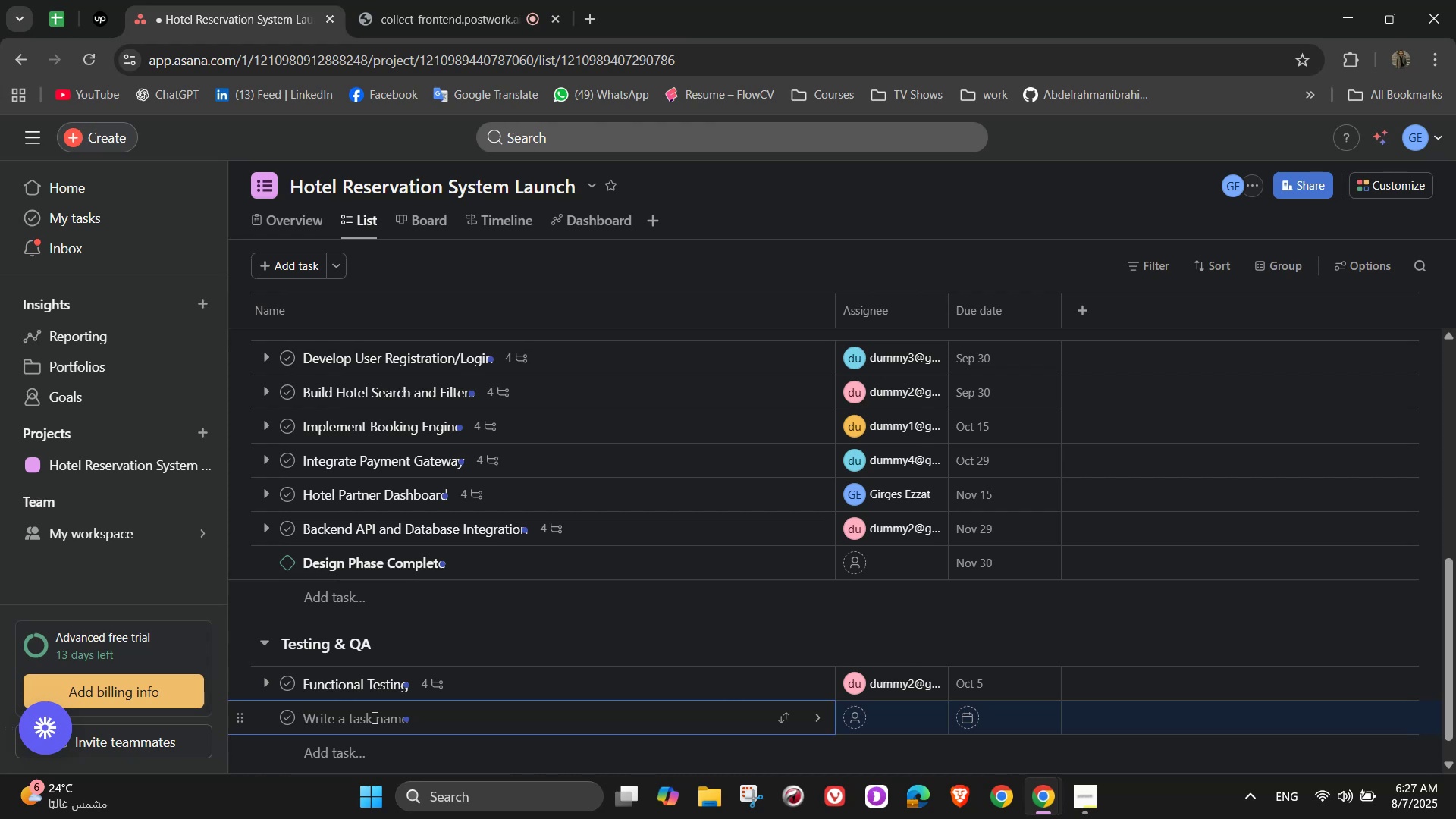 
wait(13.41)
 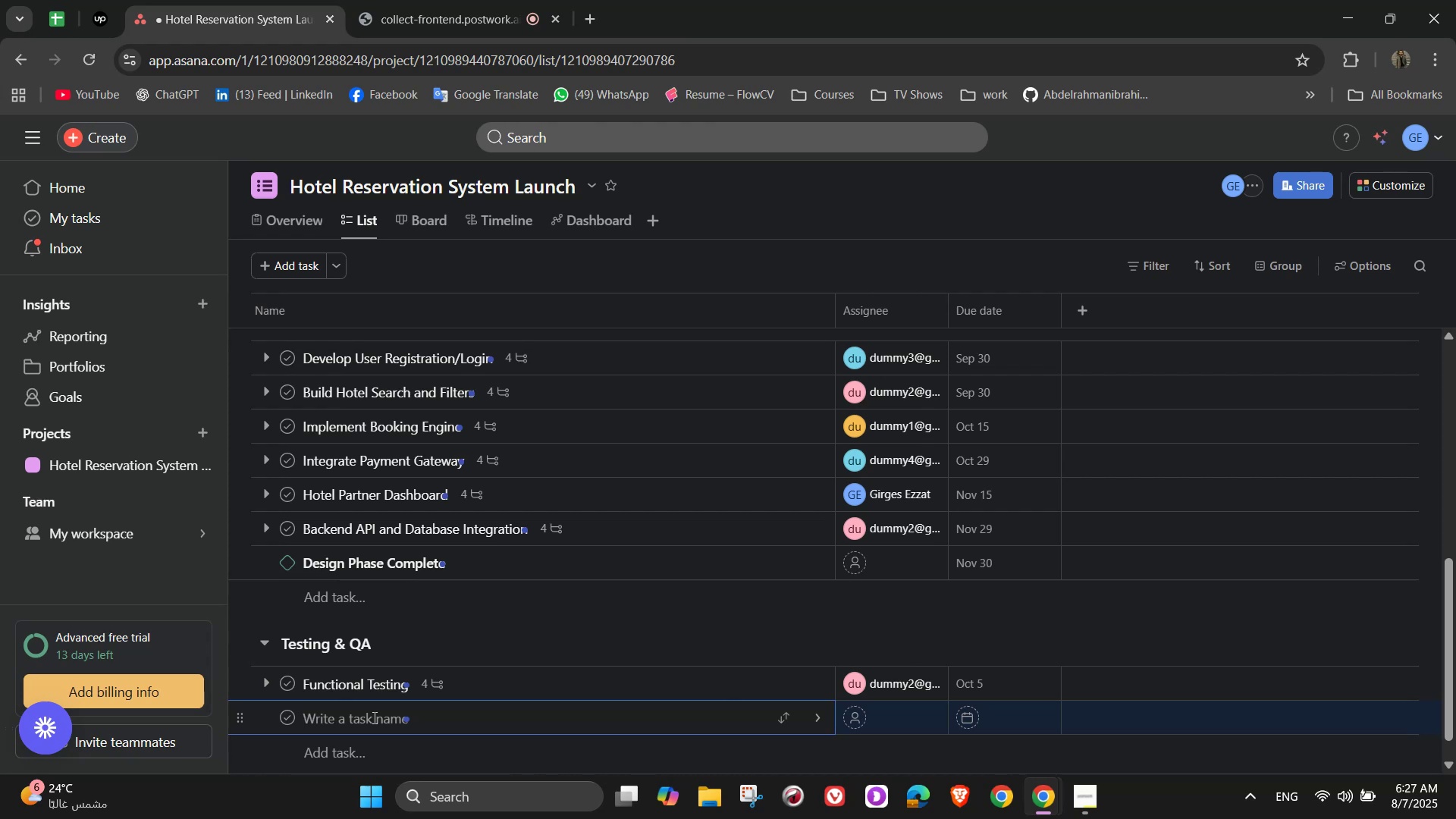 
key(Shift+ShiftLeft)
 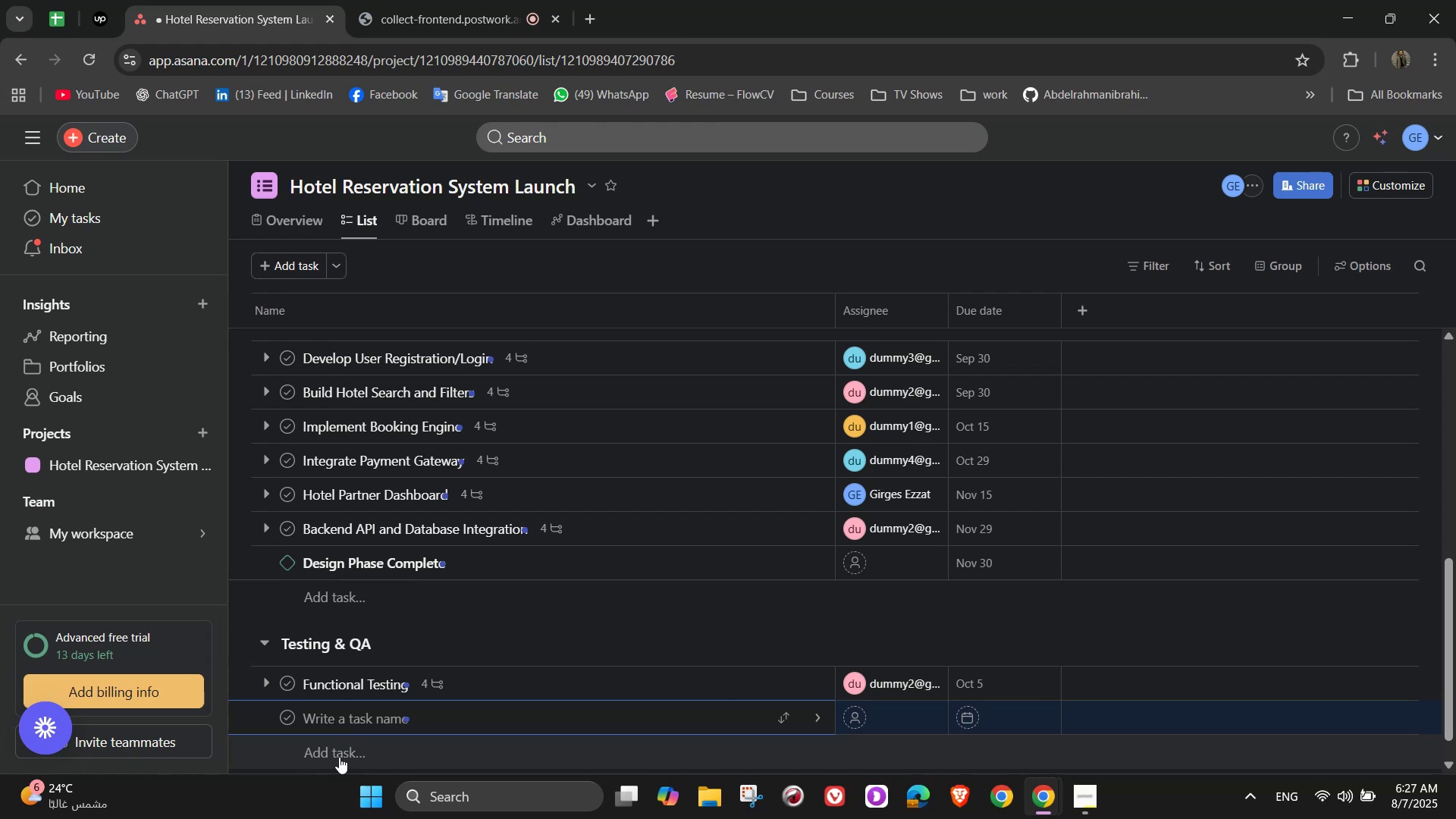 
key(Shift+S)
 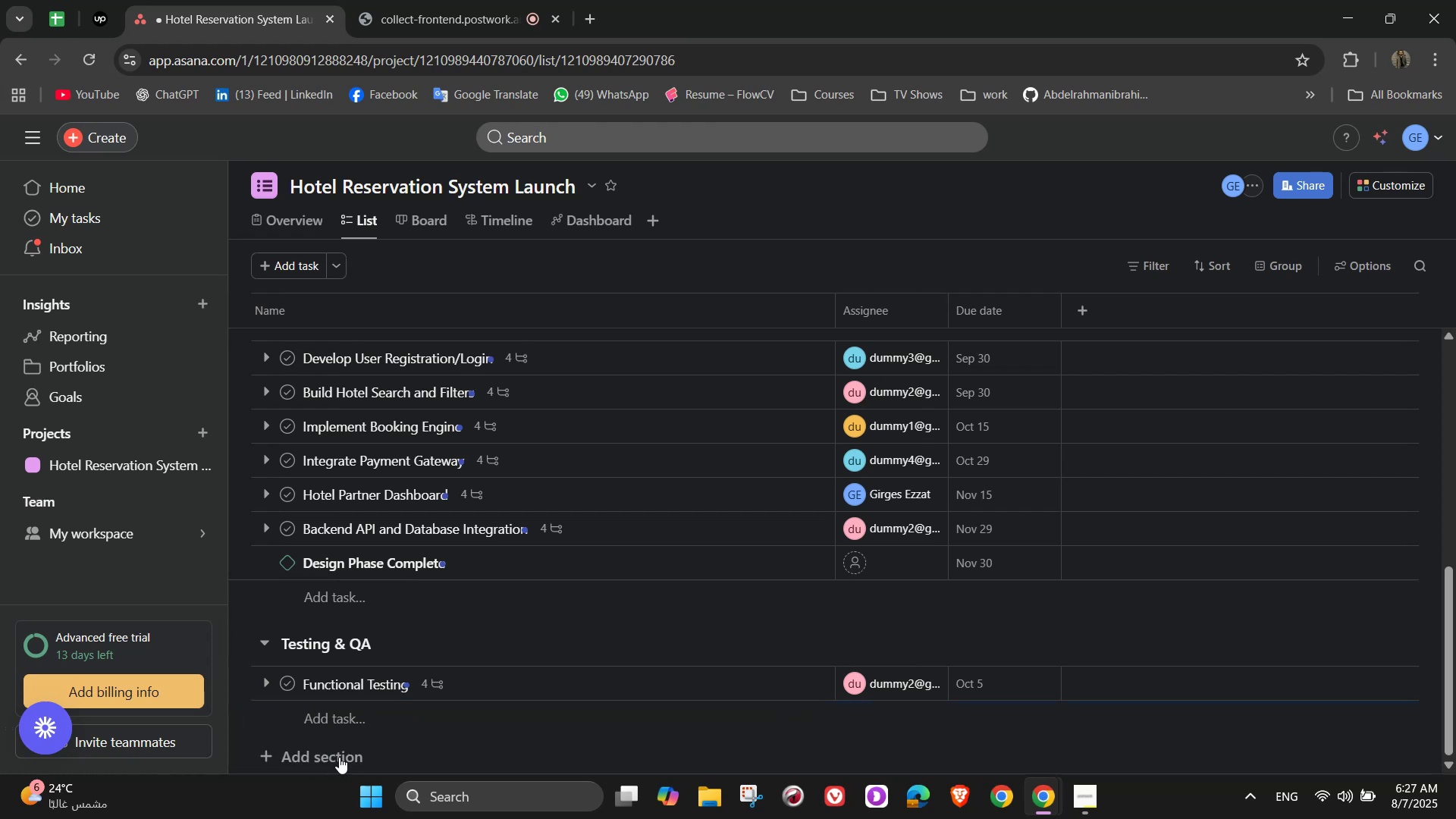 
left_click([339, 757])
 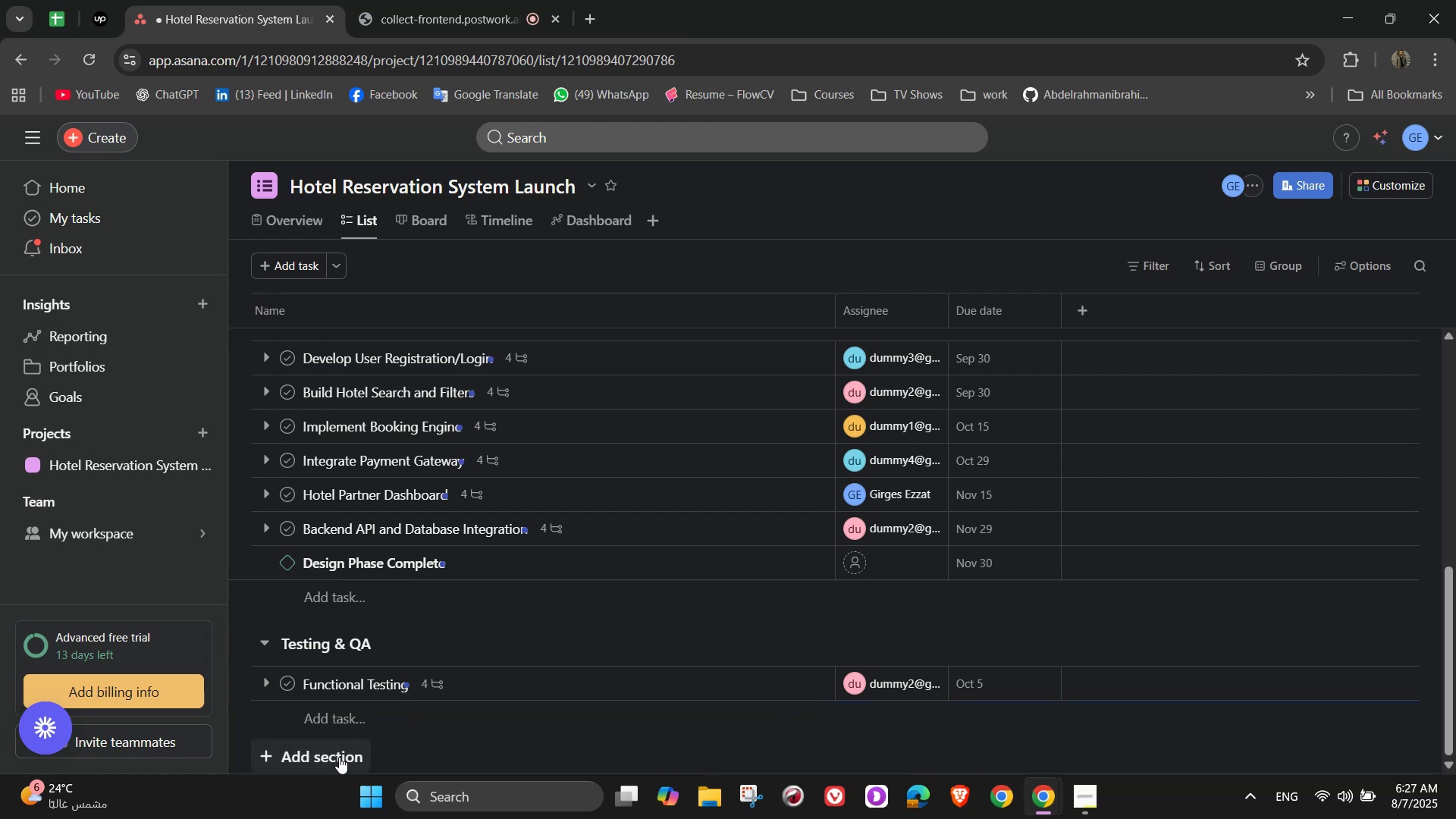 
type(ecurity $)
key(Backspace)
type(& Performance Testing)
 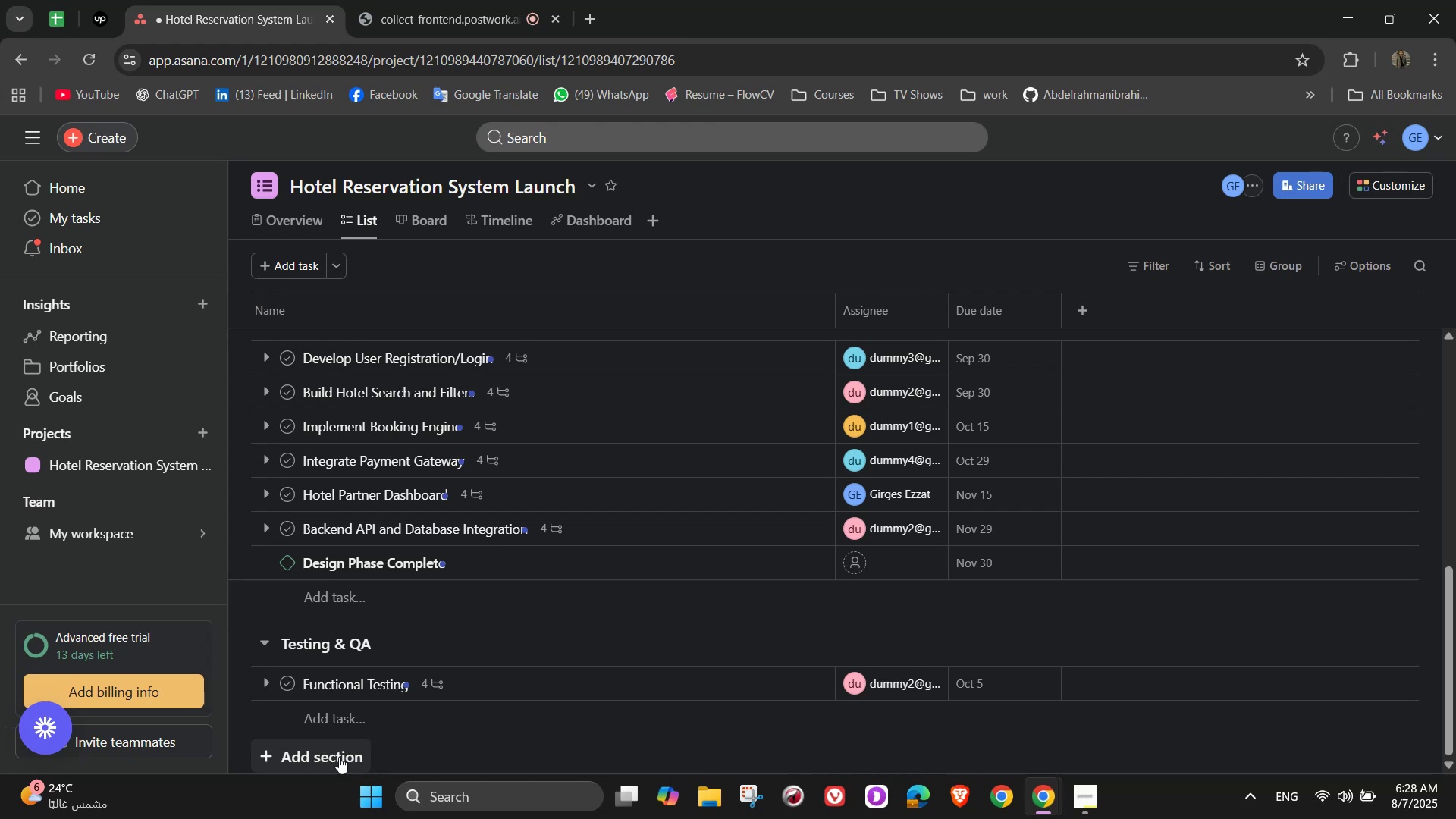 
left_click([344, 742])
 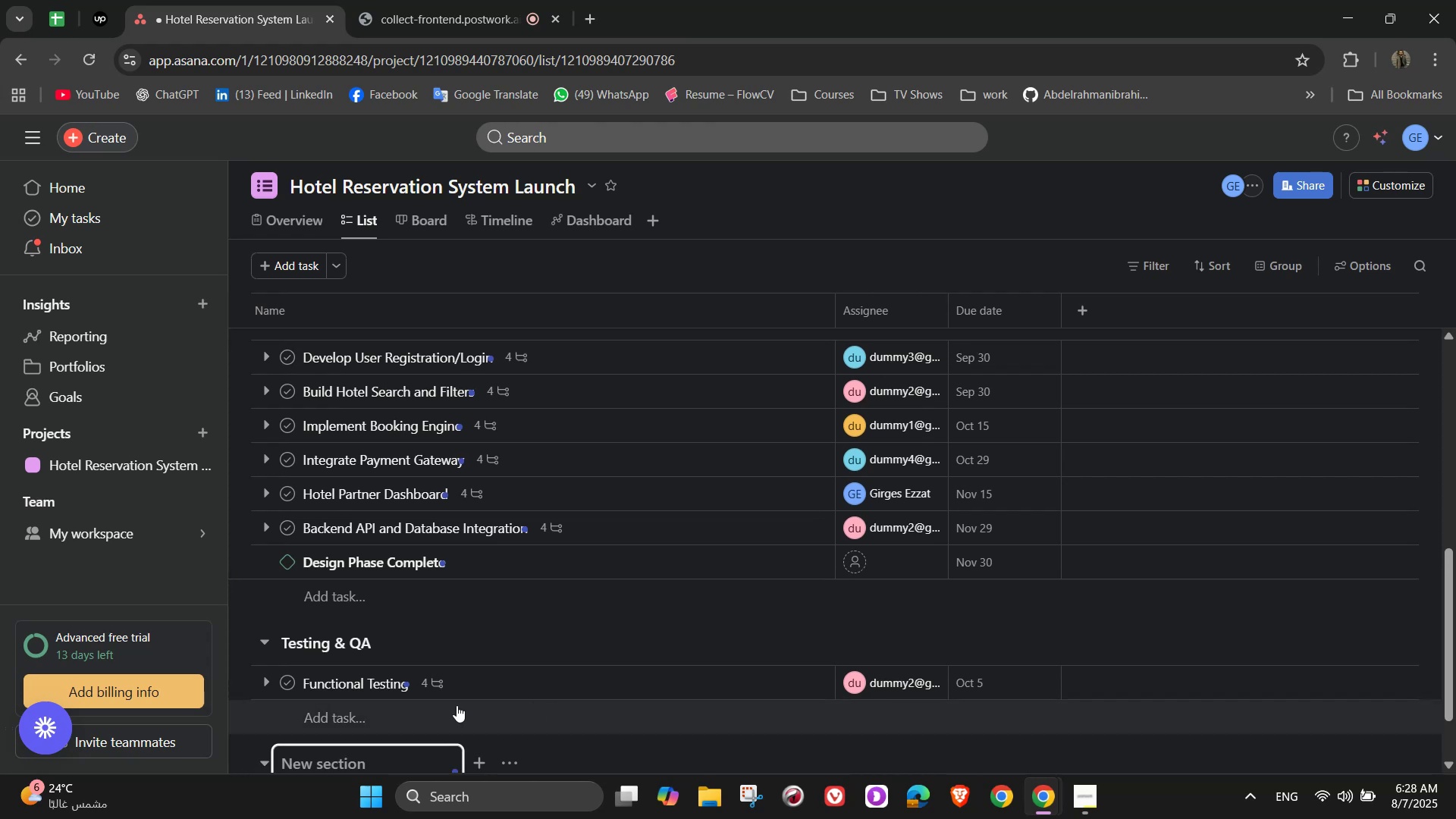 
scroll: coordinate [456, 701], scroll_direction: down, amount: 2.0
 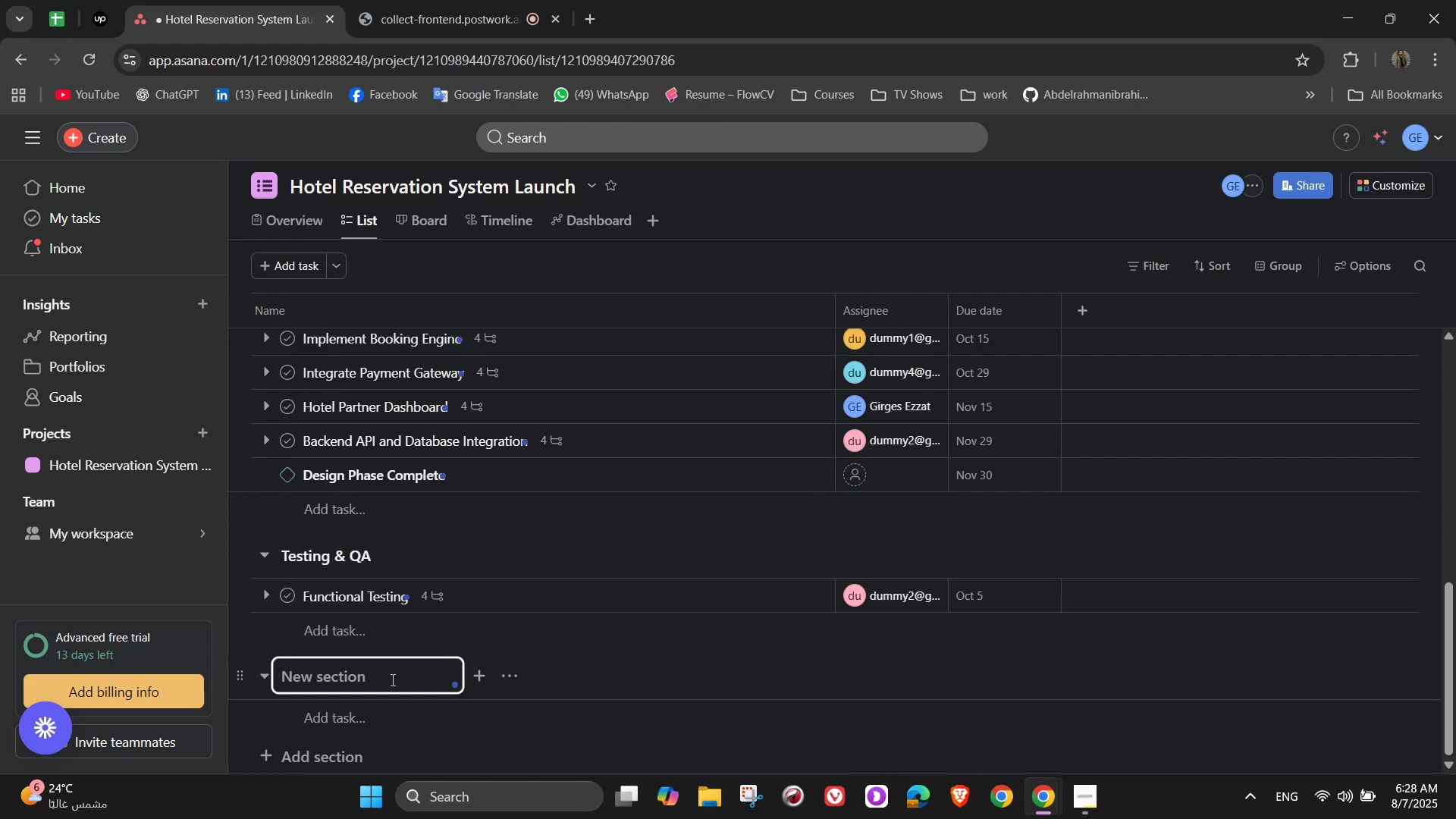 
type(Security & )
key(Backspace)
key(Backspace)
 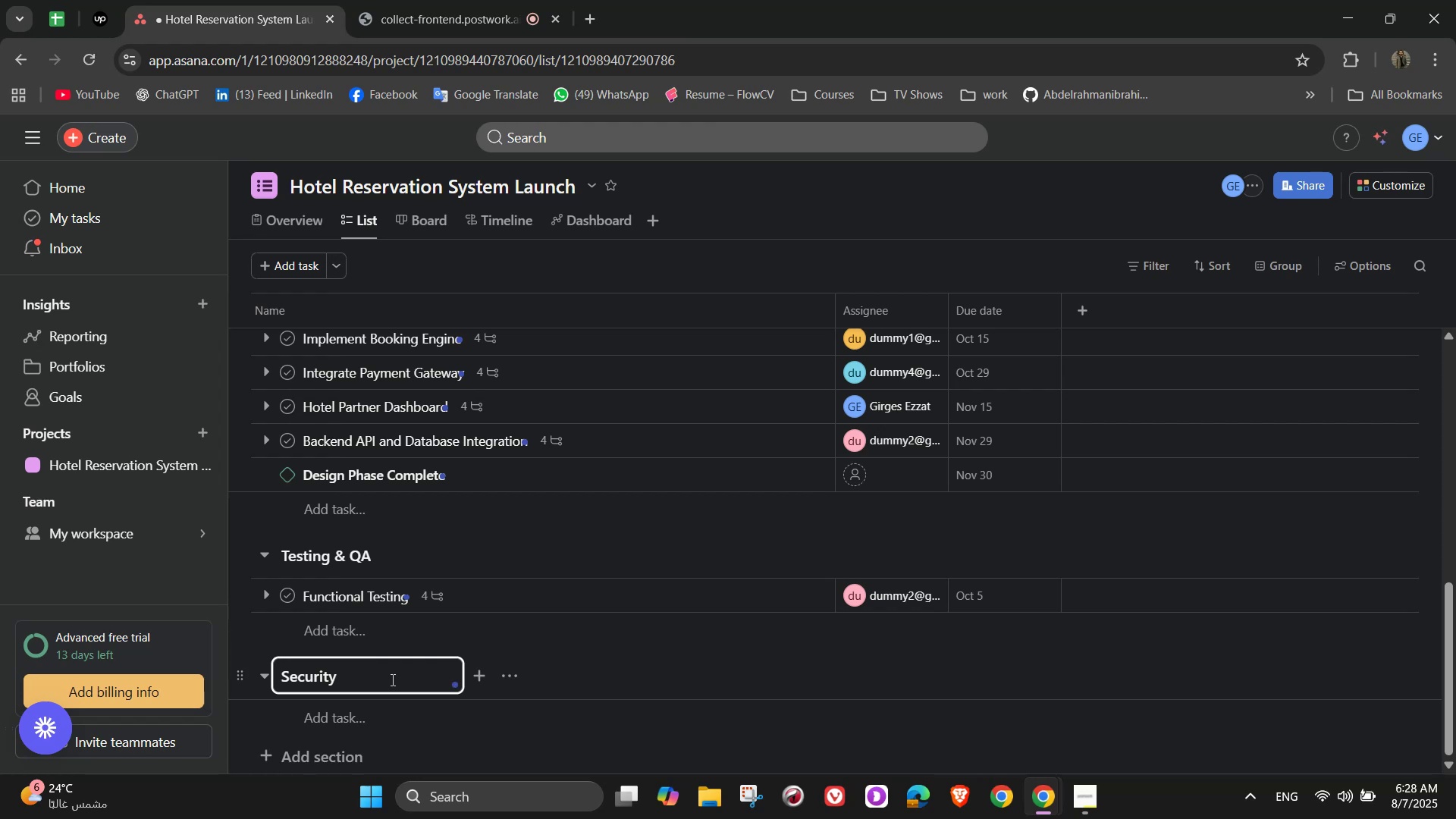 
 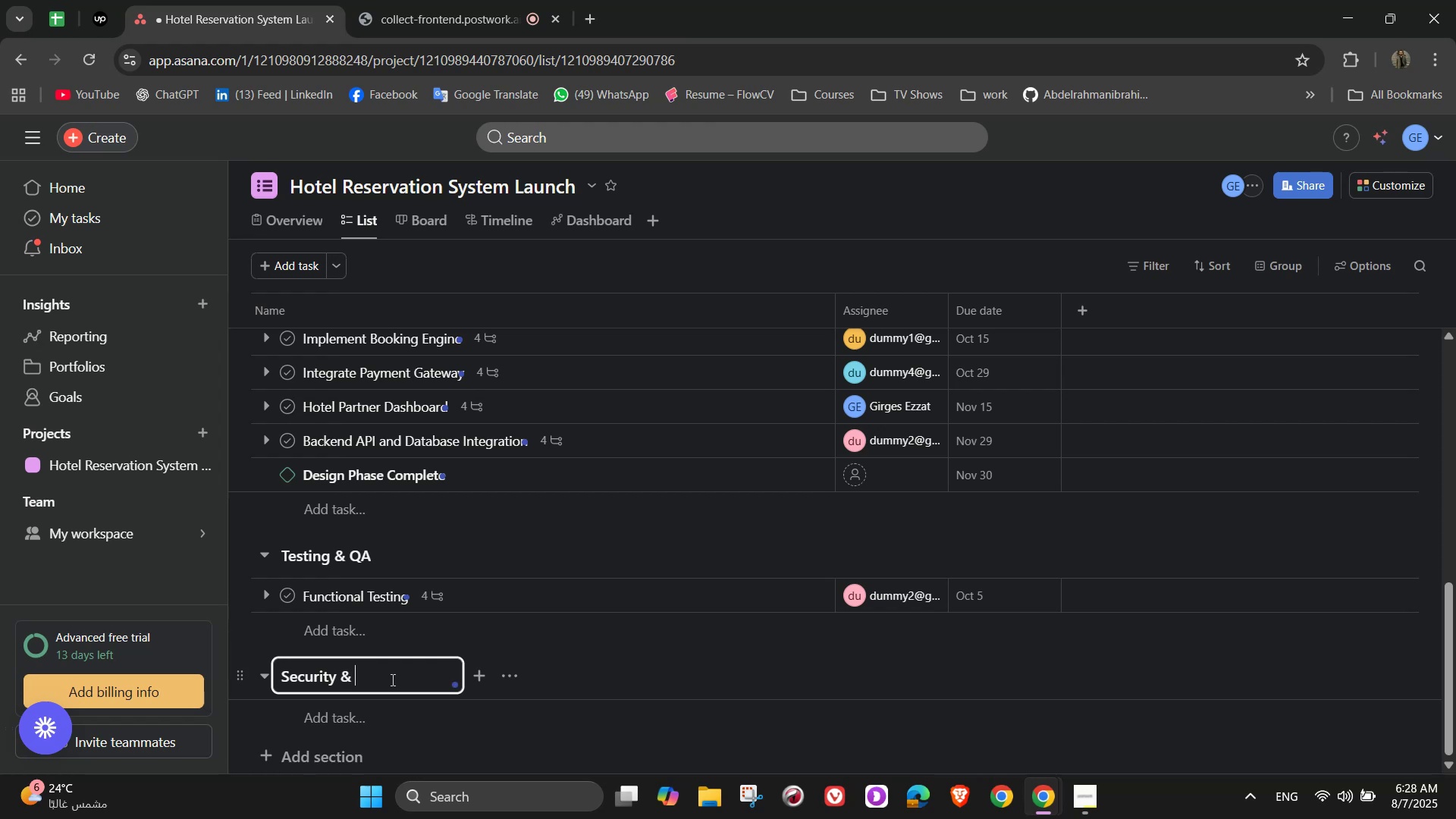 
hold_key(key=Backspace, duration=1.06)
 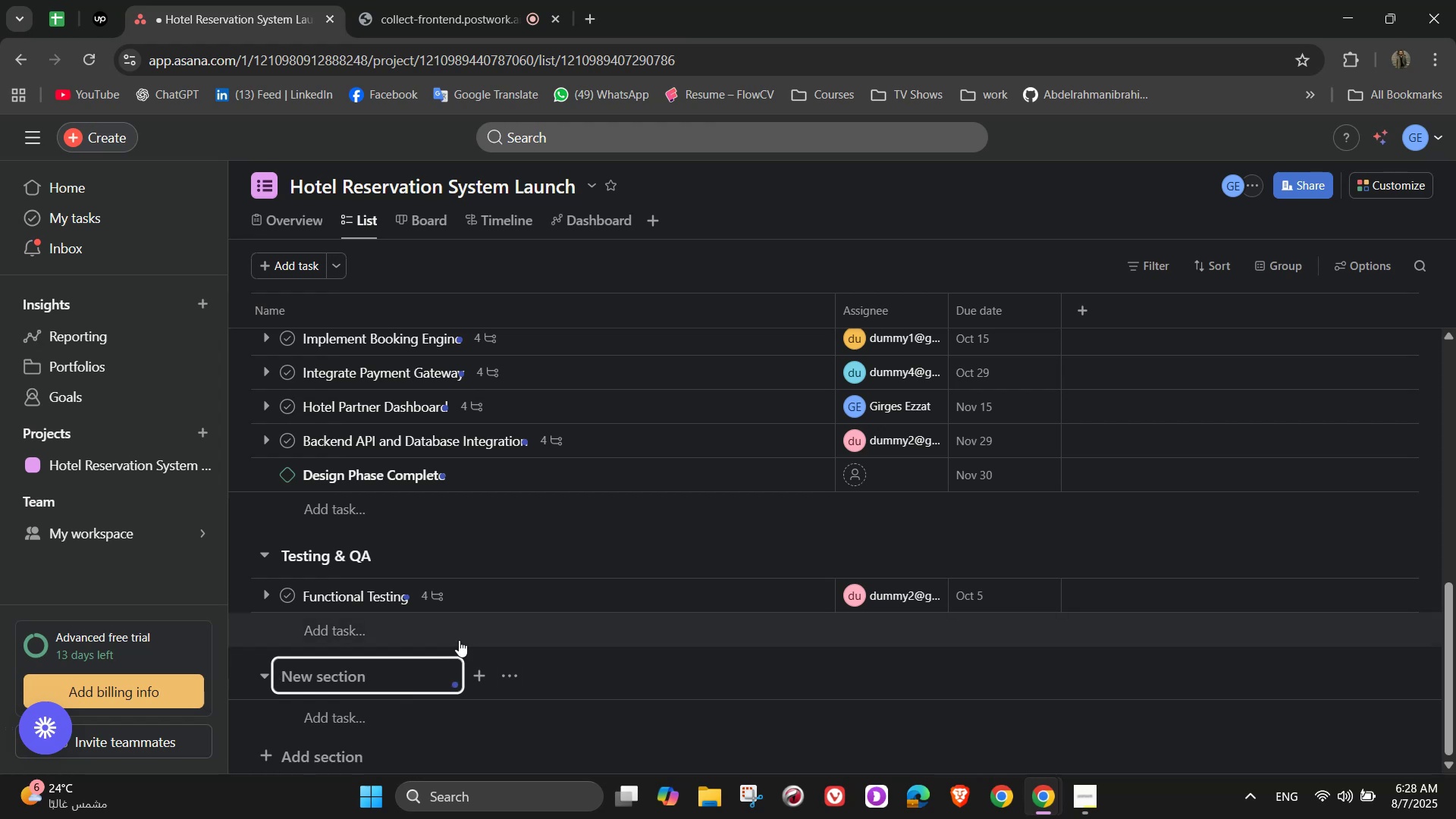 
left_click([429, 627])
 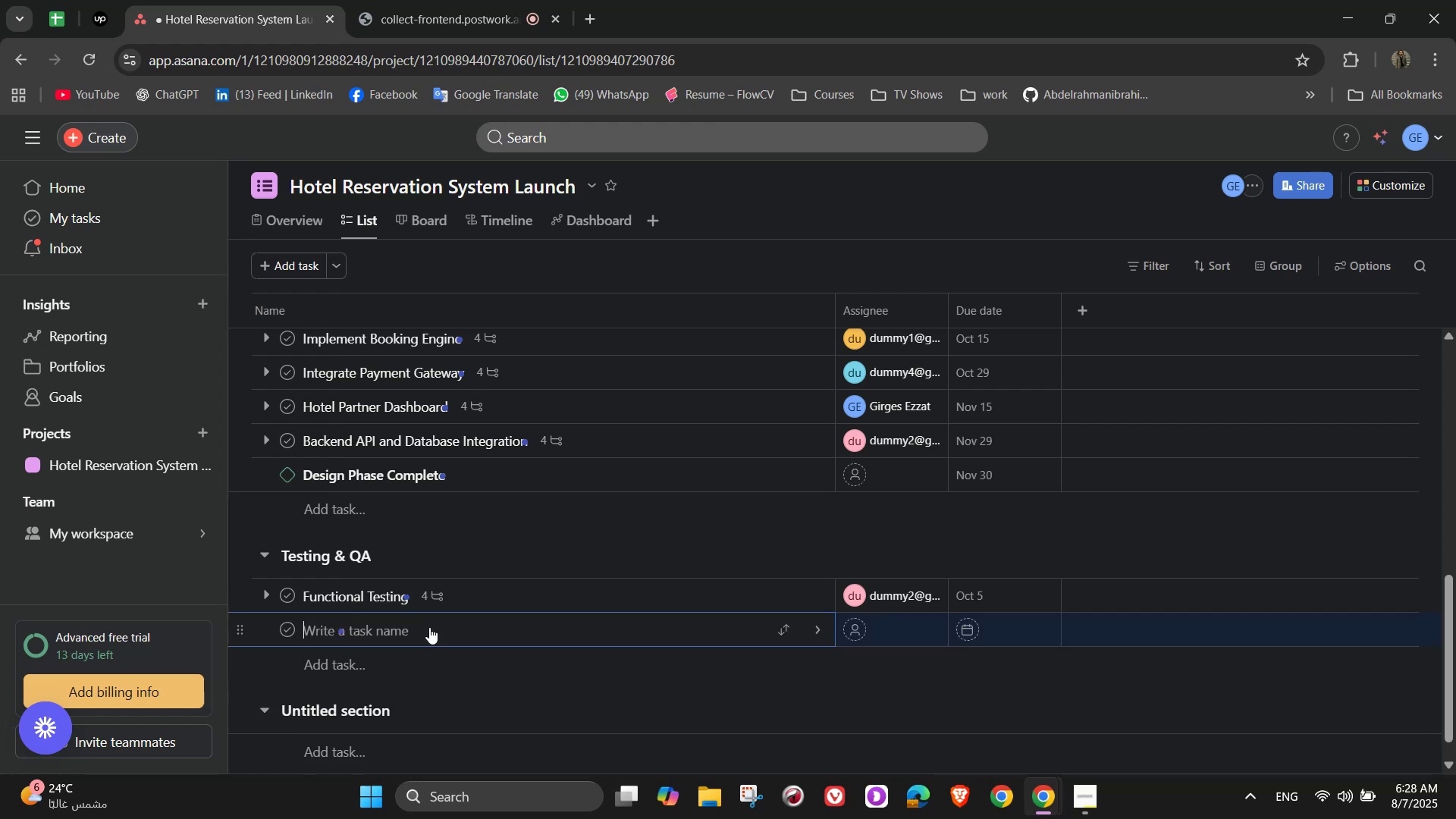 
hold_key(key=ShiftLeft, duration=1.5)
 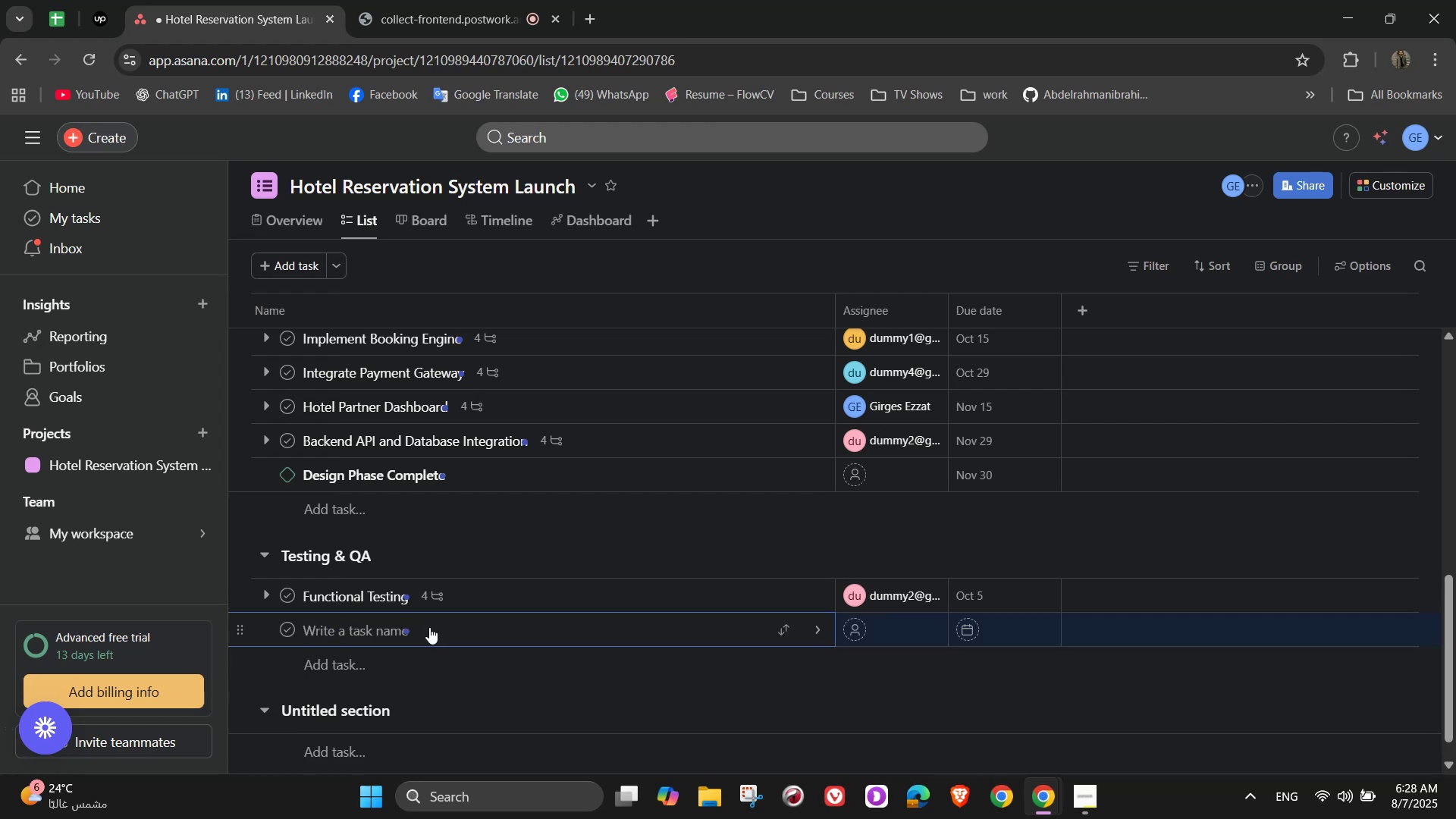 
type(Security & Performance Testing)
 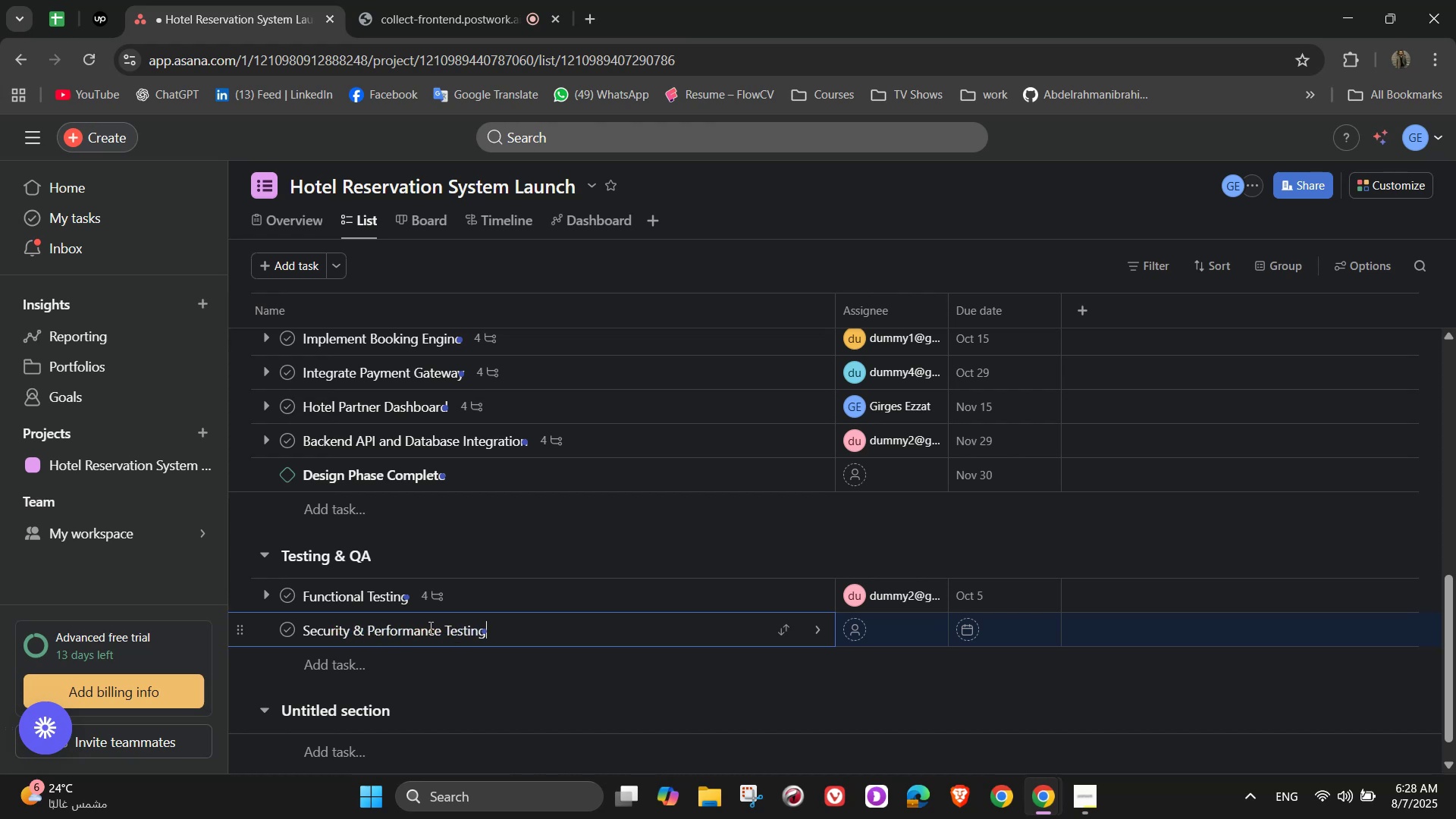 
left_click([827, 629])
 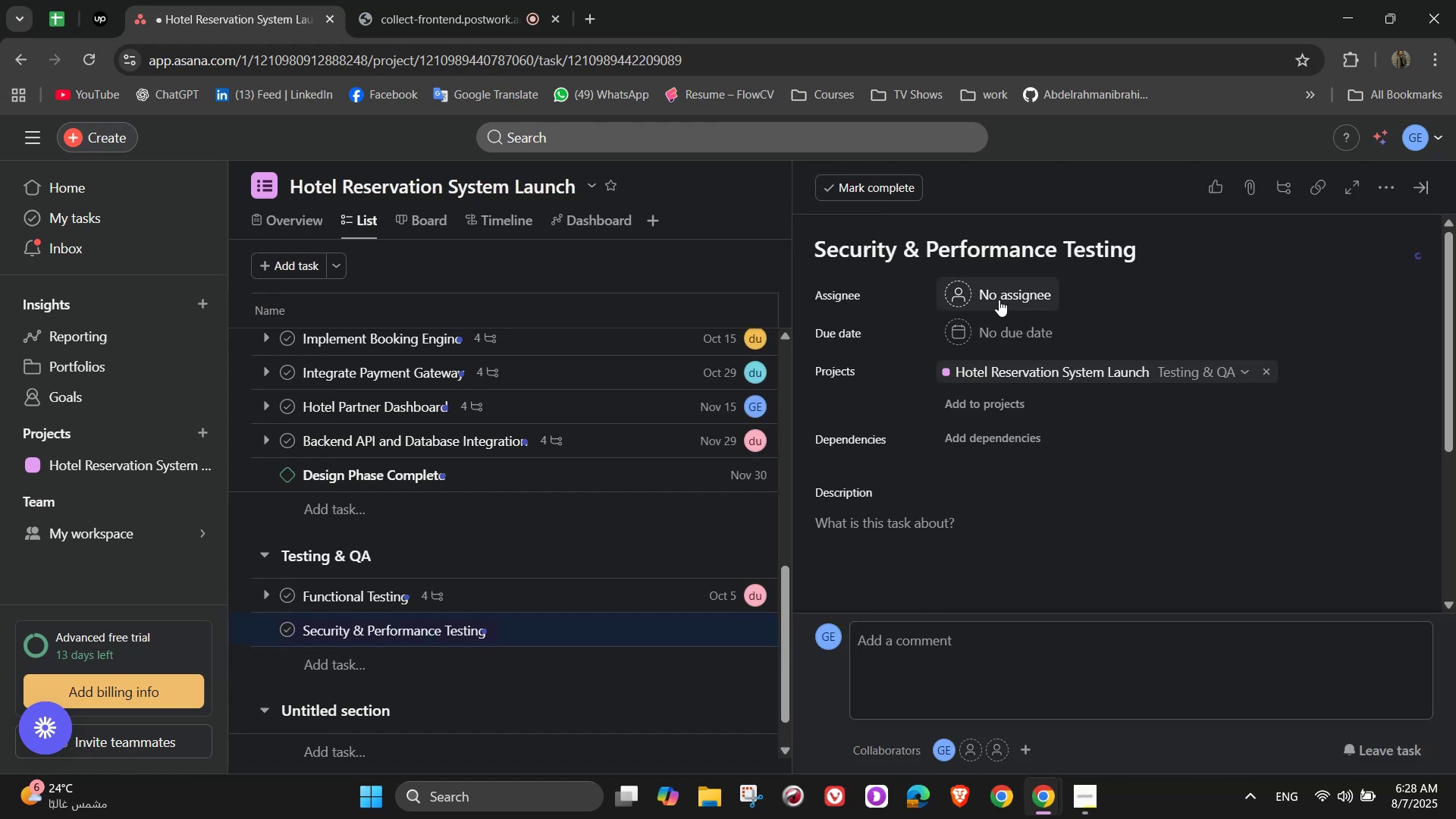 
left_click([999, 300])
 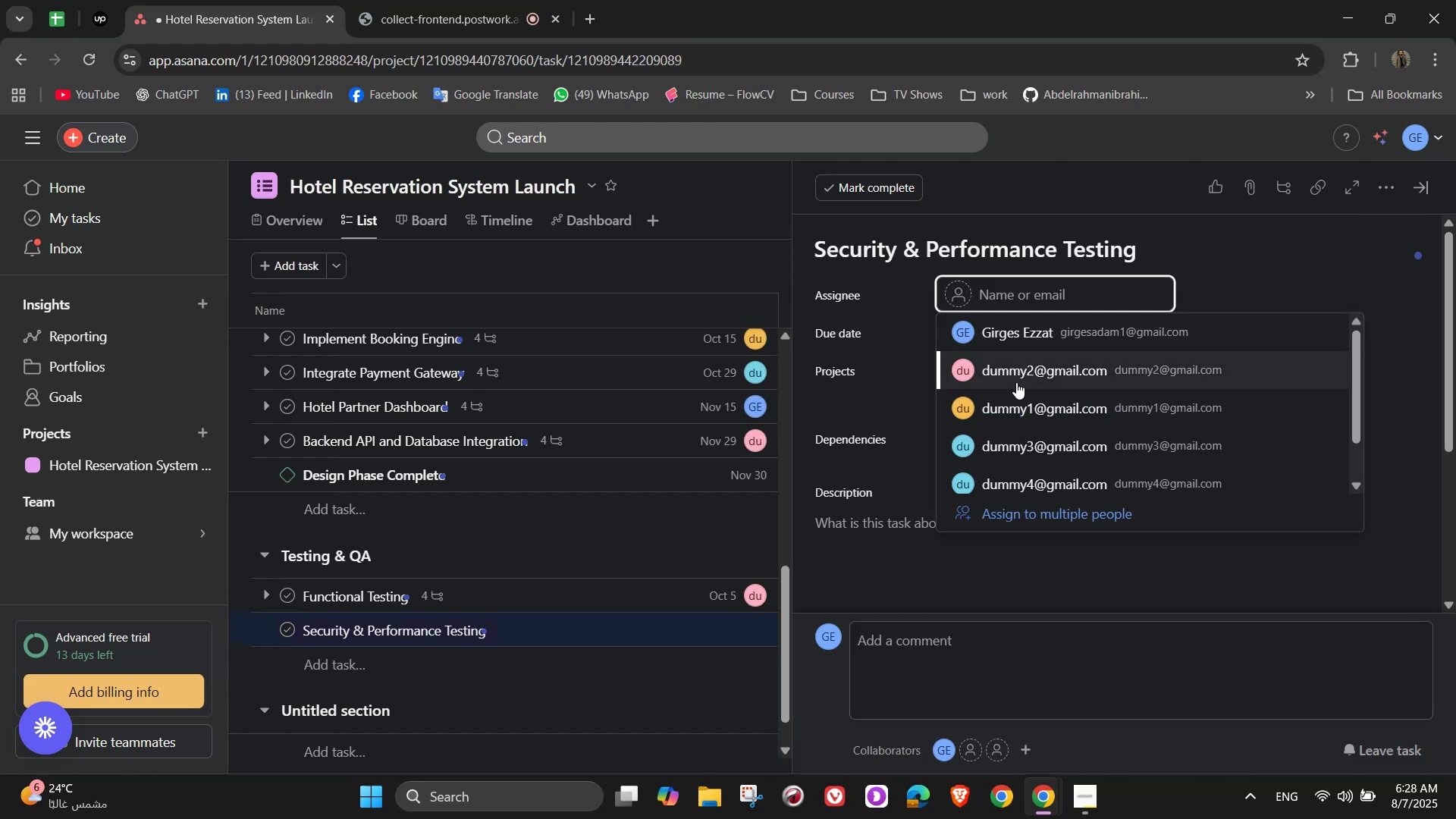 
left_click([1020, 398])
 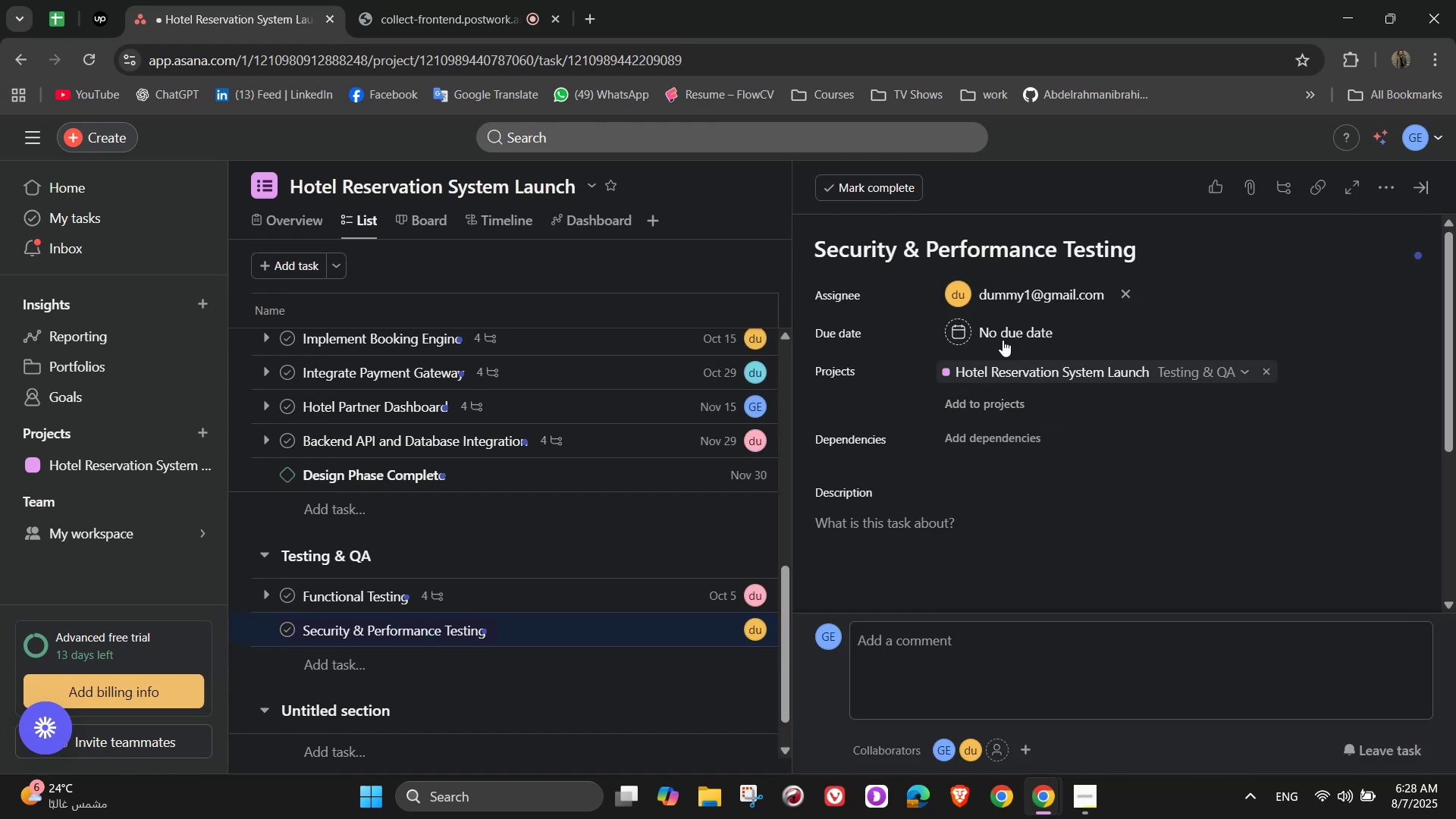 
left_click([1001, 333])
 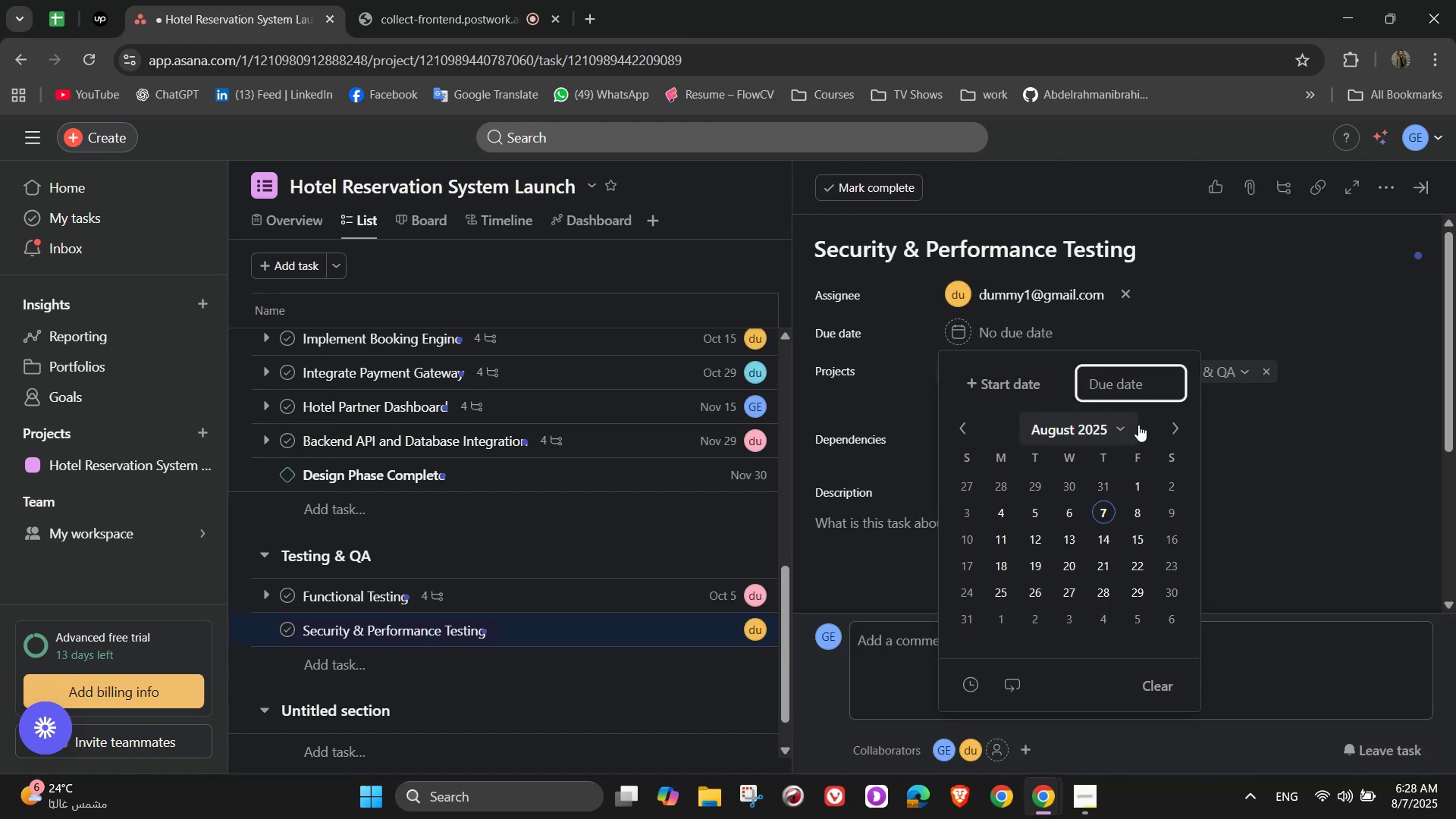 
double_click([1182, 424])
 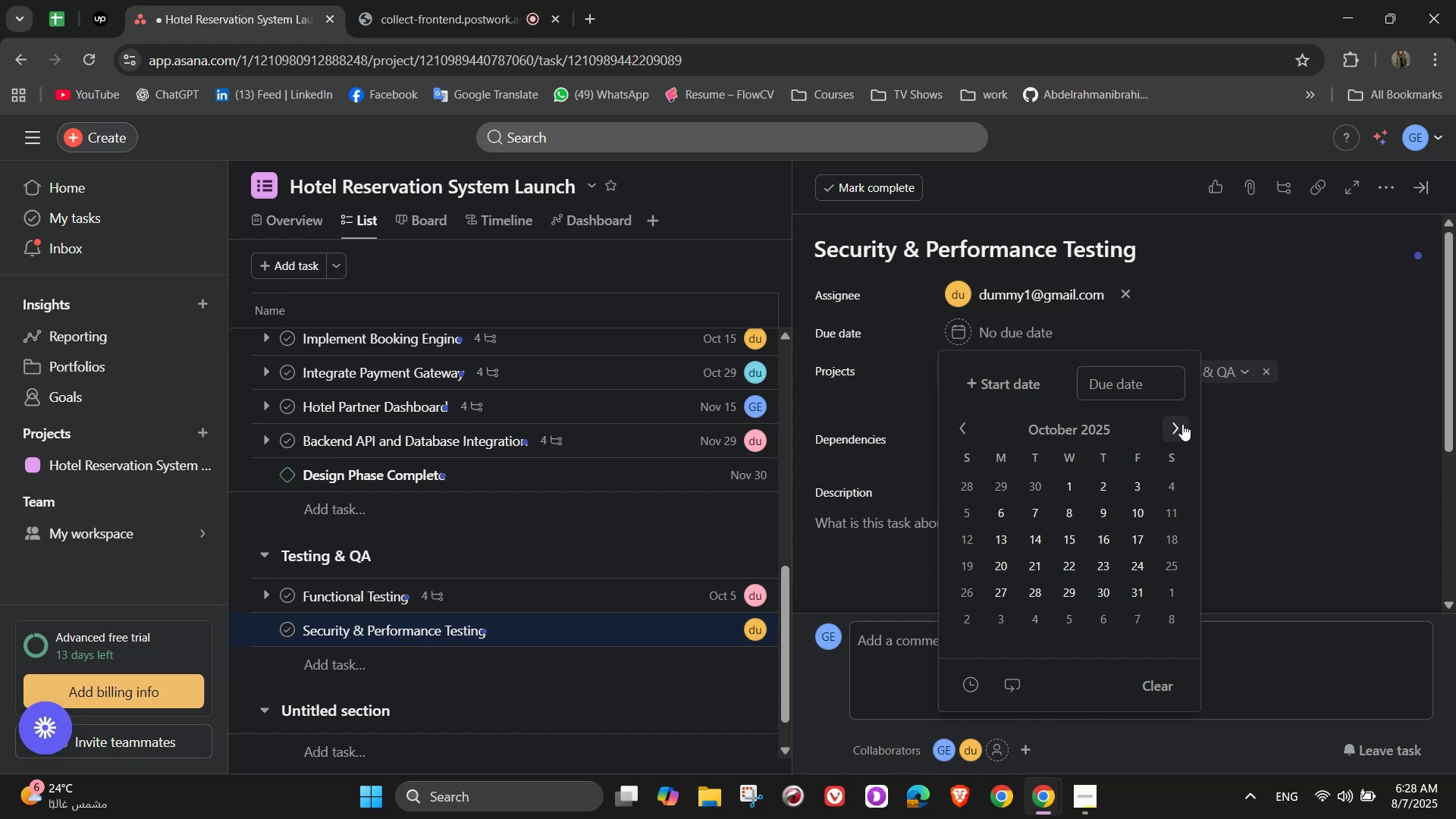 
wait(9.16)
 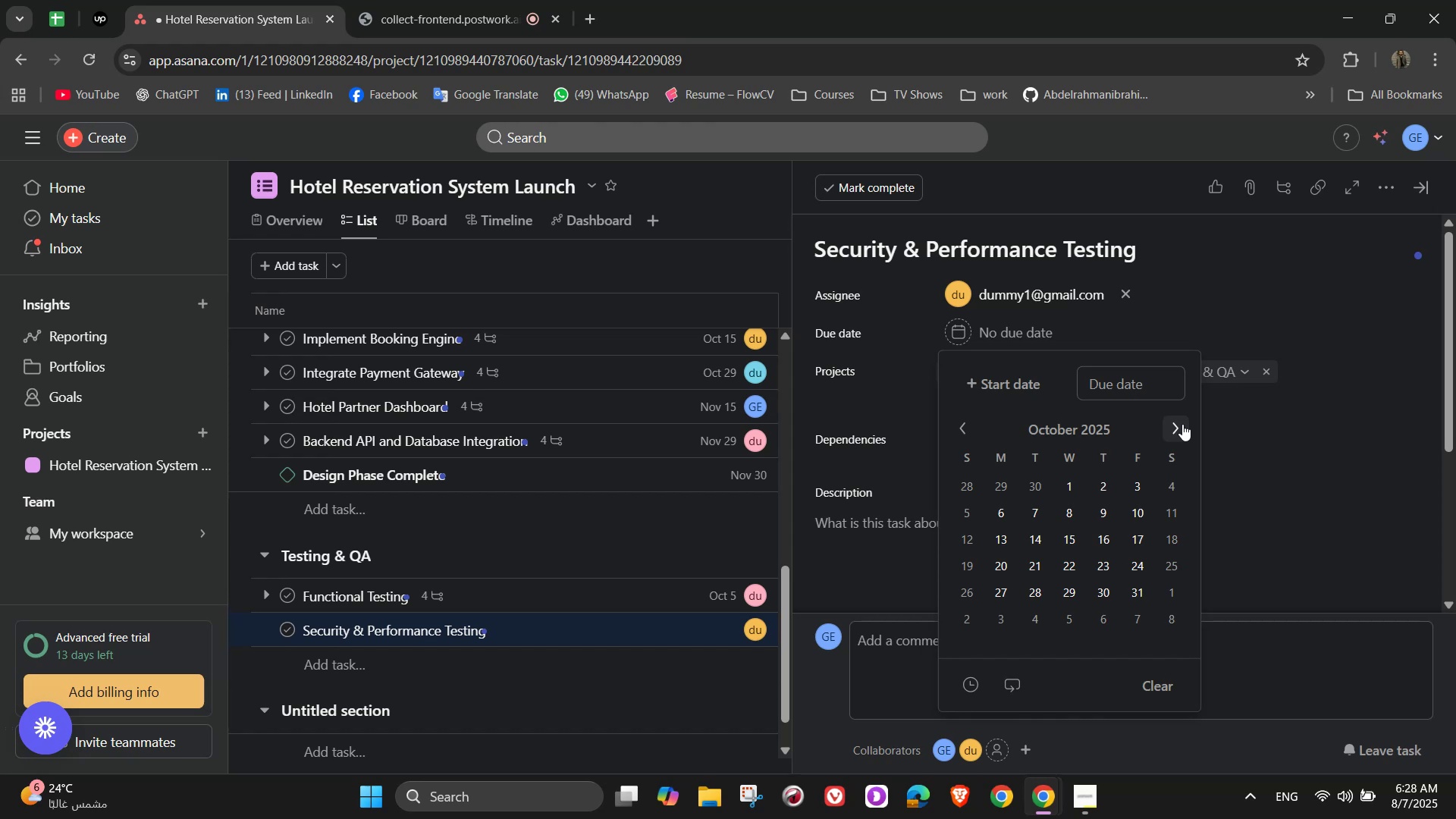 
double_click([1174, 417])
 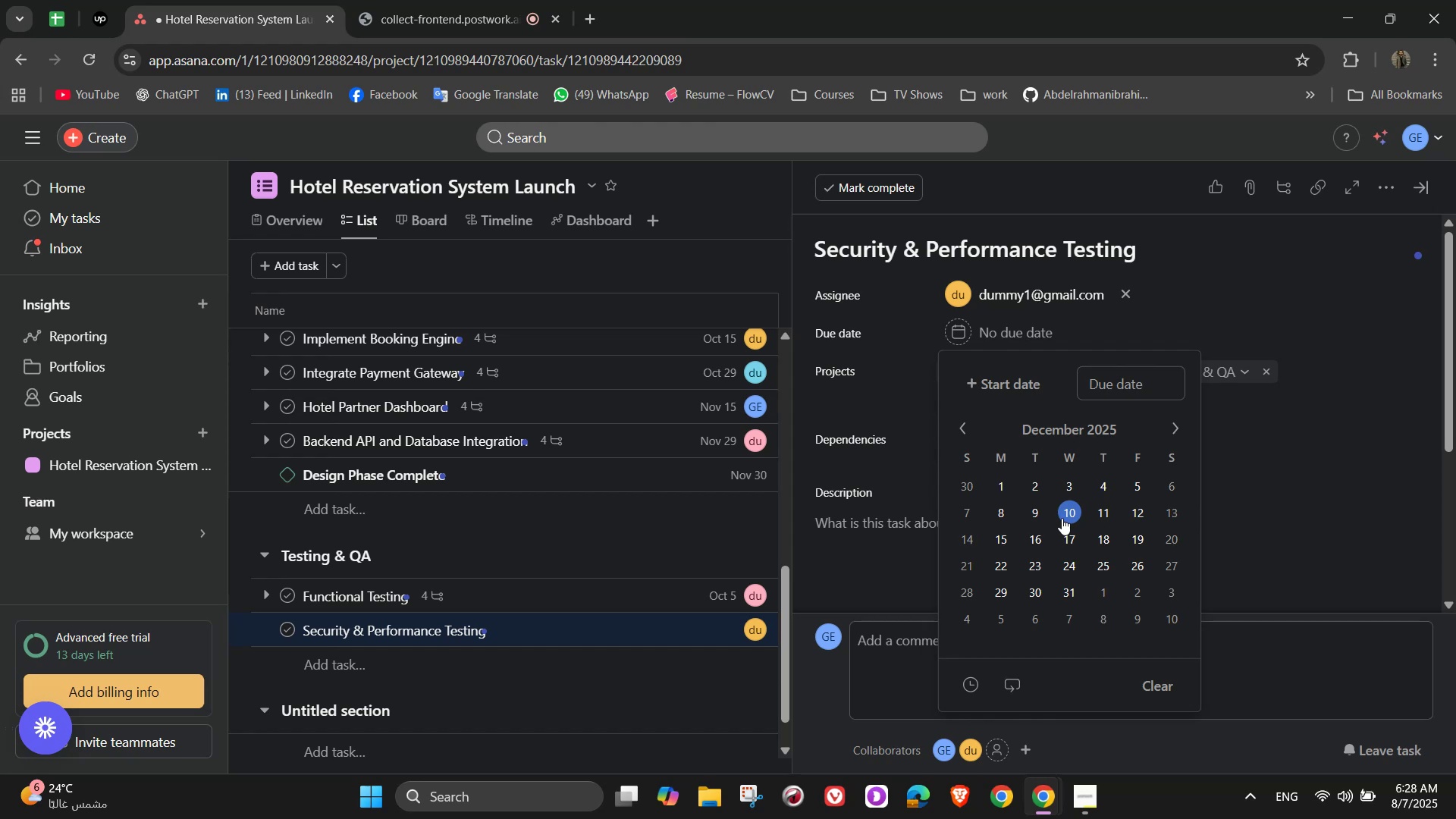 
left_click([1062, 516])
 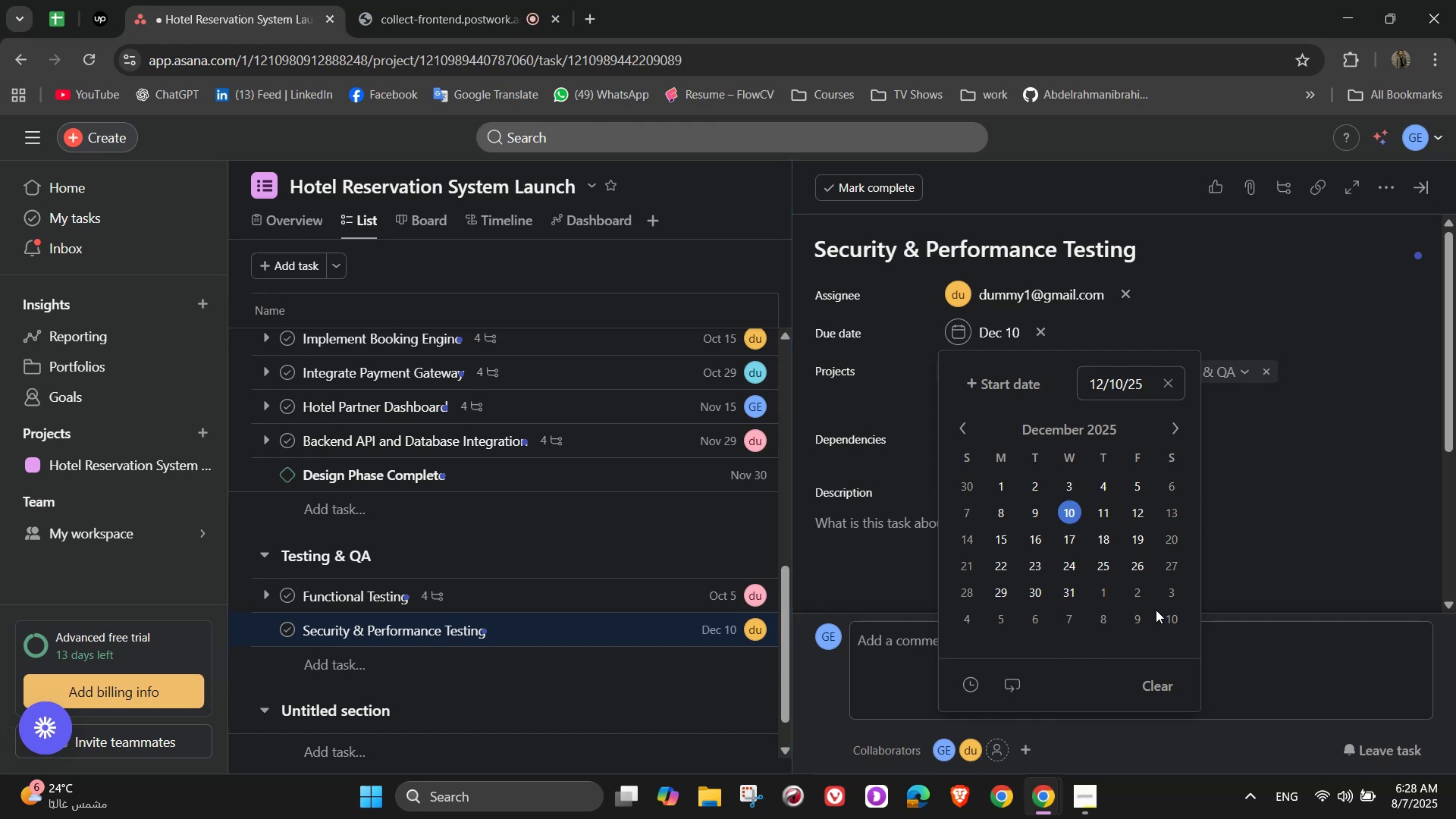 
left_click([1284, 468])
 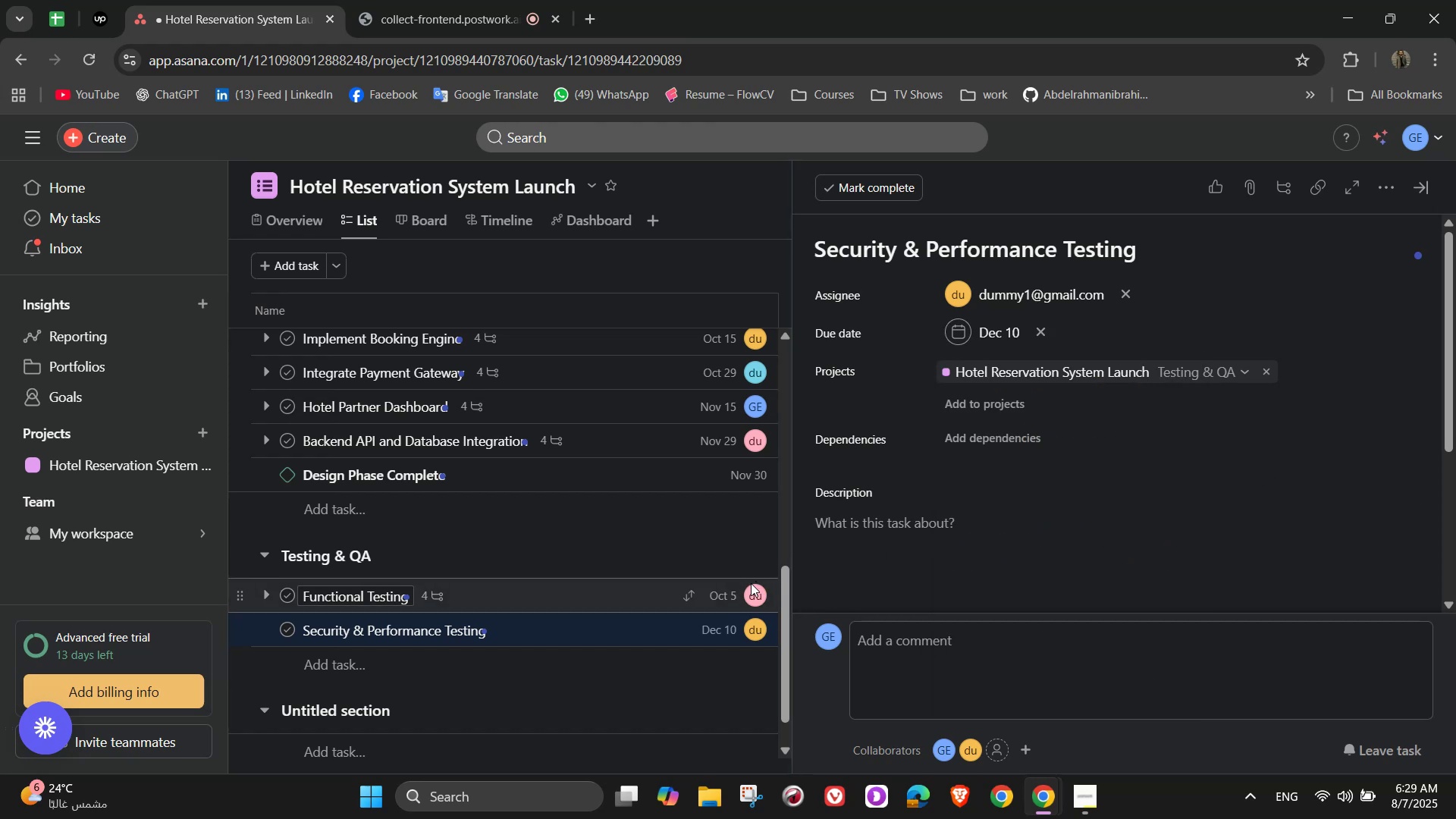 
left_click([740, 583])
 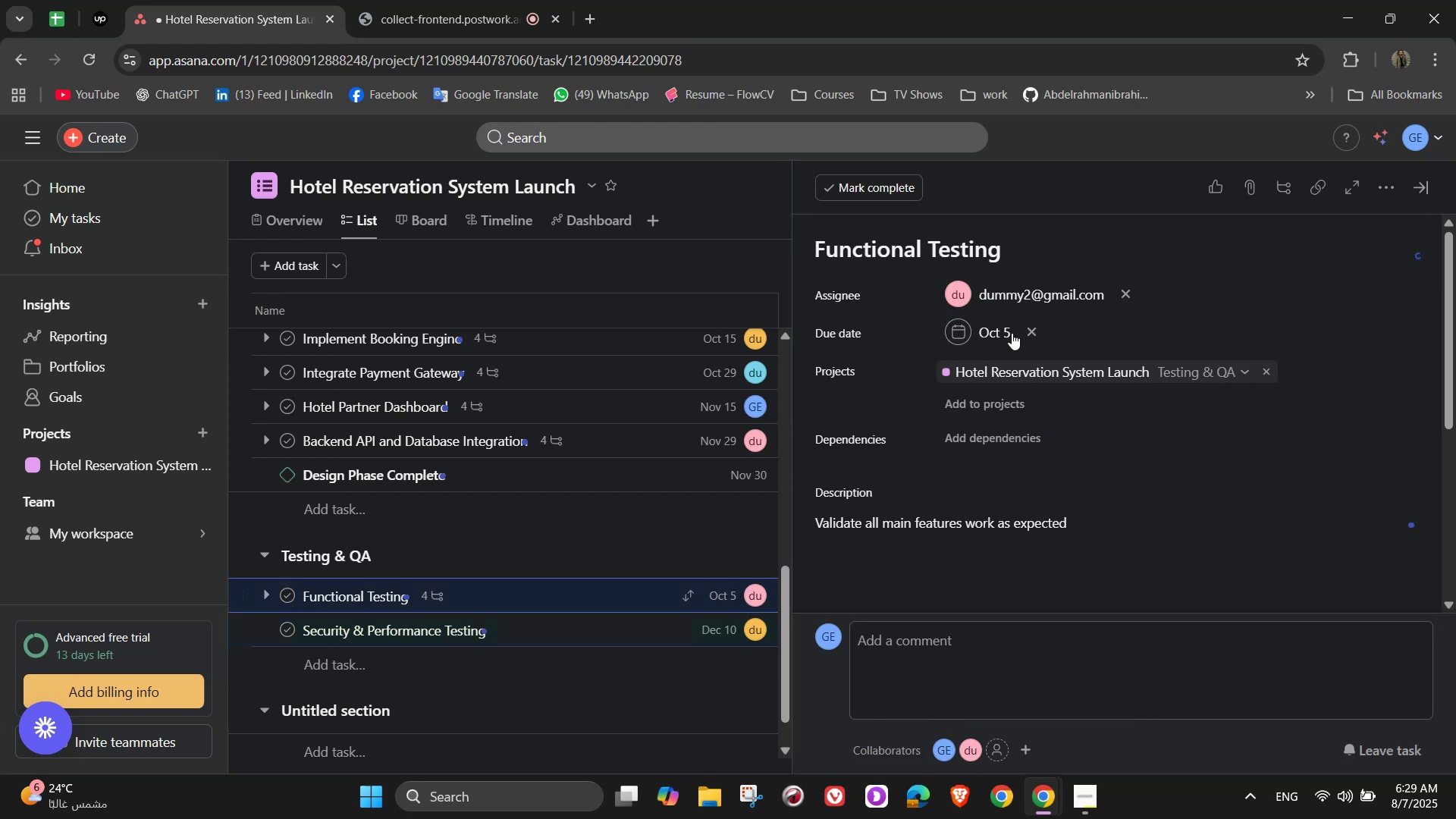 
left_click([1012, 332])
 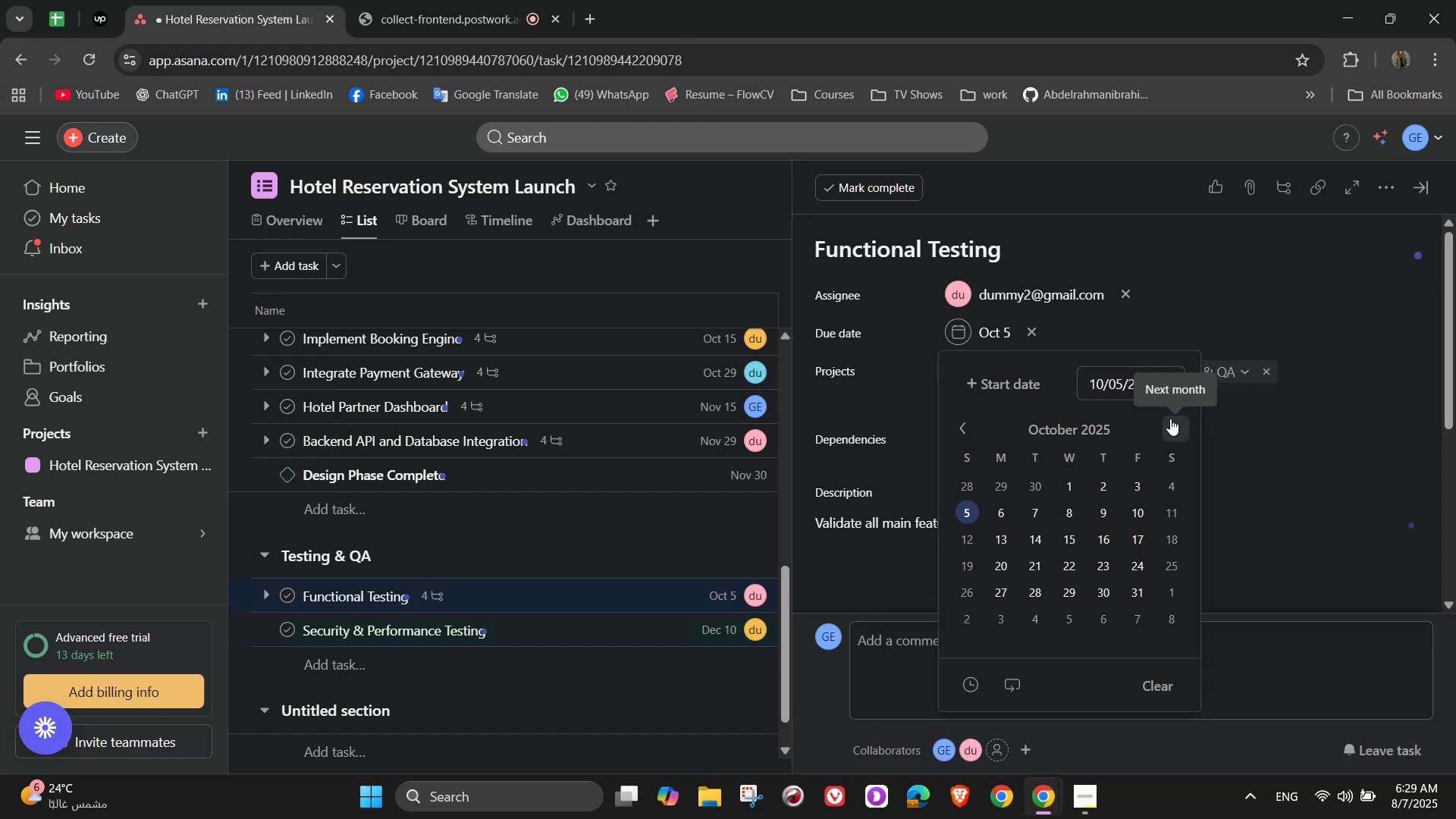 
double_click([1170, 419])
 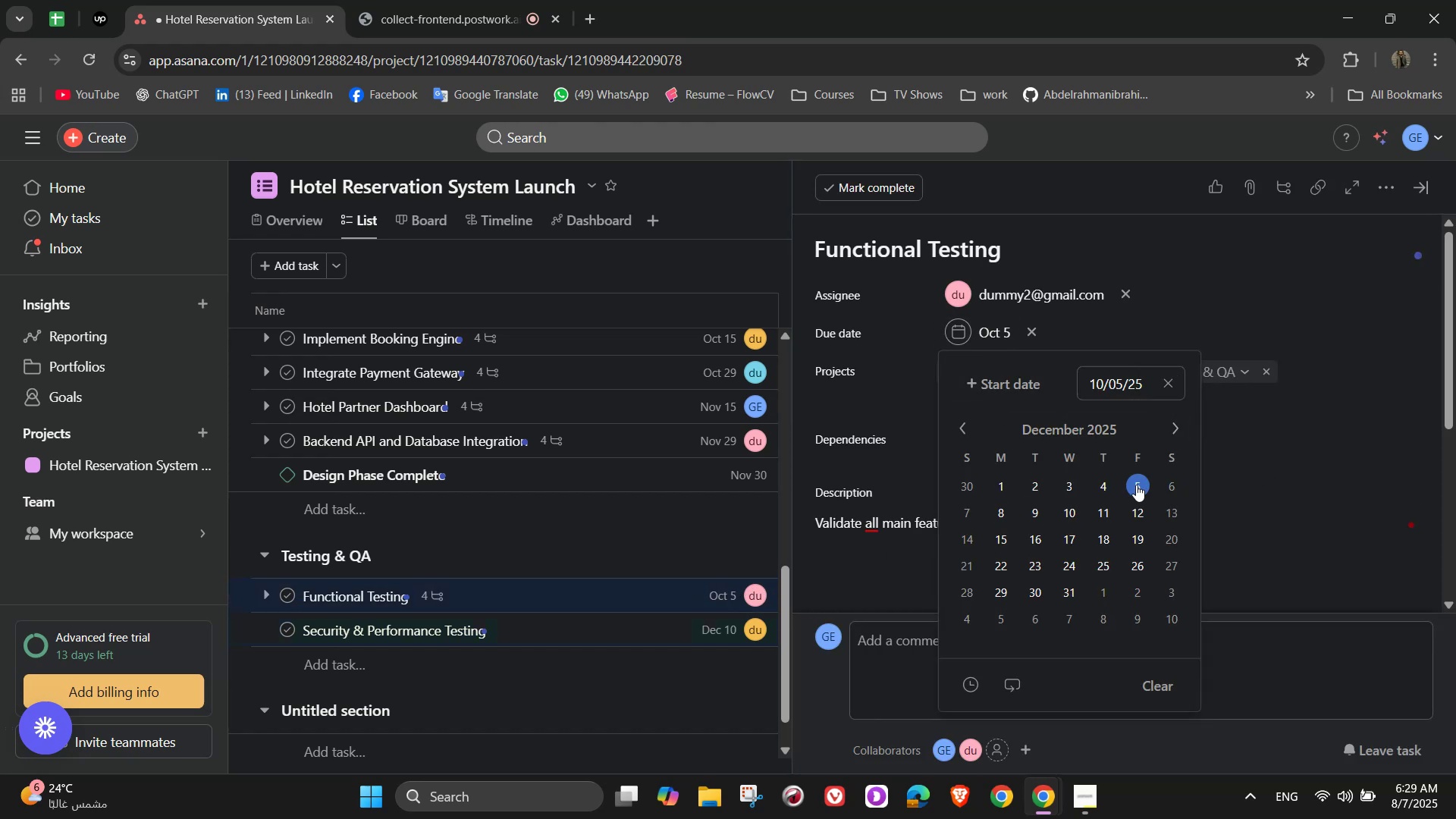 
double_click([1259, 496])
 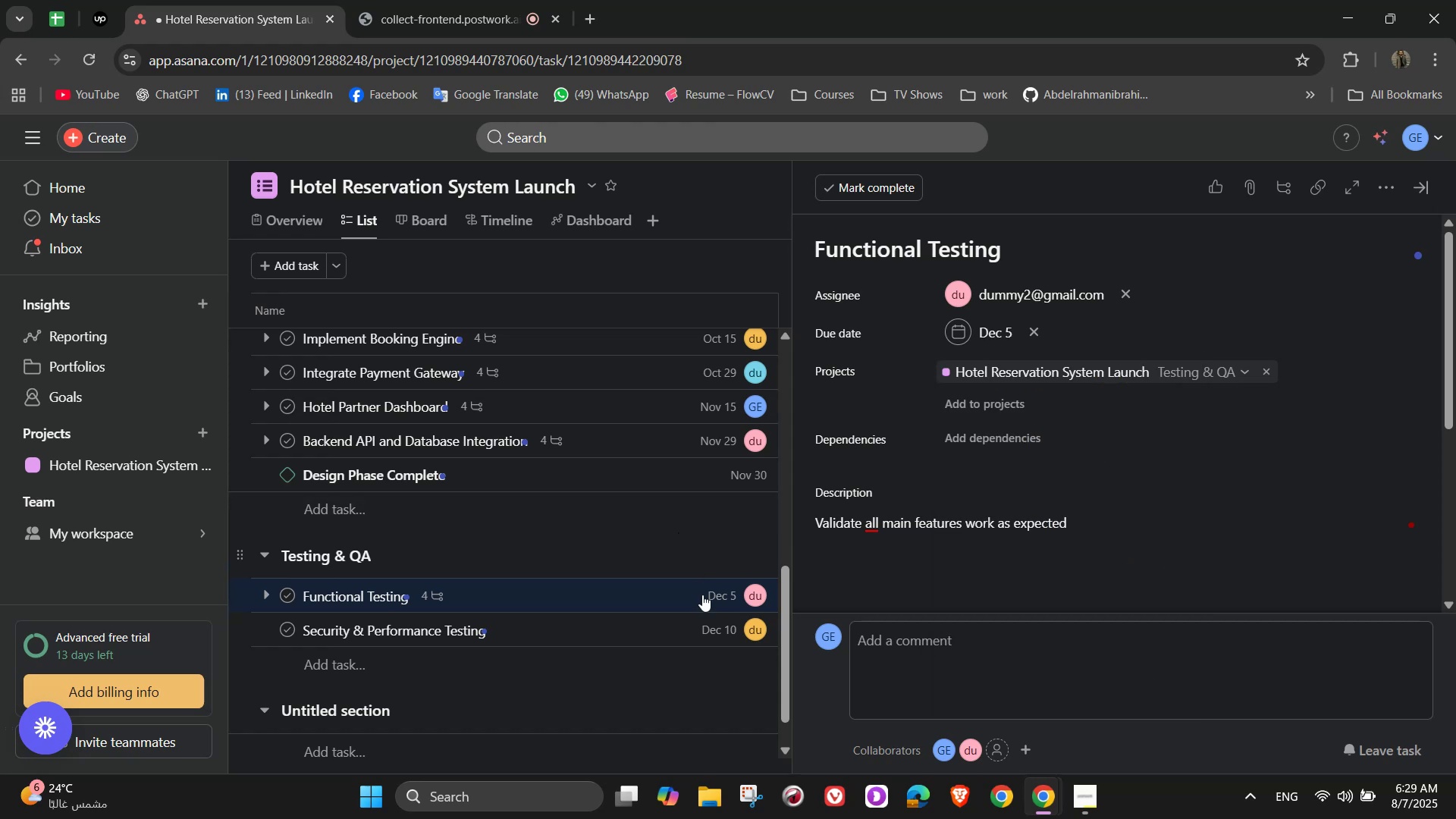 
left_click([720, 635])
 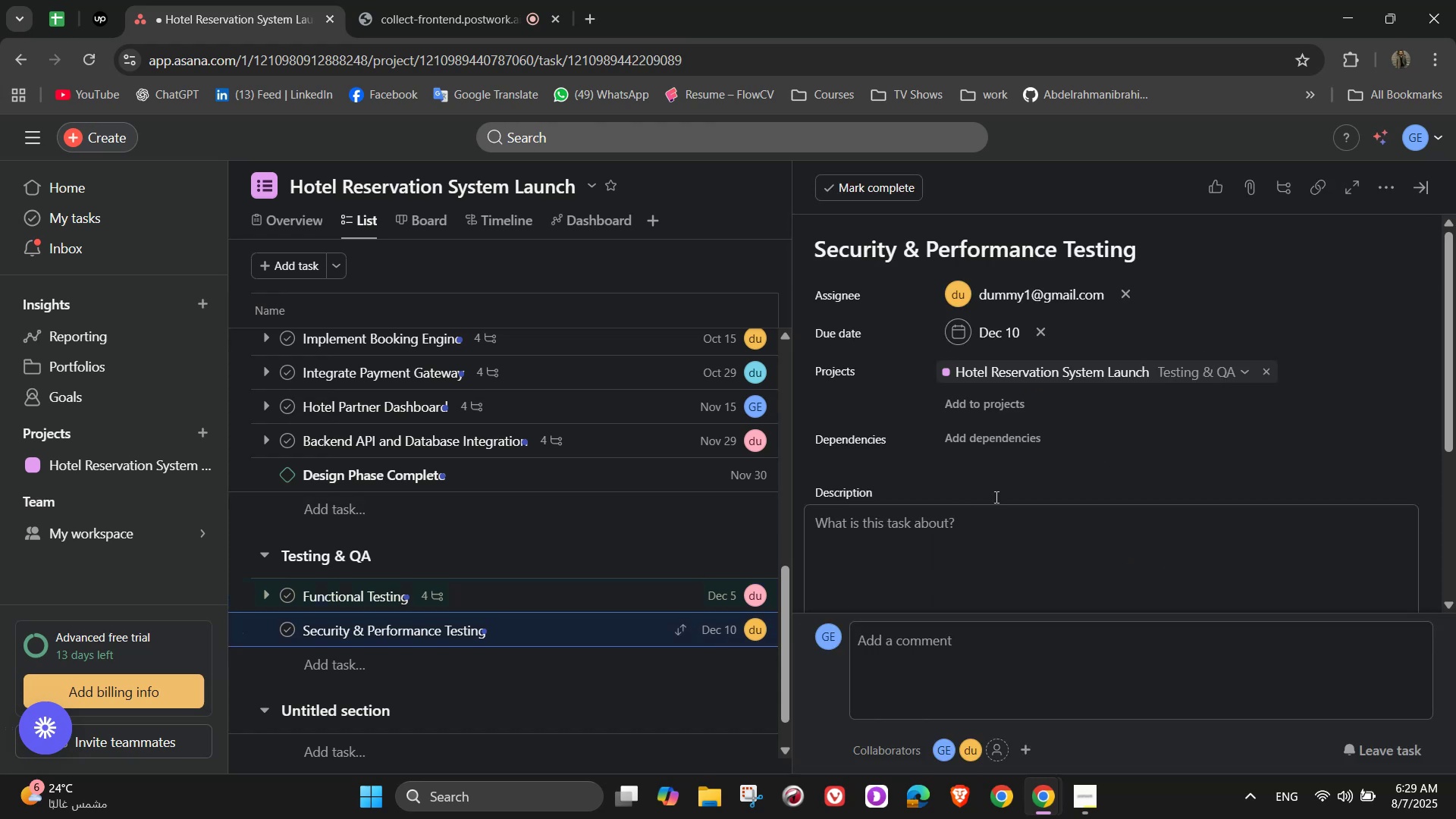 
scroll: coordinate [1020, 479], scroll_direction: down, amount: 1.0
 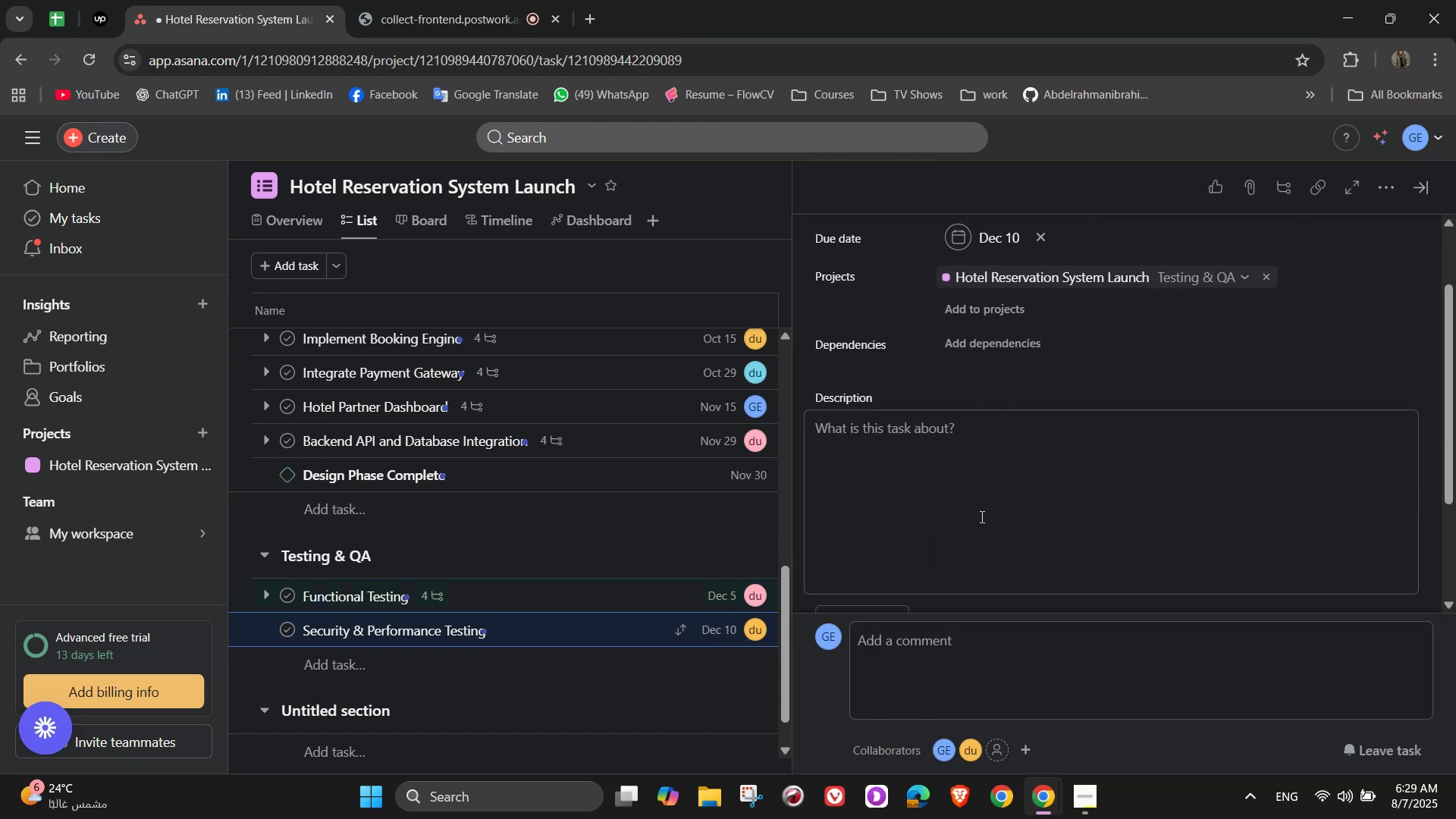 
left_click([975, 523])
 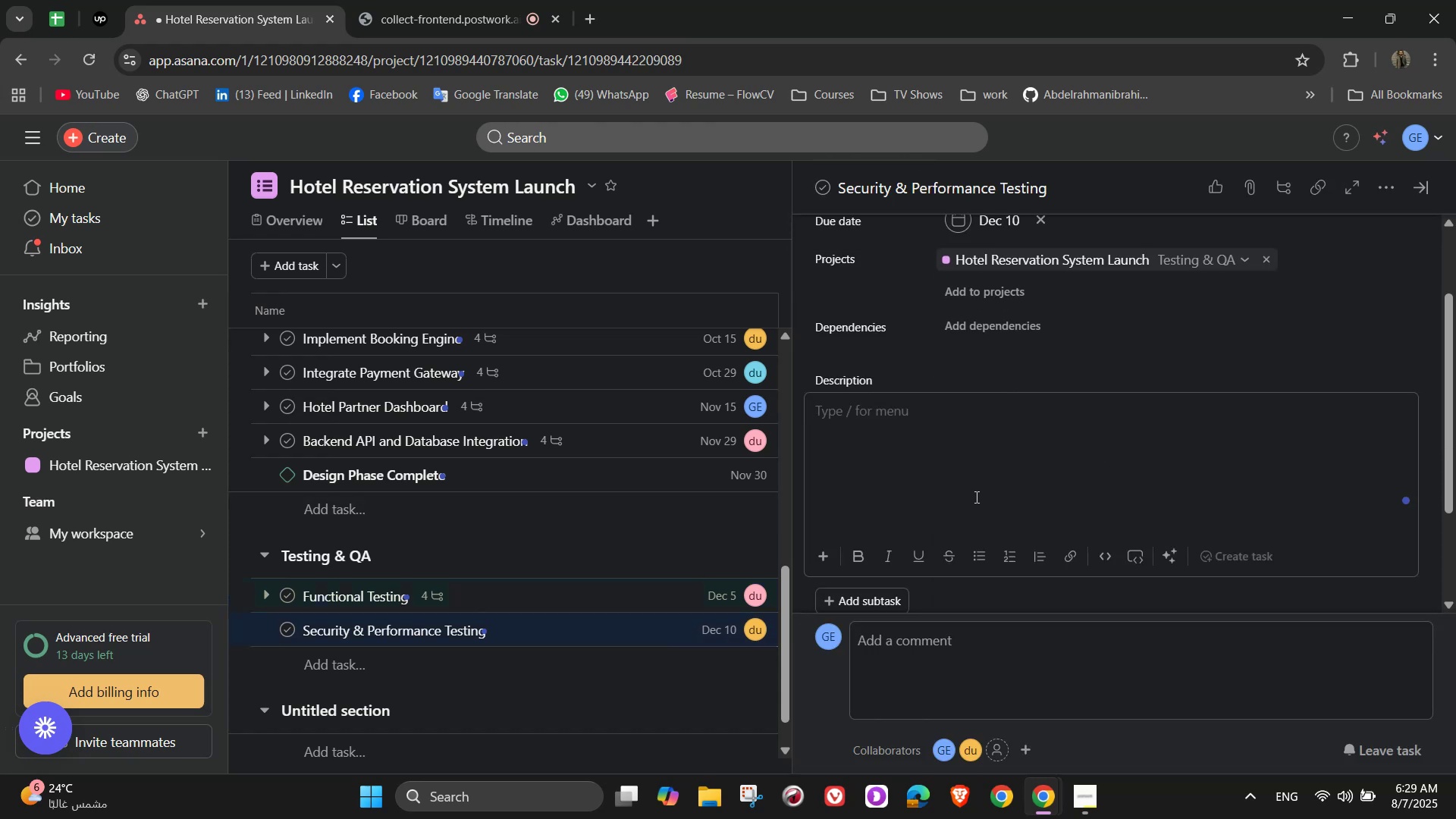 
type(Test for v)
key(Backspace)
type(va)
key(Backspace)
type(ulnerablities )
 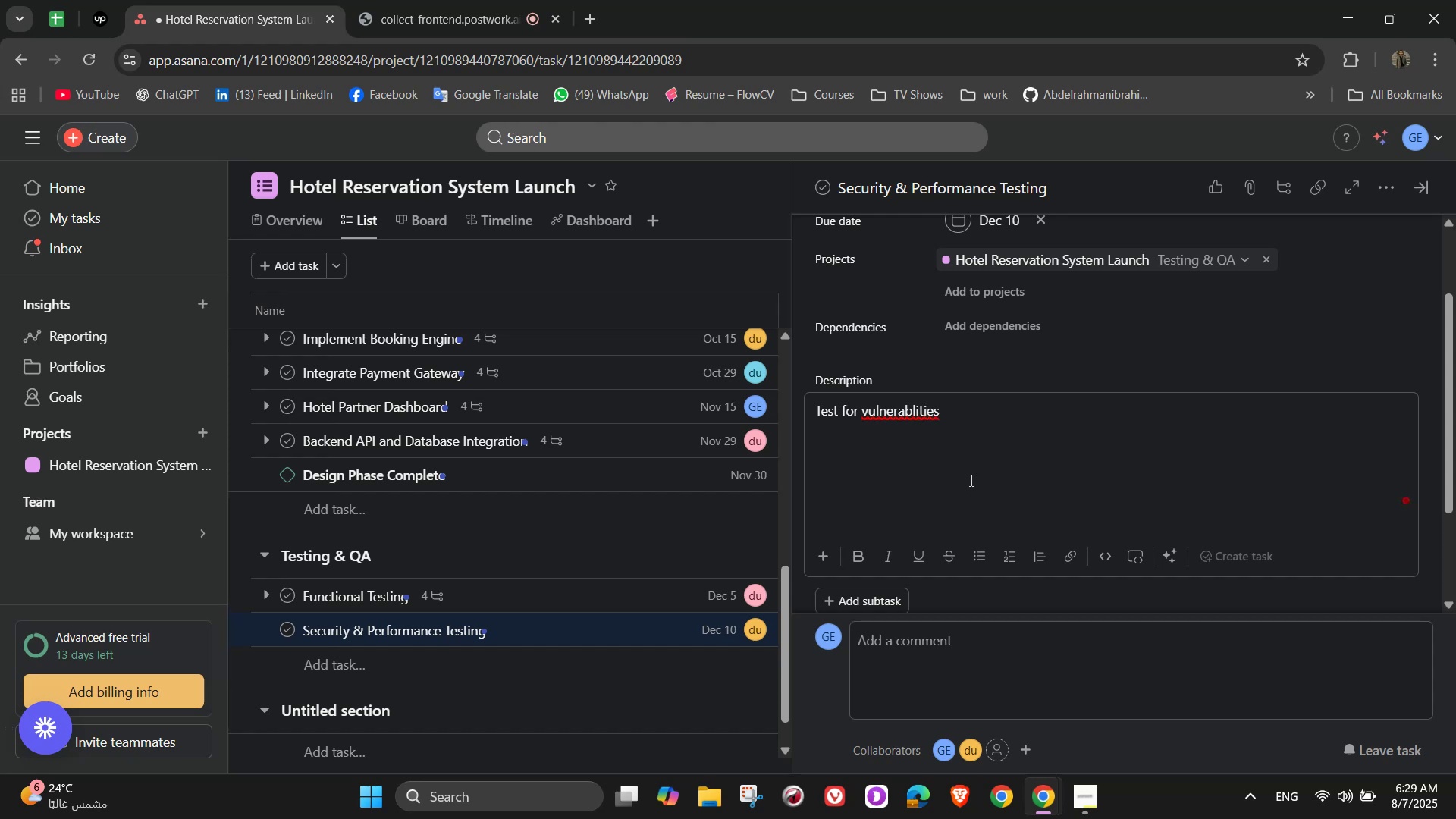 
left_click([938, 428])
 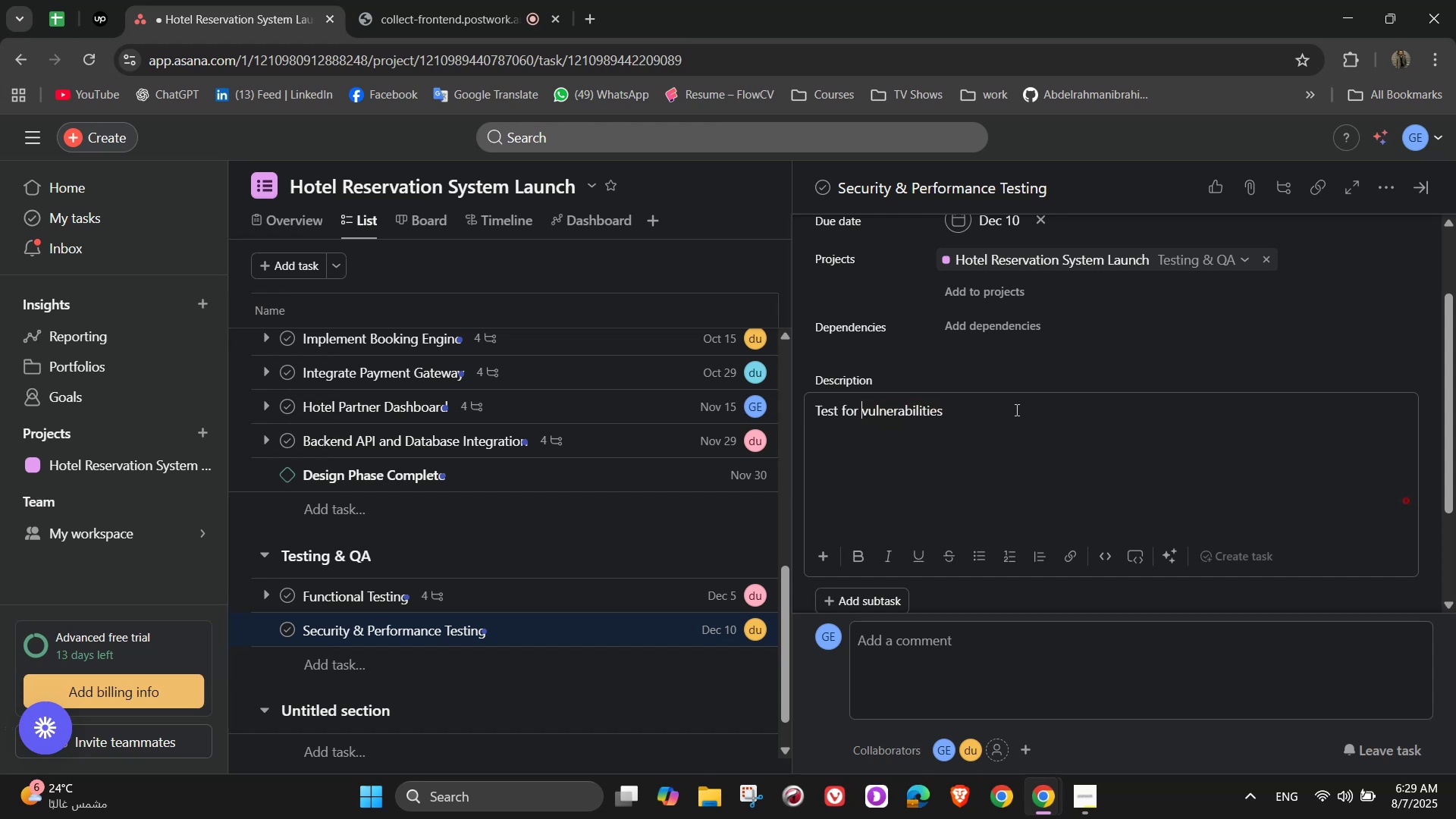 
left_click([1015, 410])
 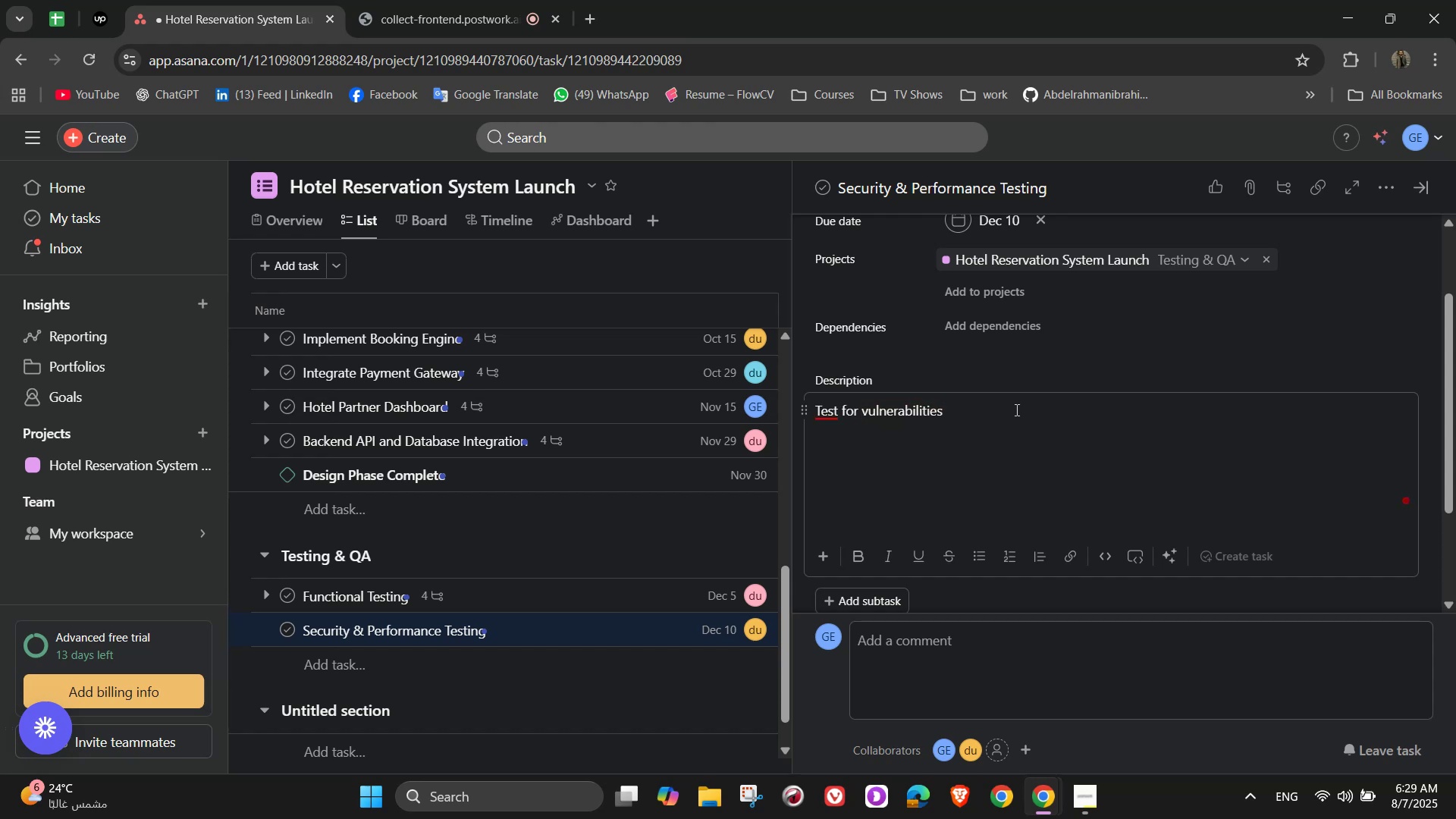 
type(and speed)
 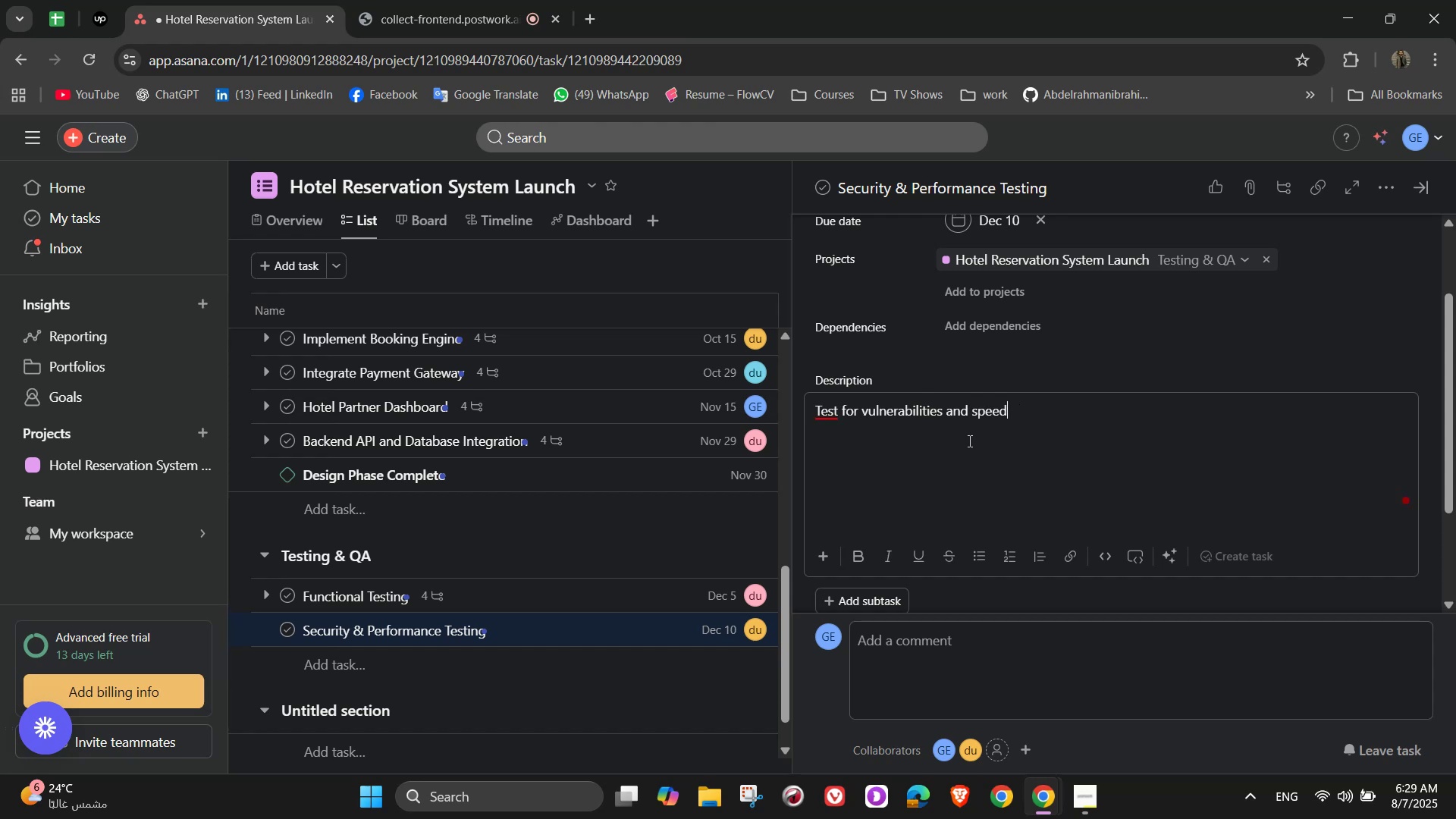 
wait(7.24)
 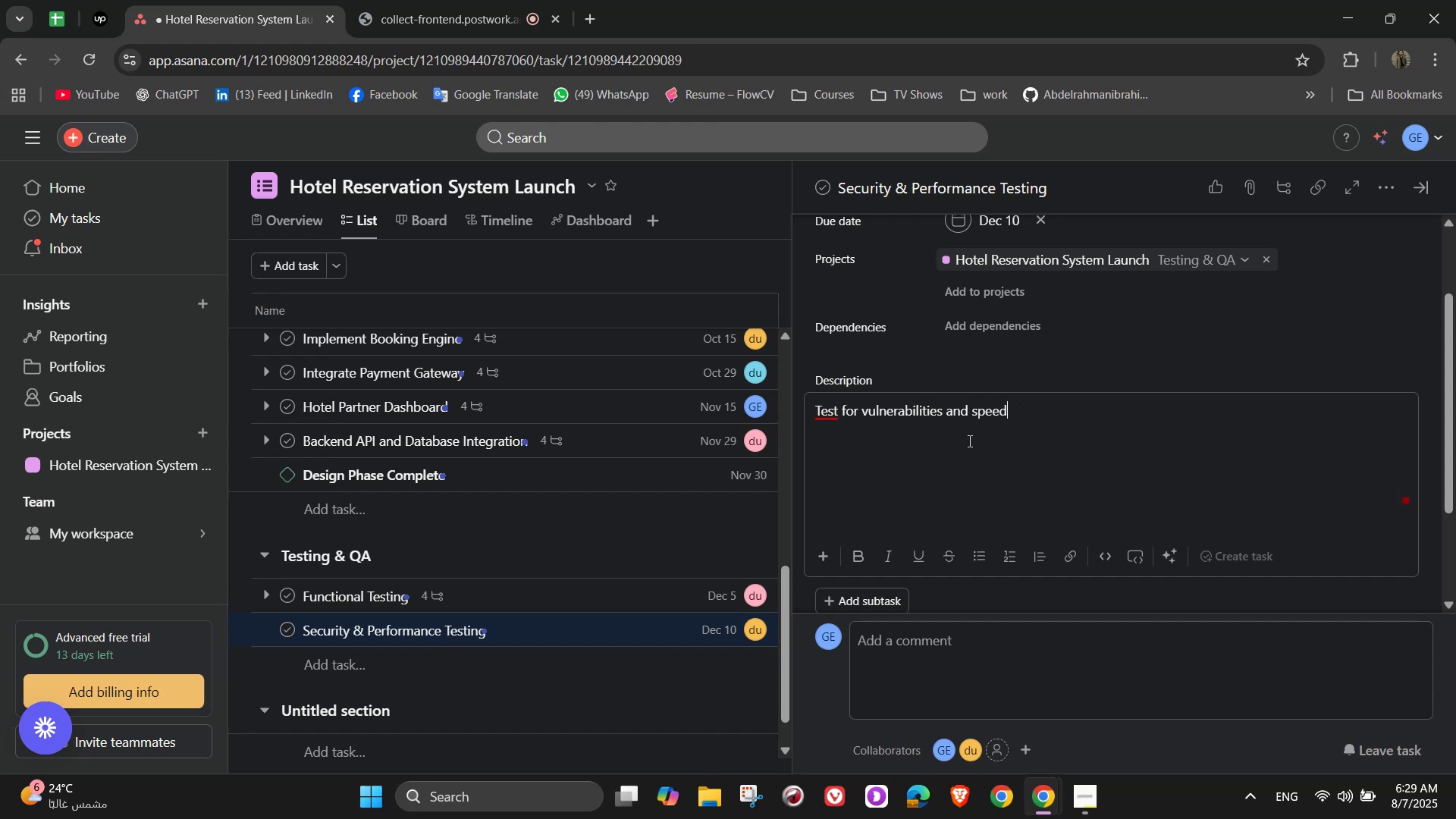 
scroll: coordinate [866, 487], scroll_direction: down, amount: 2.0
 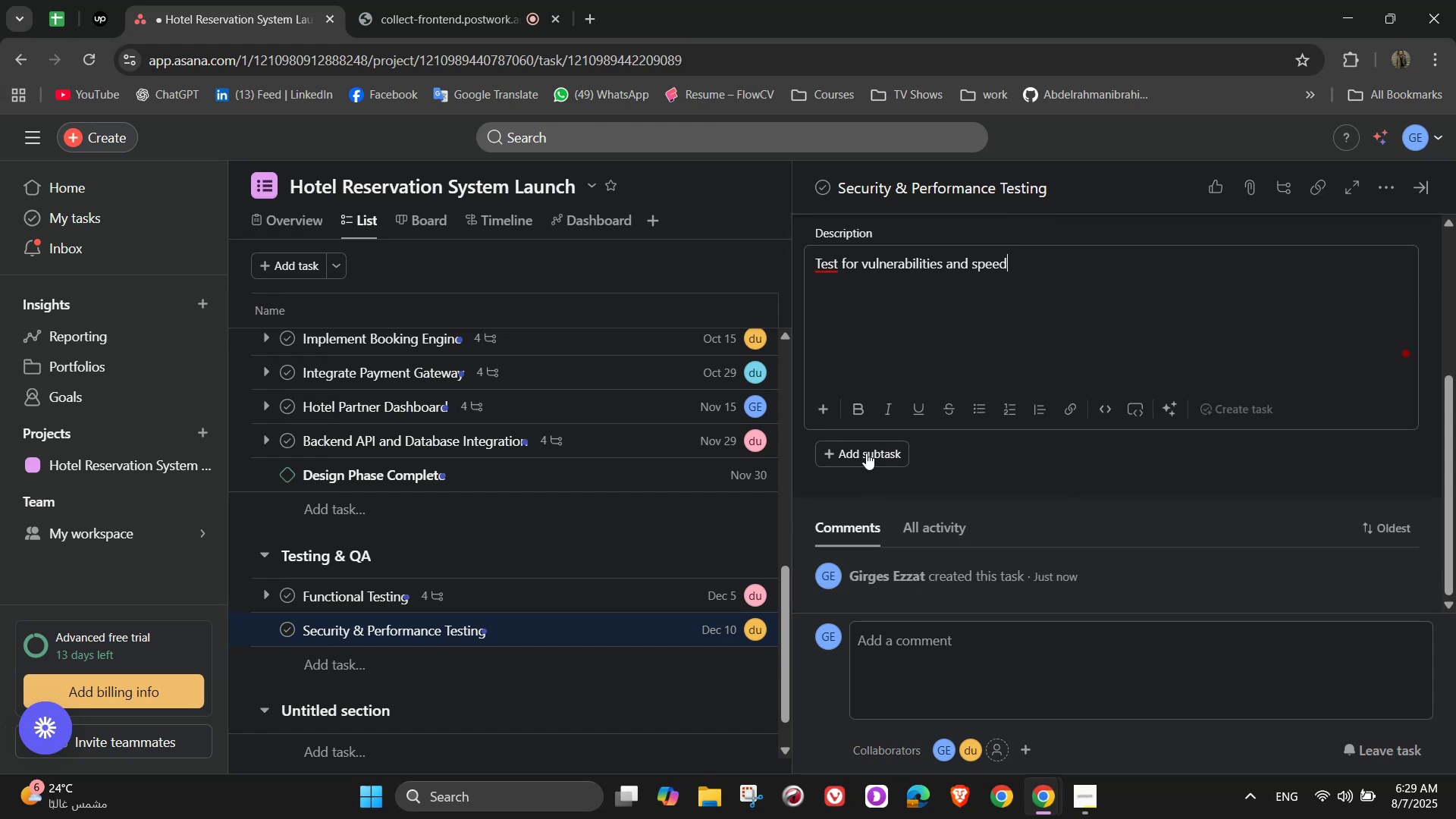 
left_click([866, 453])
 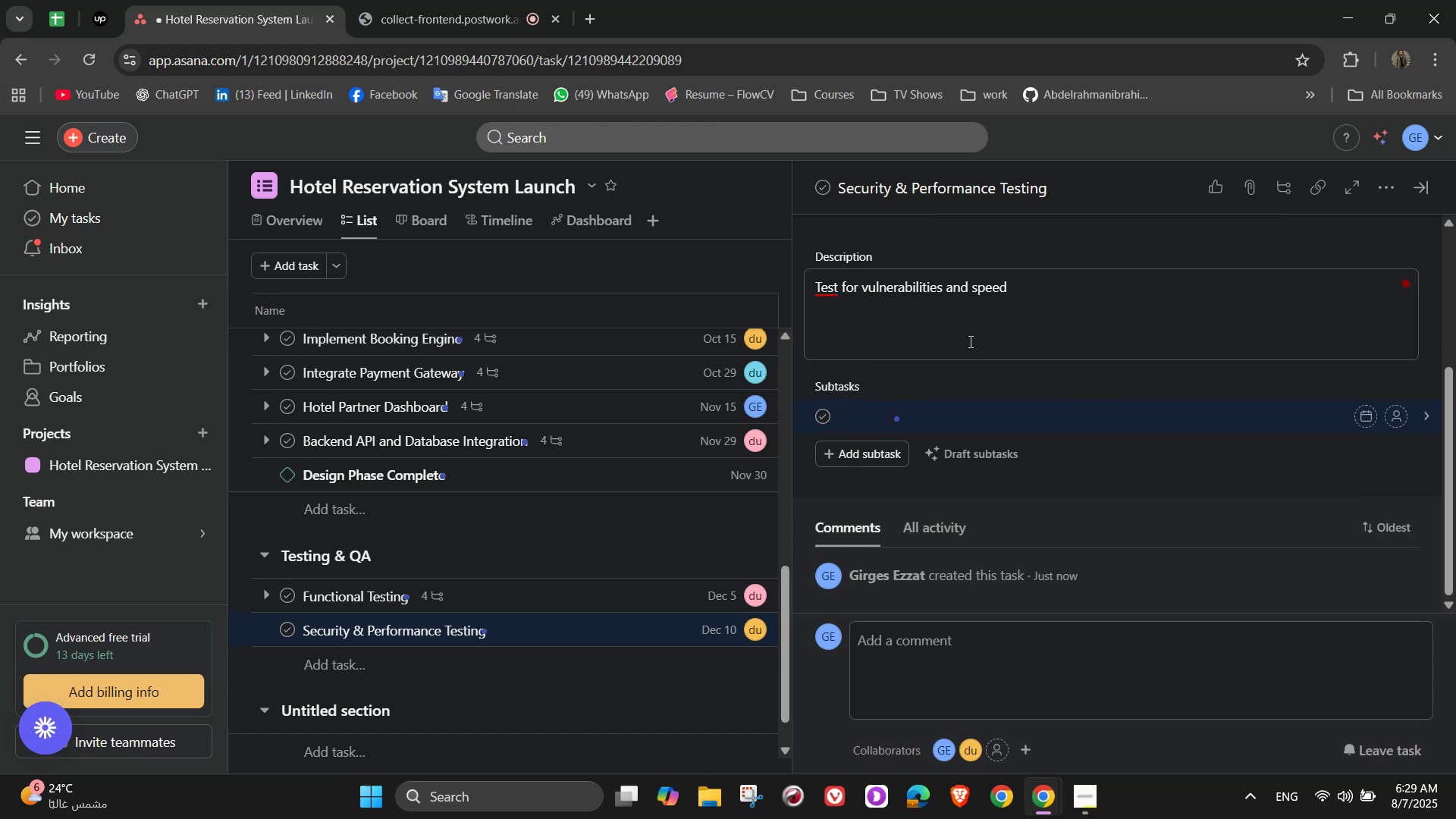 
type(Run P)
key(Backspace)
type(penetration tests on login & paymet pages)
key(NumpadEnter)
type(Test load times uder traffic)
 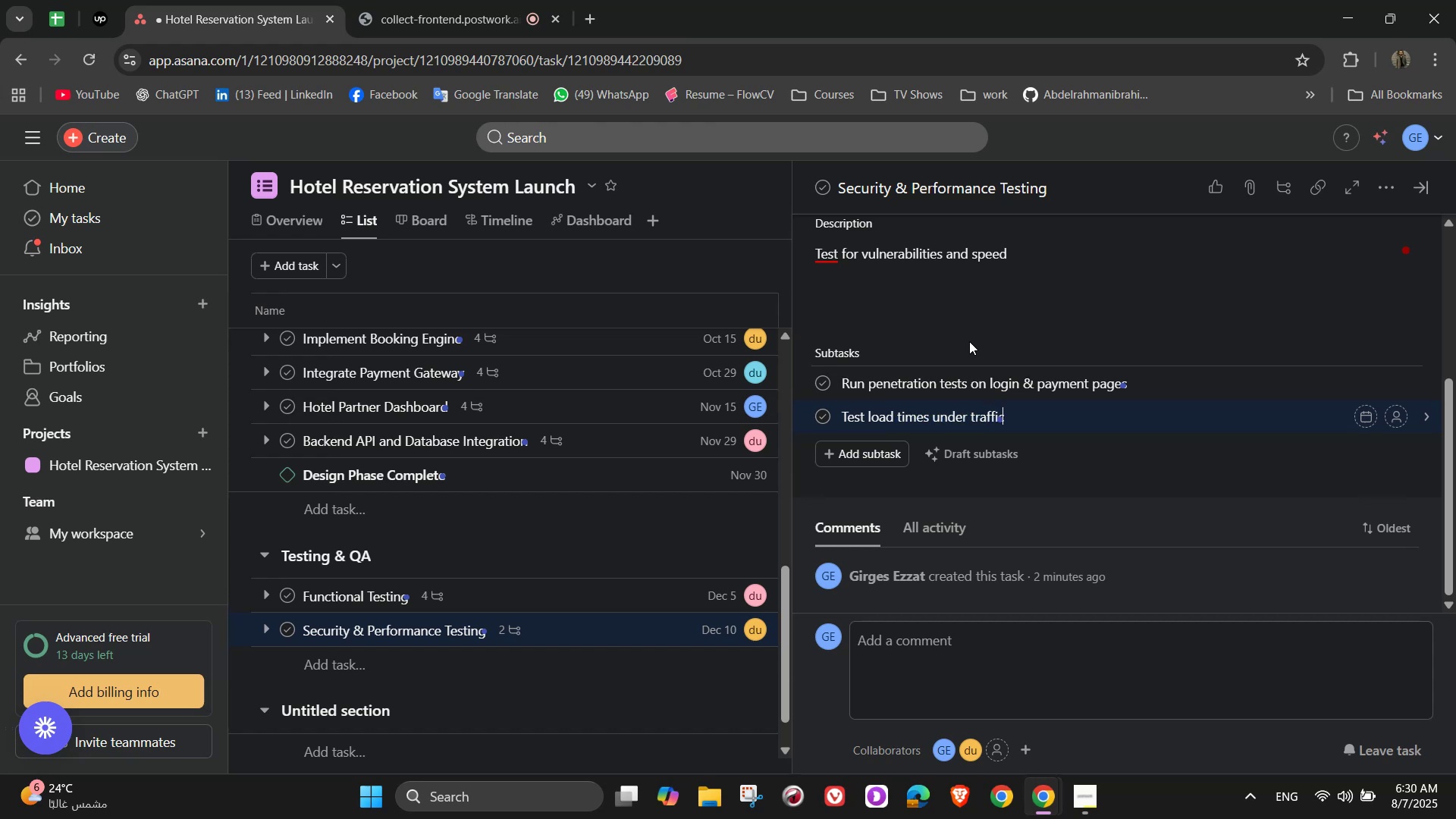 
key(Enter)
 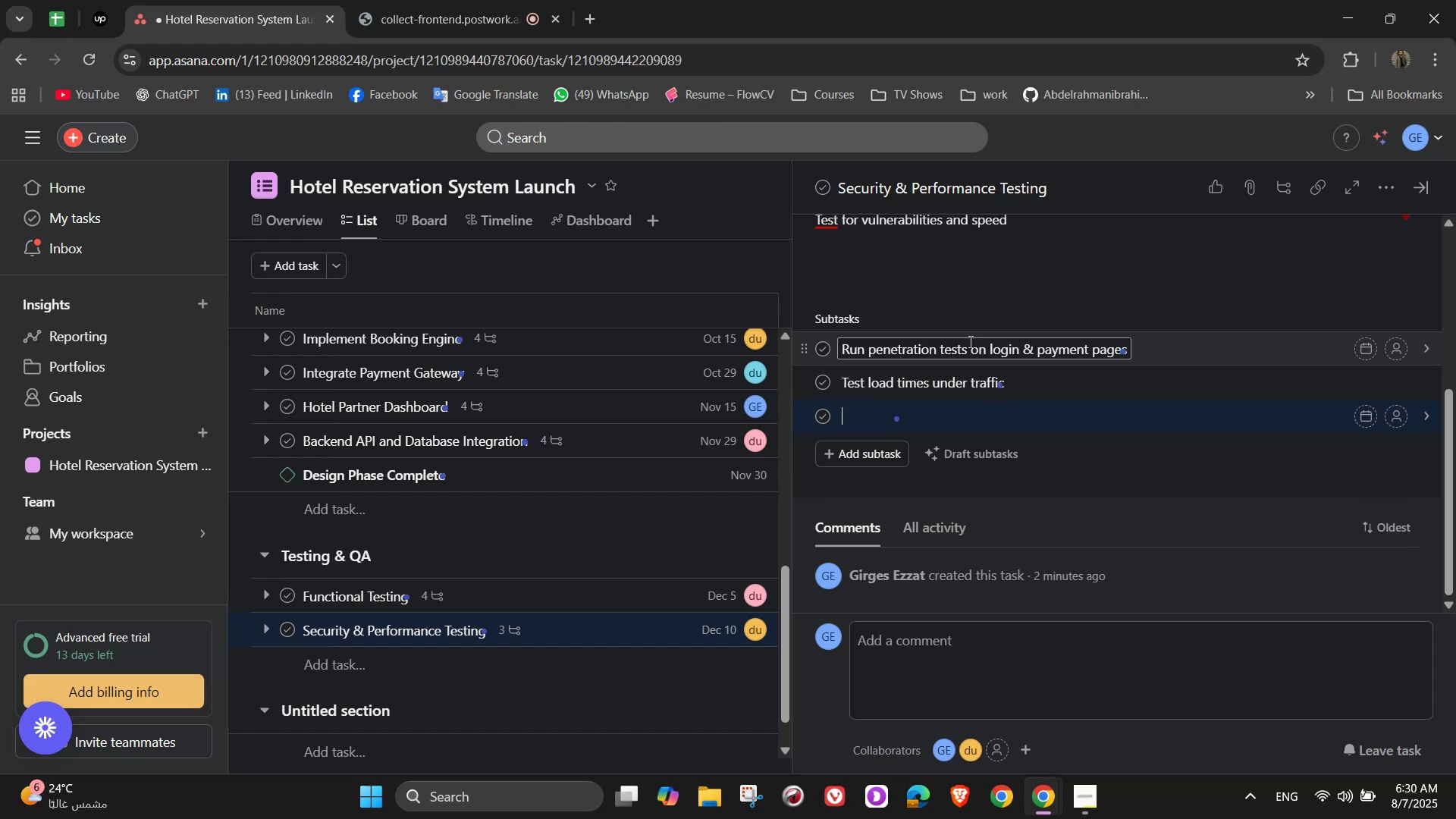 
left_click([969, 341])
 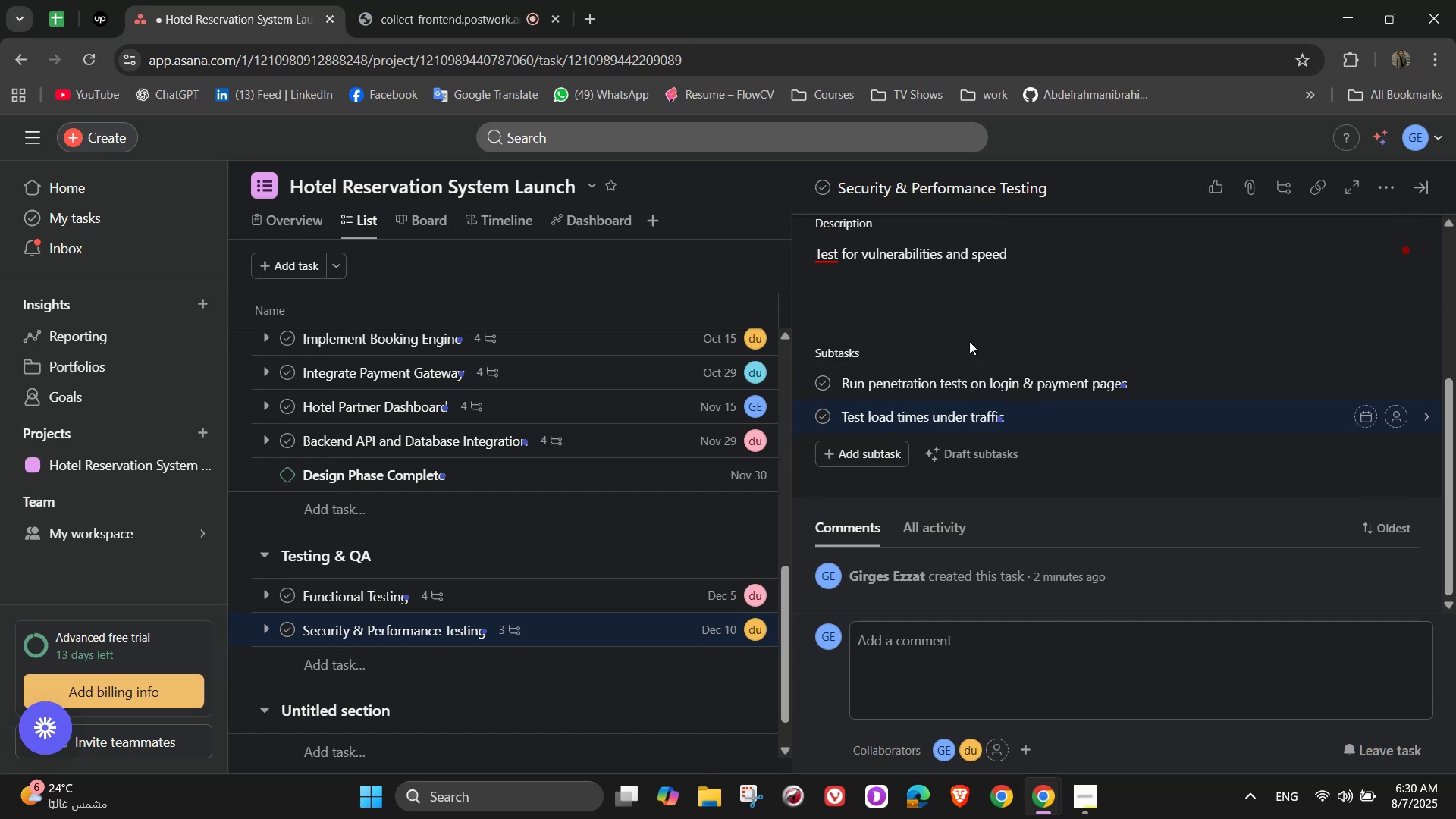 
type(Ch)
 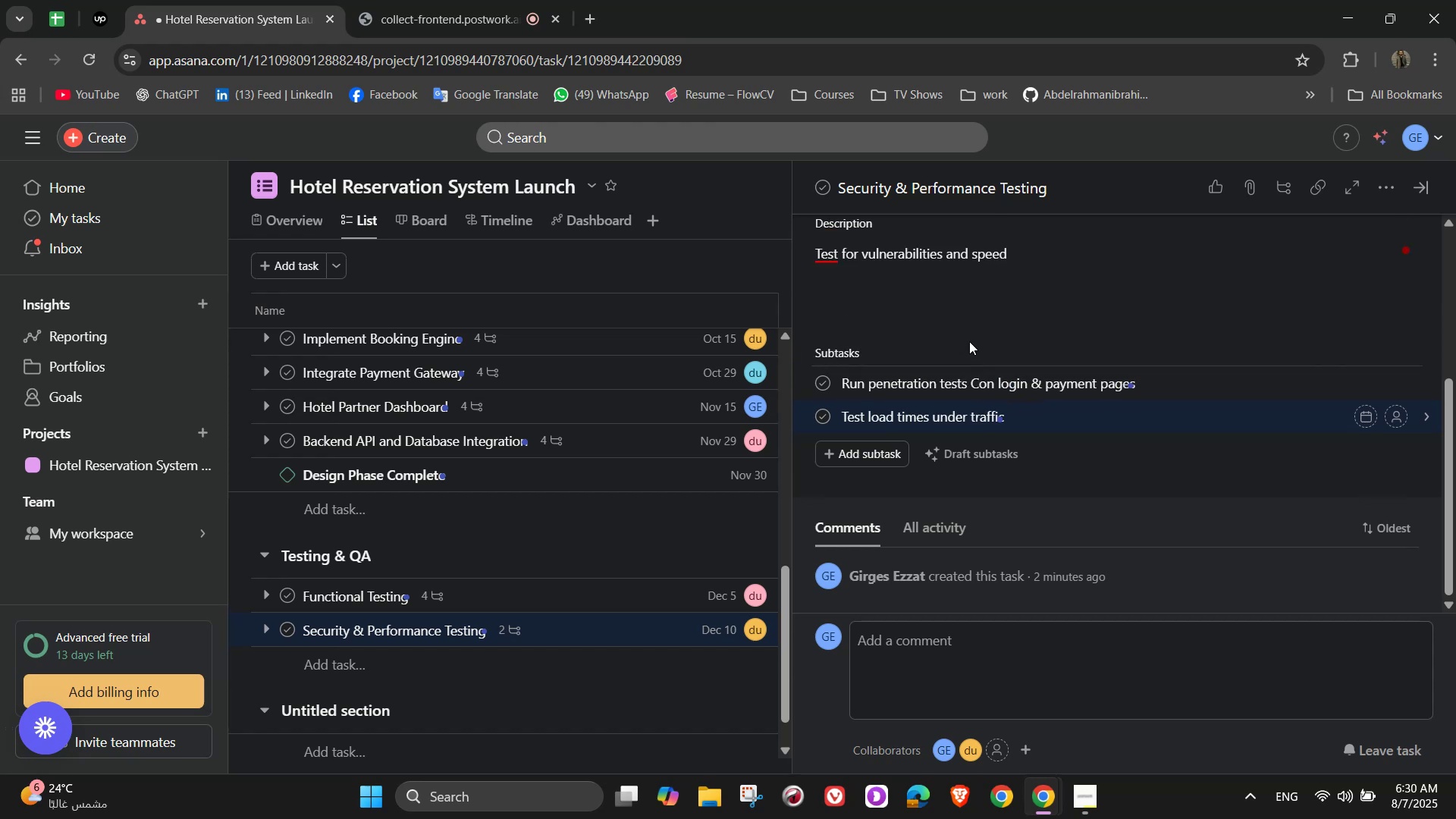 
left_click([969, 341])
 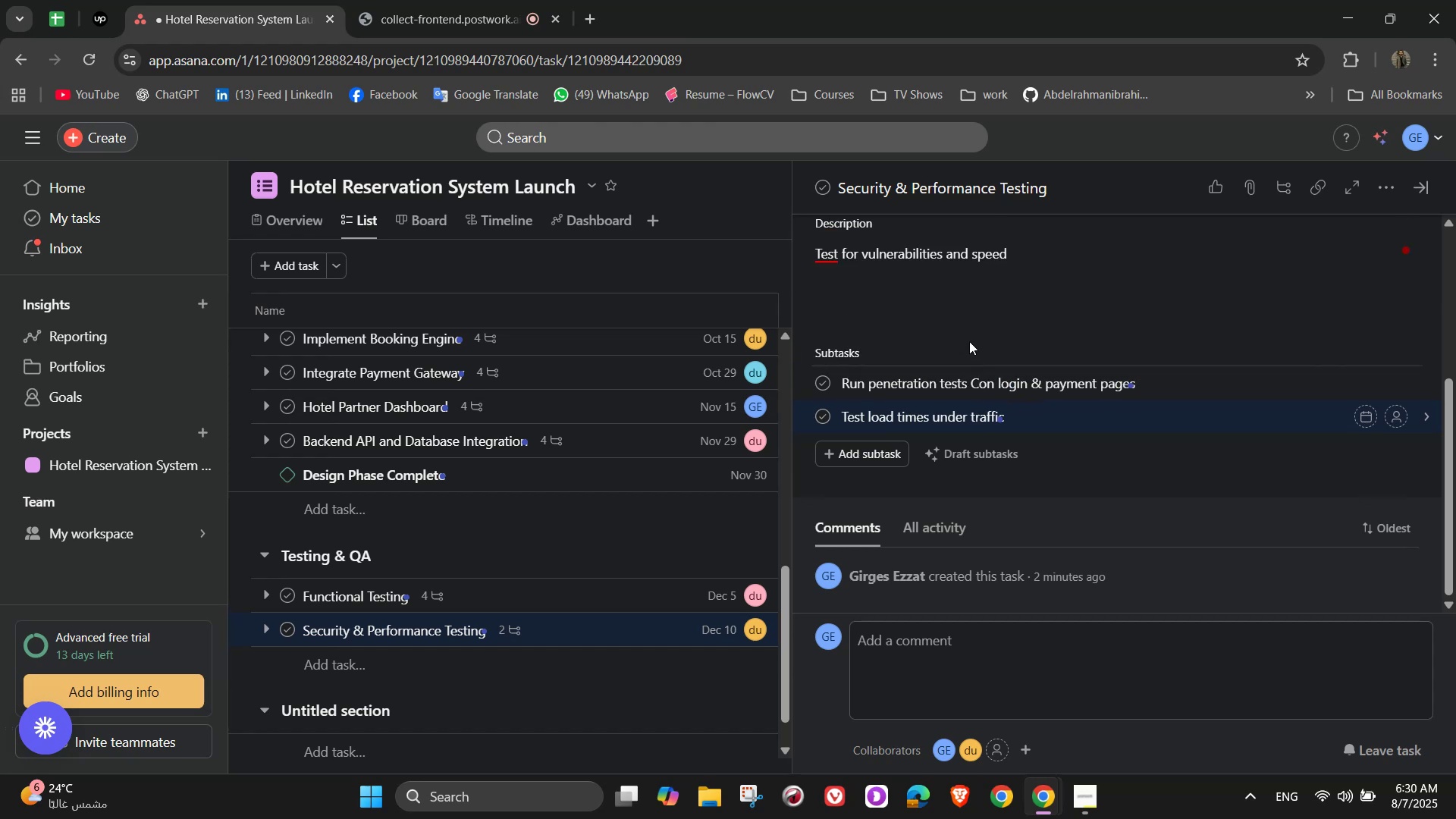 
type(eck)
 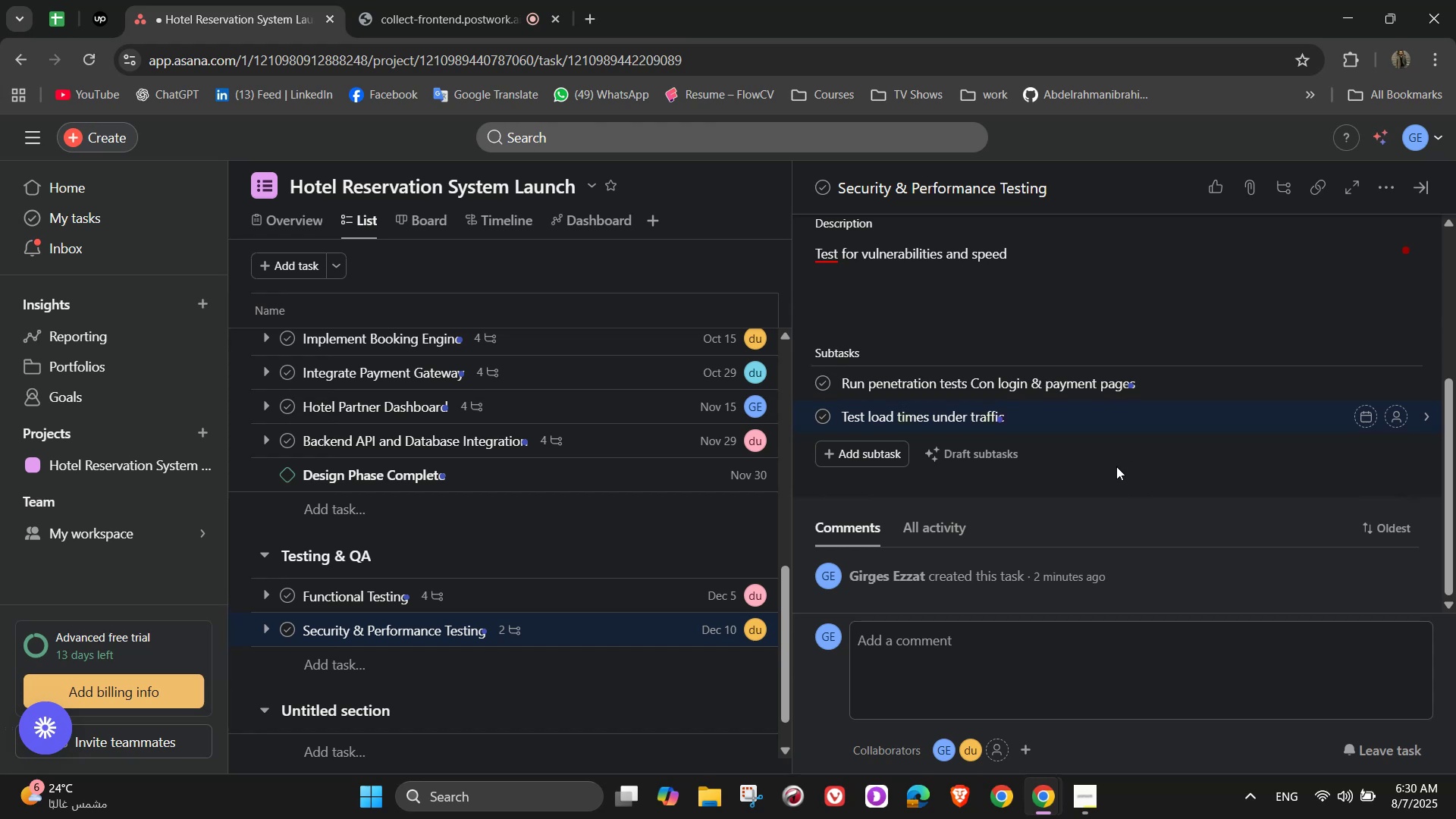 
left_click([1031, 419])
 